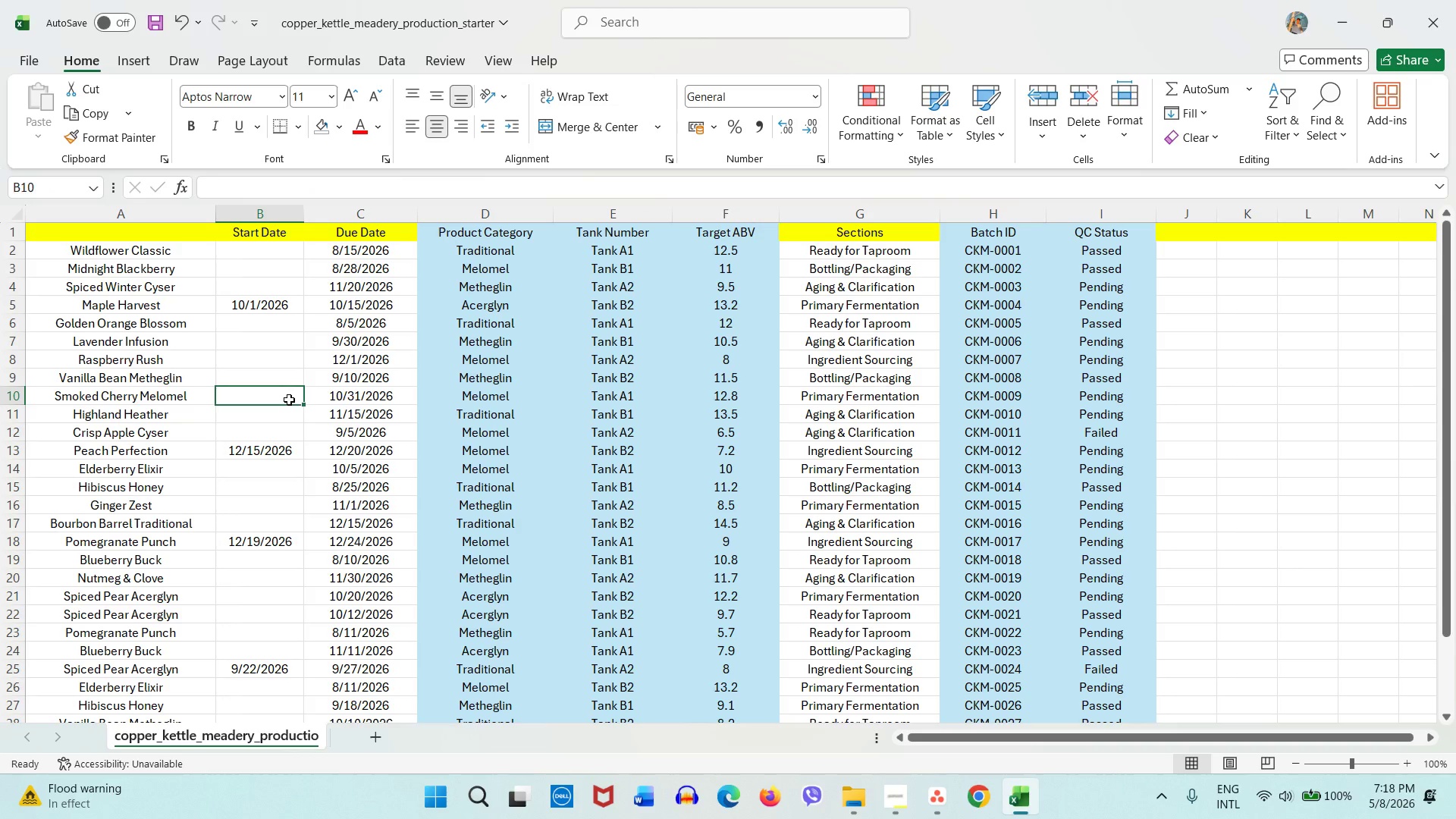 
key(Numpad1)
 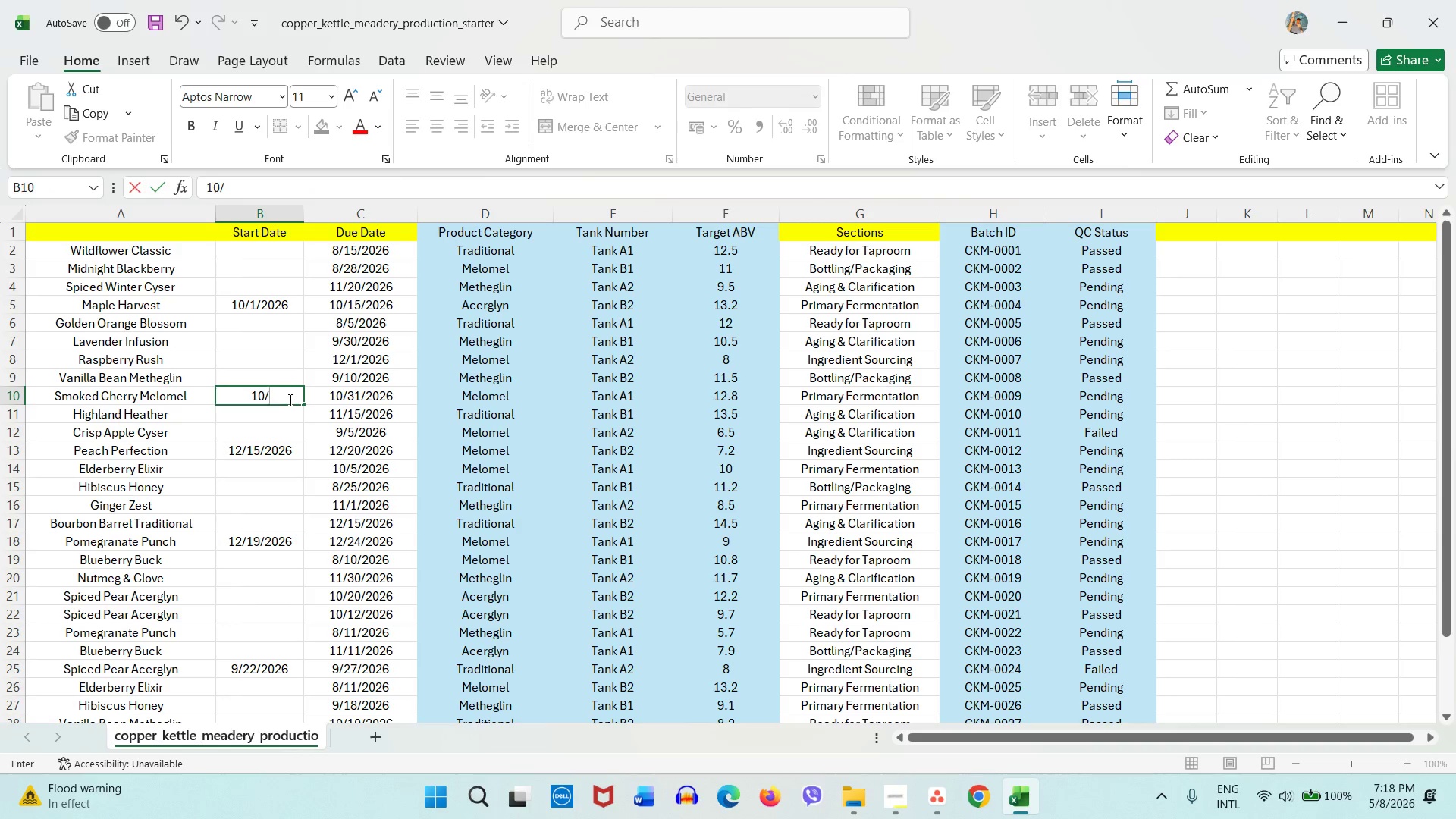 
key(Numpad0)
 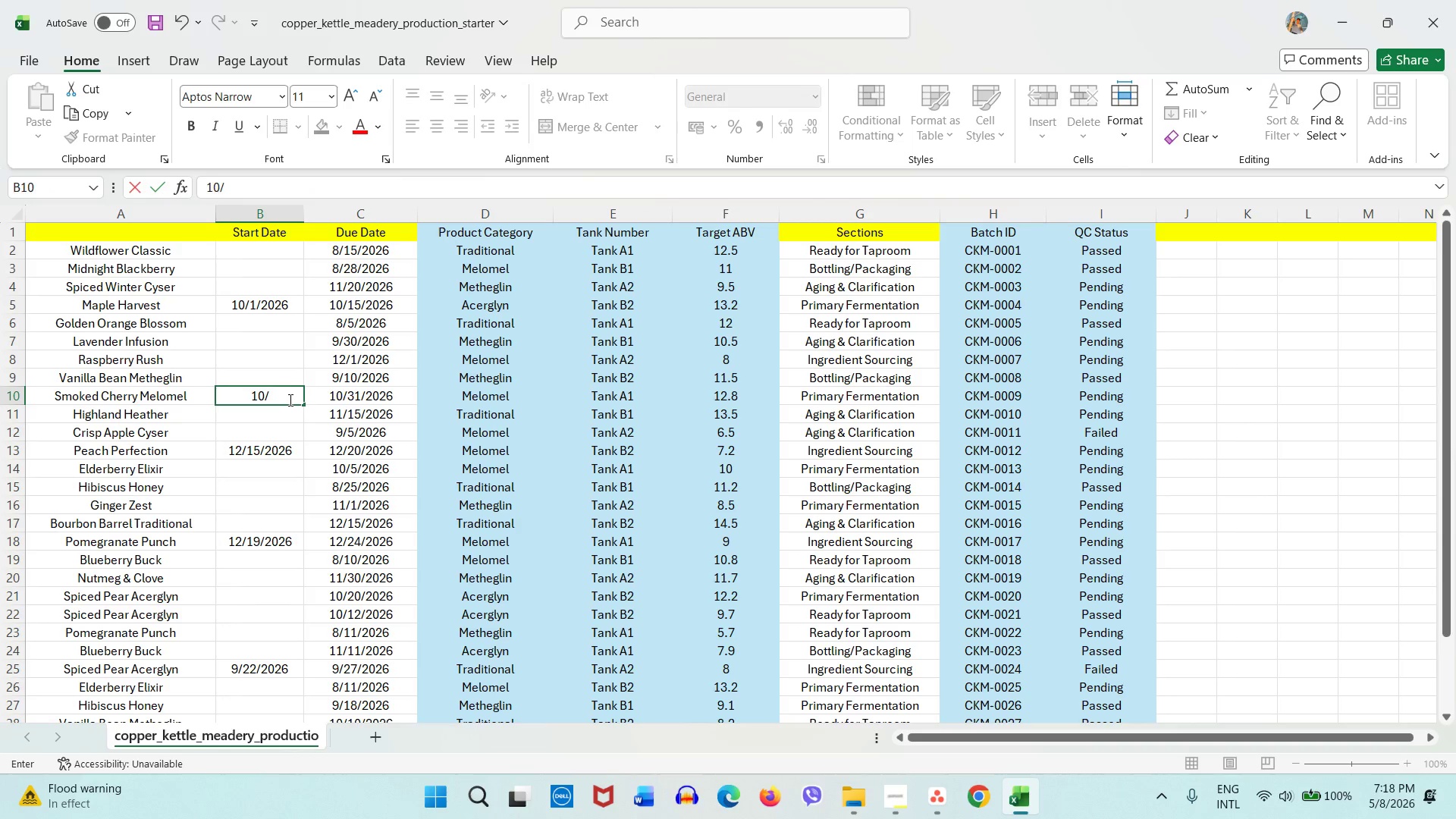 
key(Slash)
 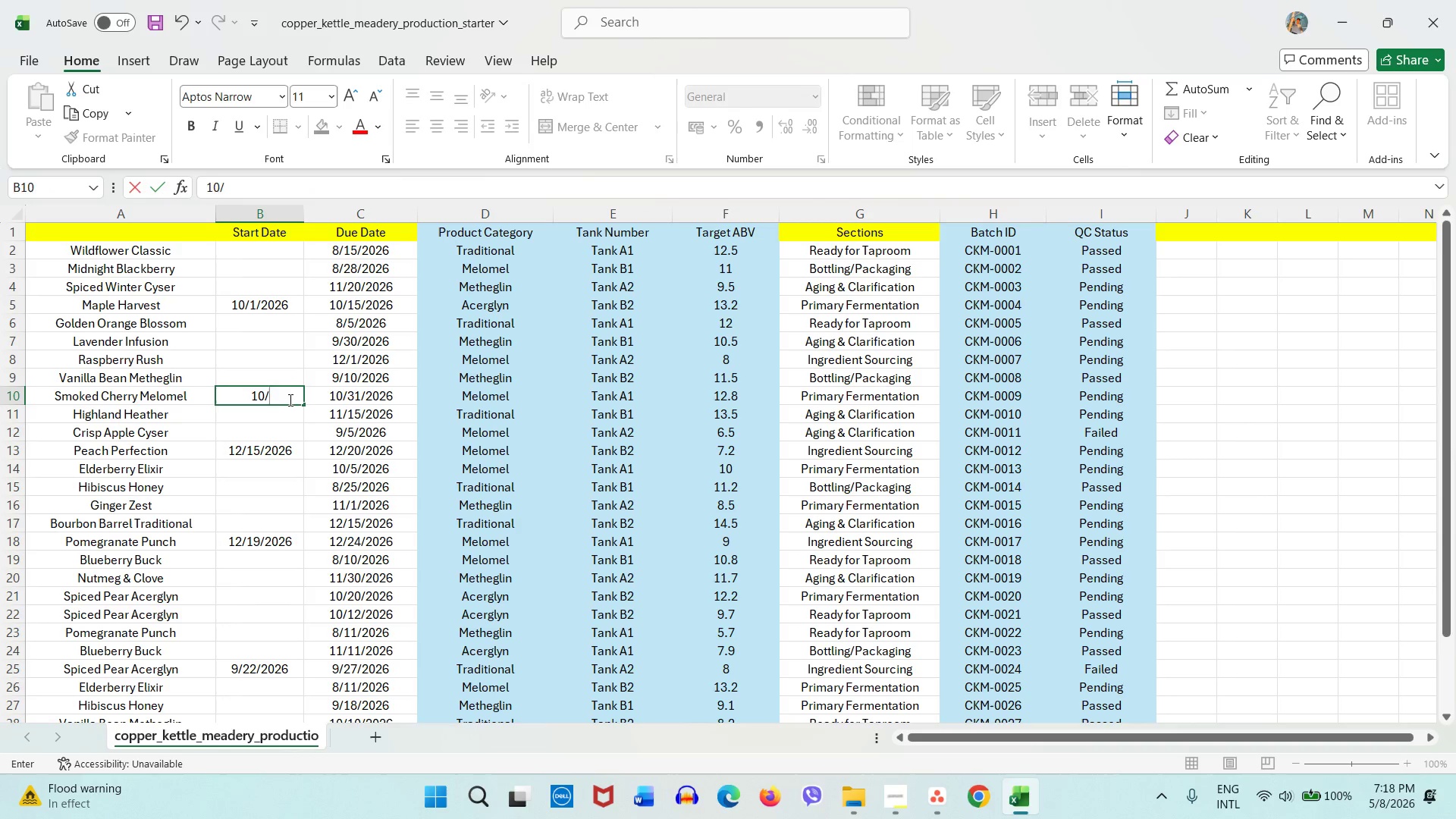 
wait(5.5)
 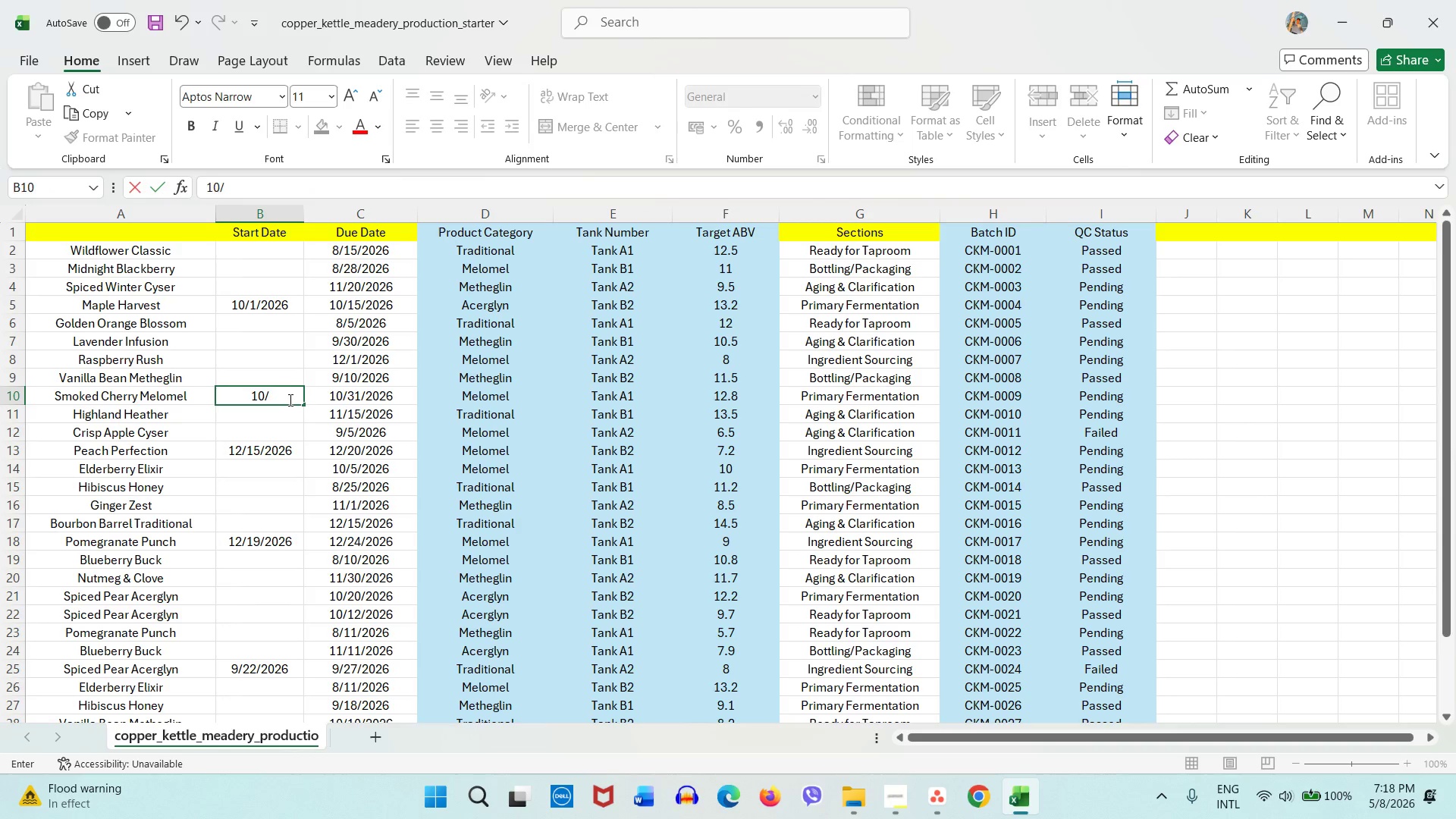 
key(Numpad1)
 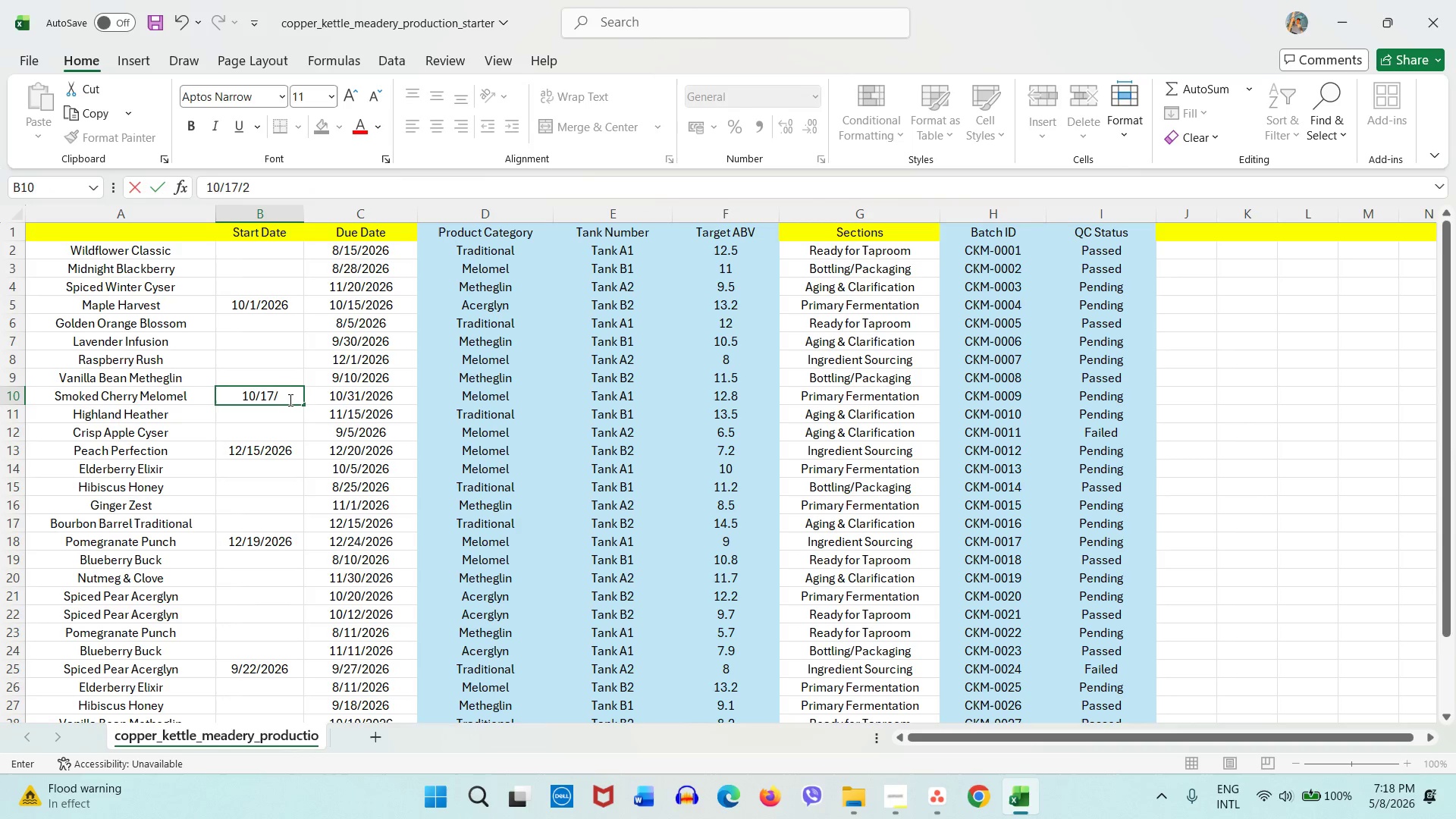 
key(Numpad7)
 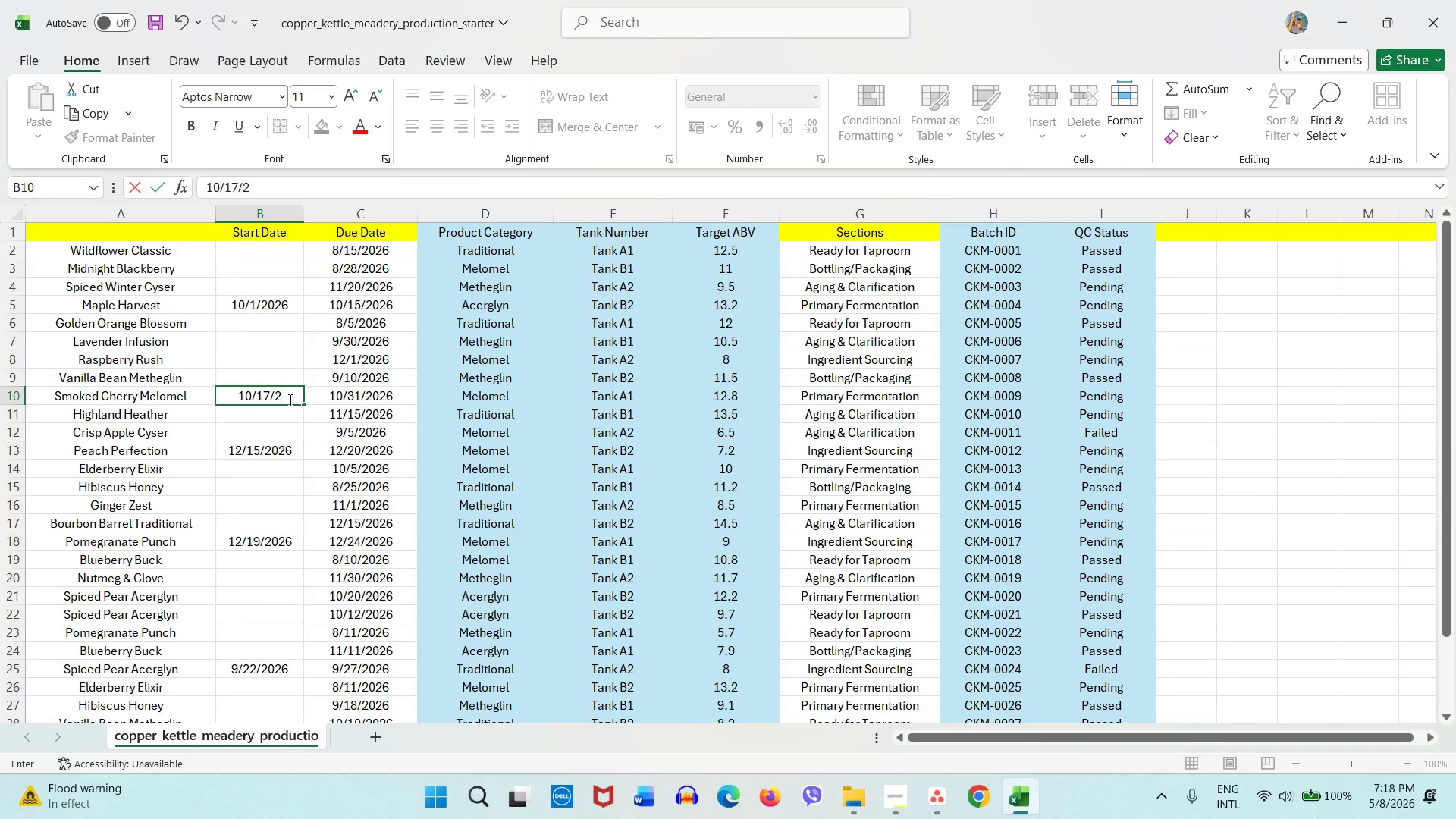 
key(Slash)
 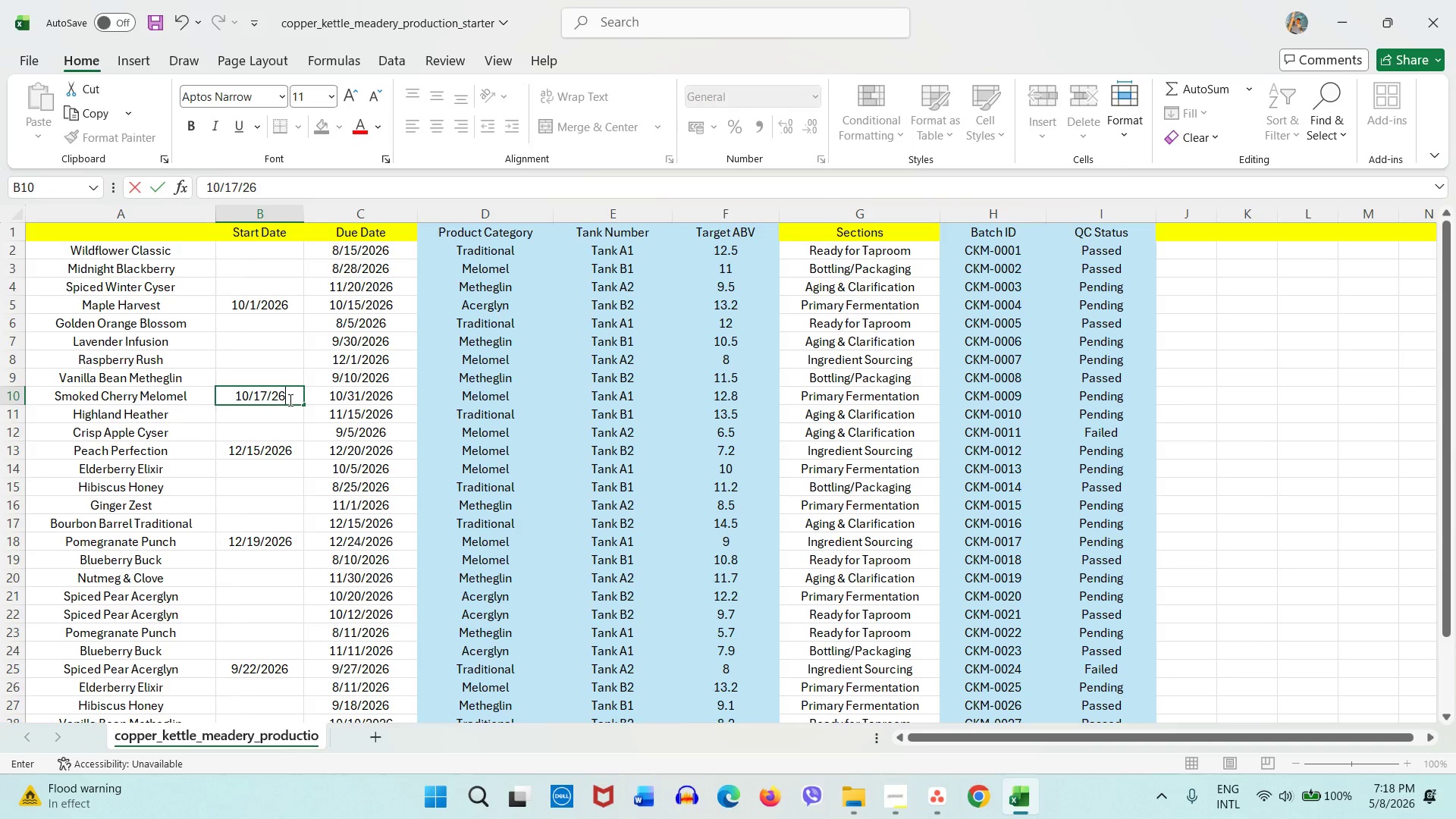 
key(Numpad2)
 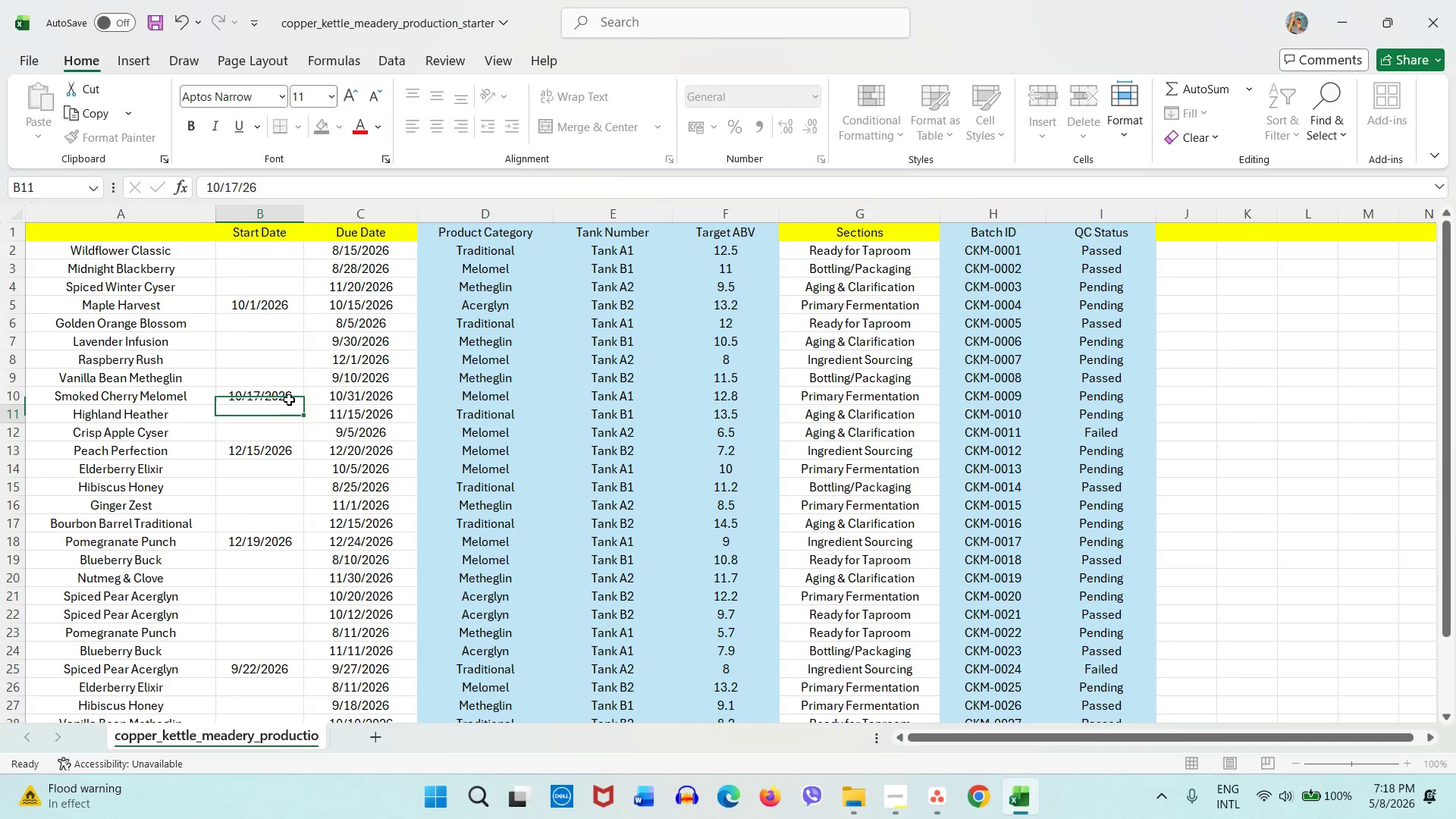 
key(Numpad6)
 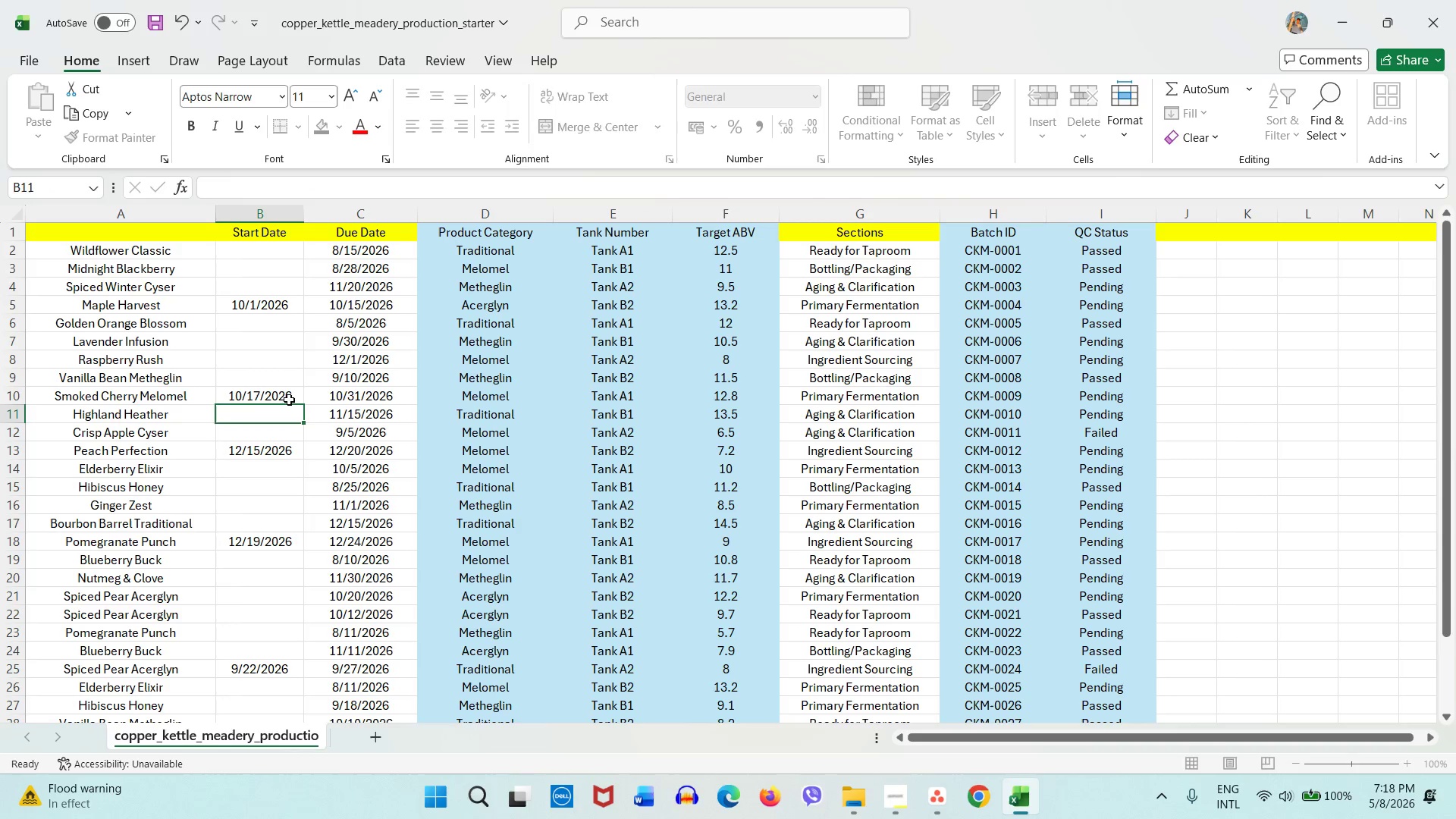 
key(NumpadEnter)
 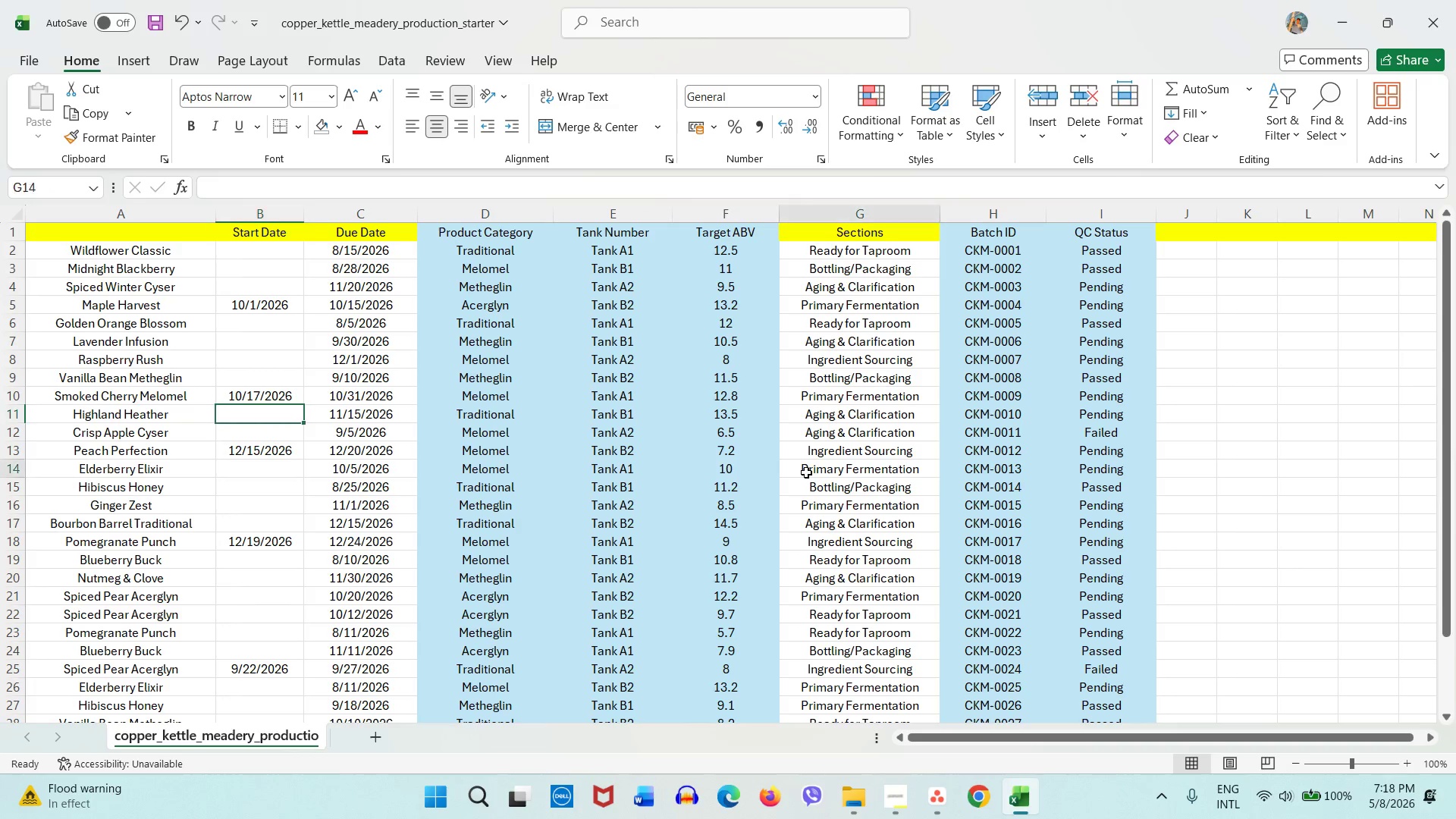 
left_click_drag(start_coordinate=[806, 472], to_coordinate=[268, 468])
 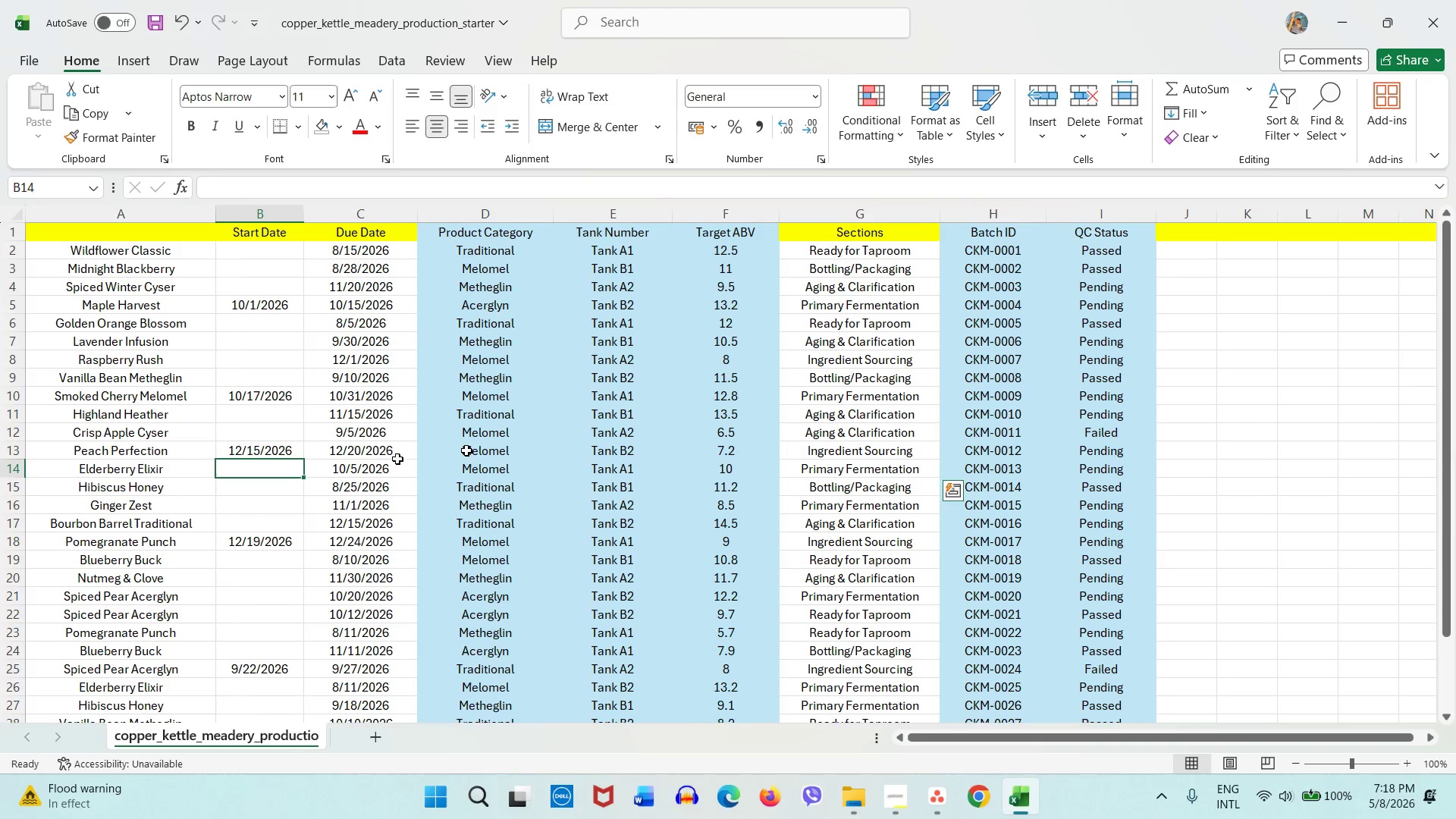 
left_click([268, 468])
 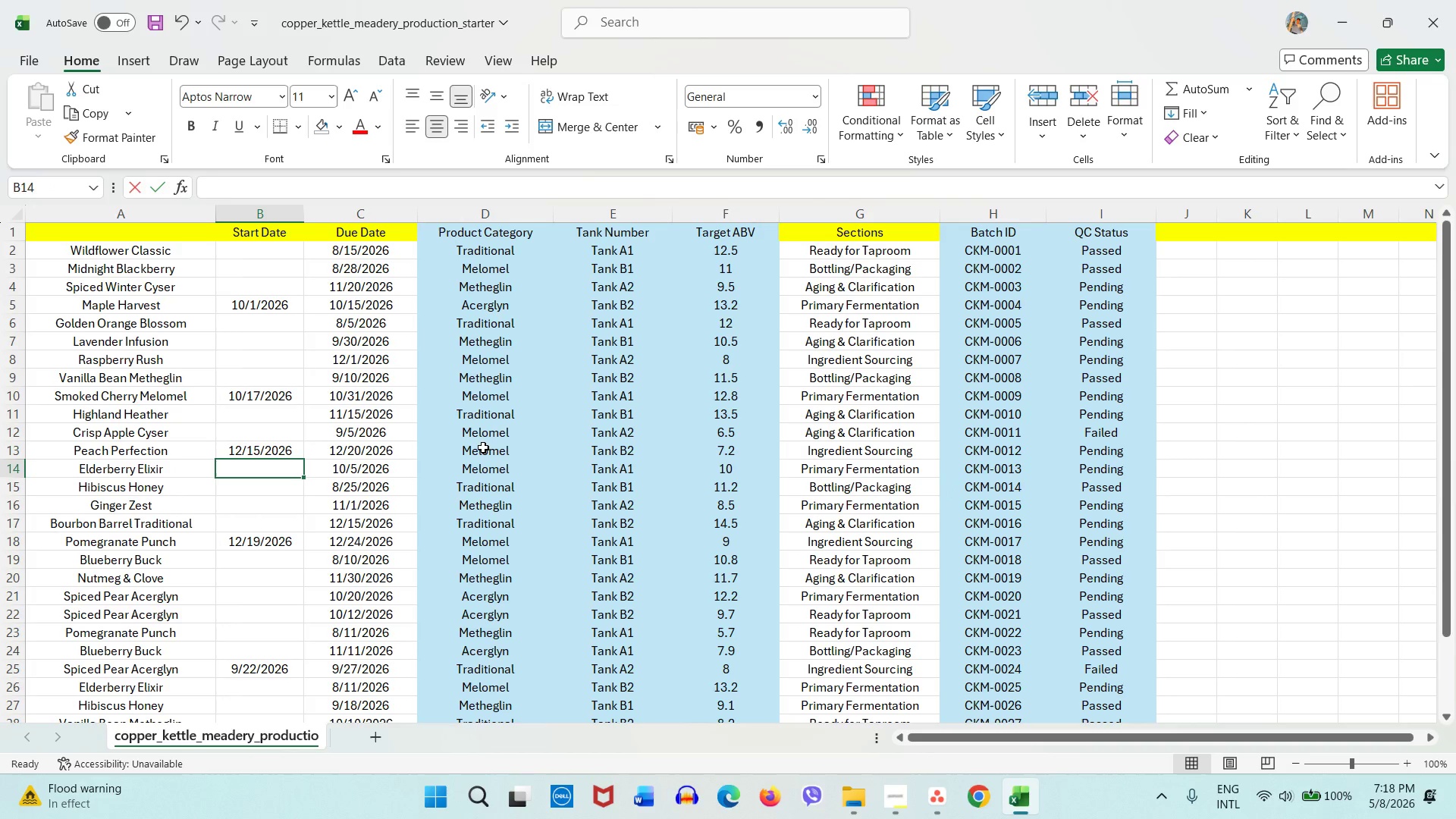 
key(Numpad9)
 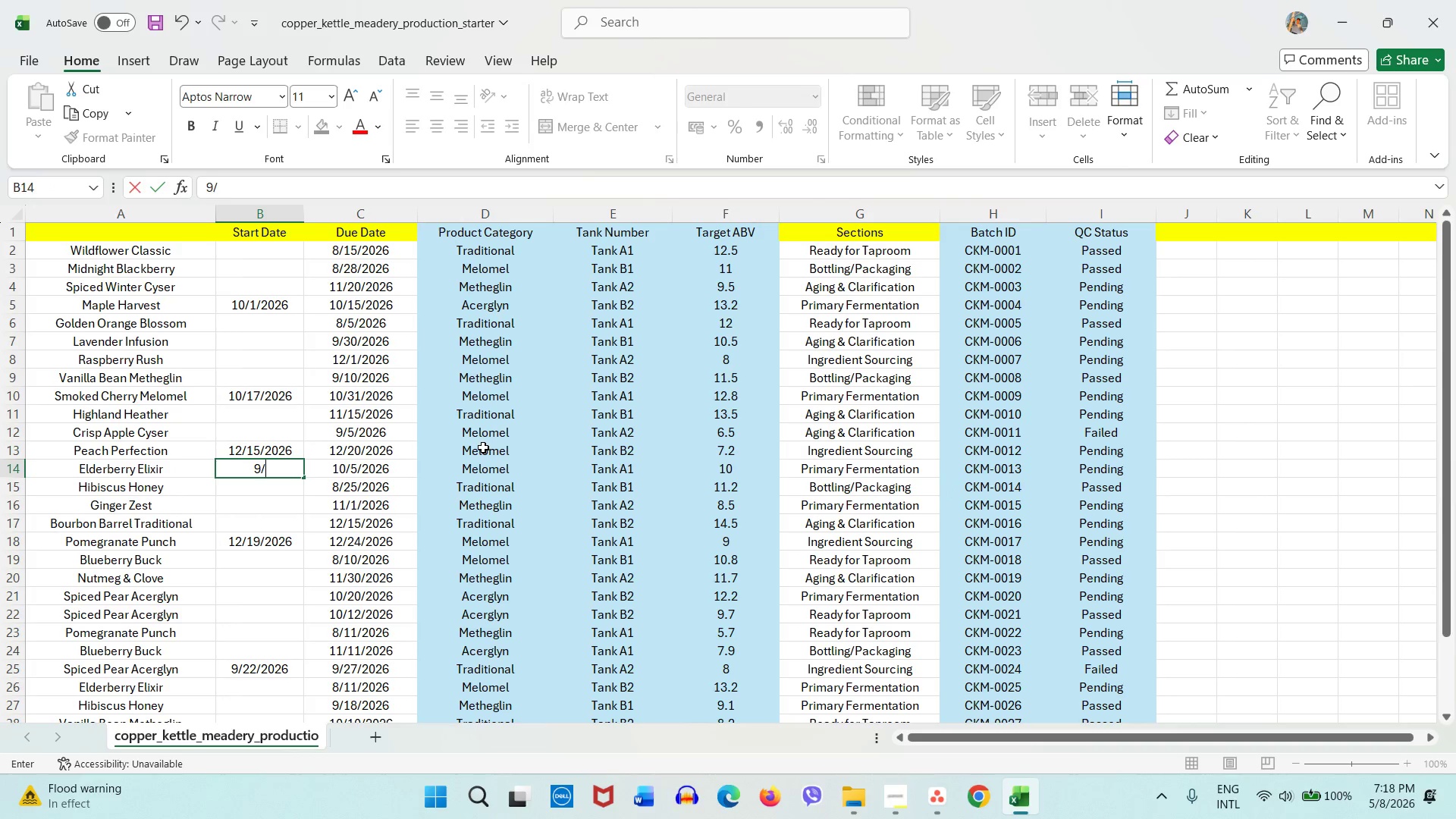 
key(Slash)
 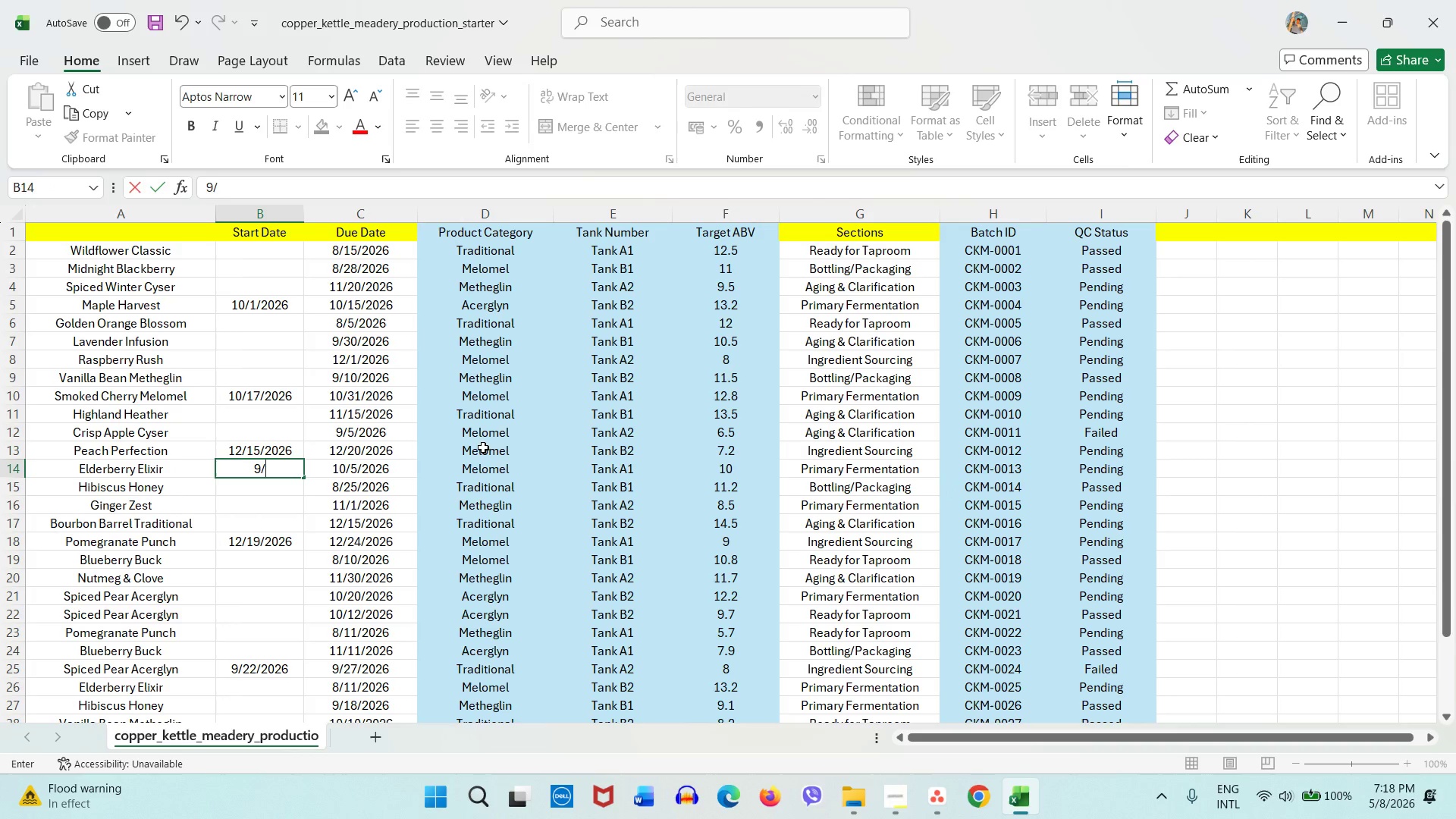 
wait(9.3)
 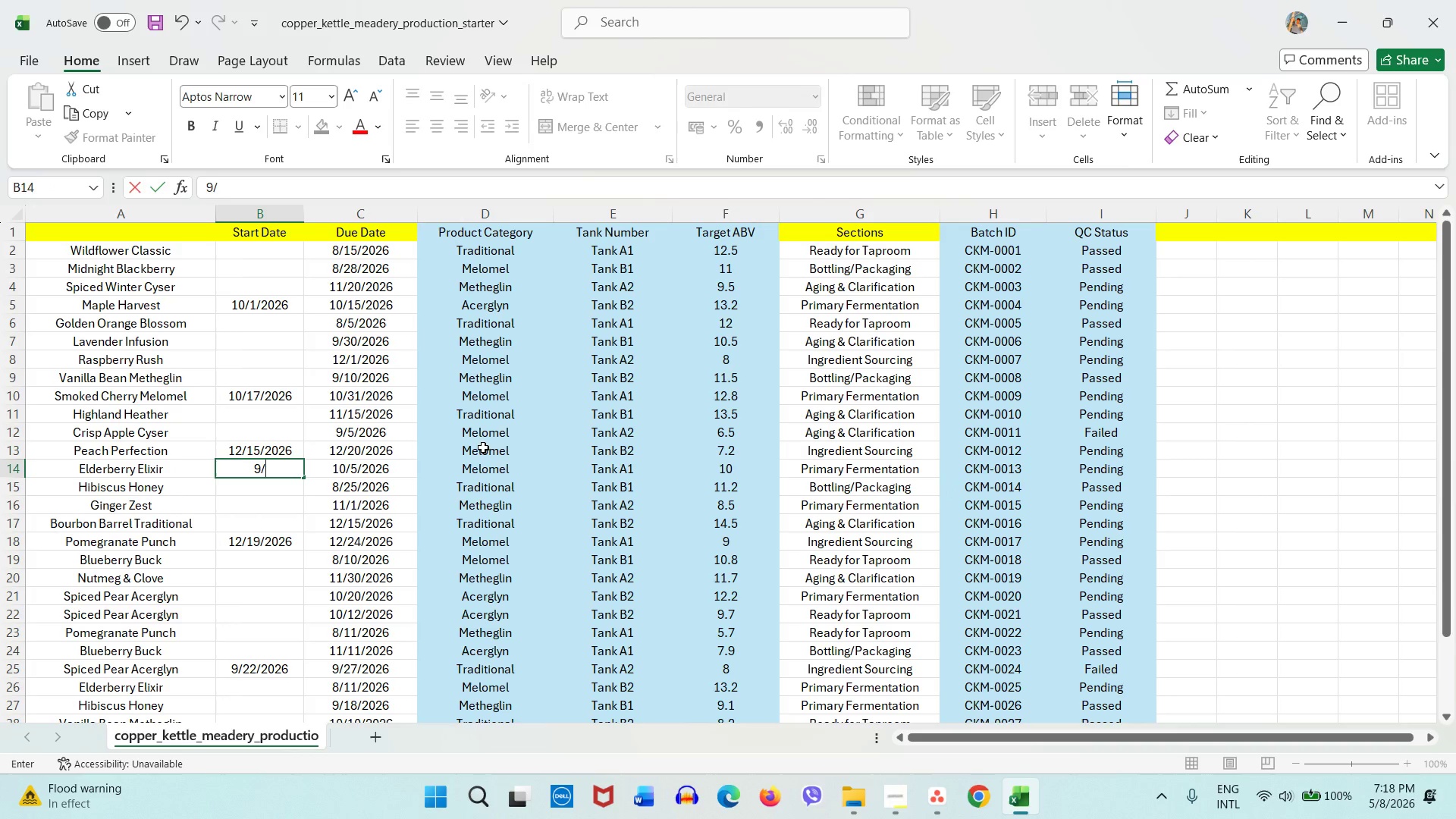 
key(Numpad9)
 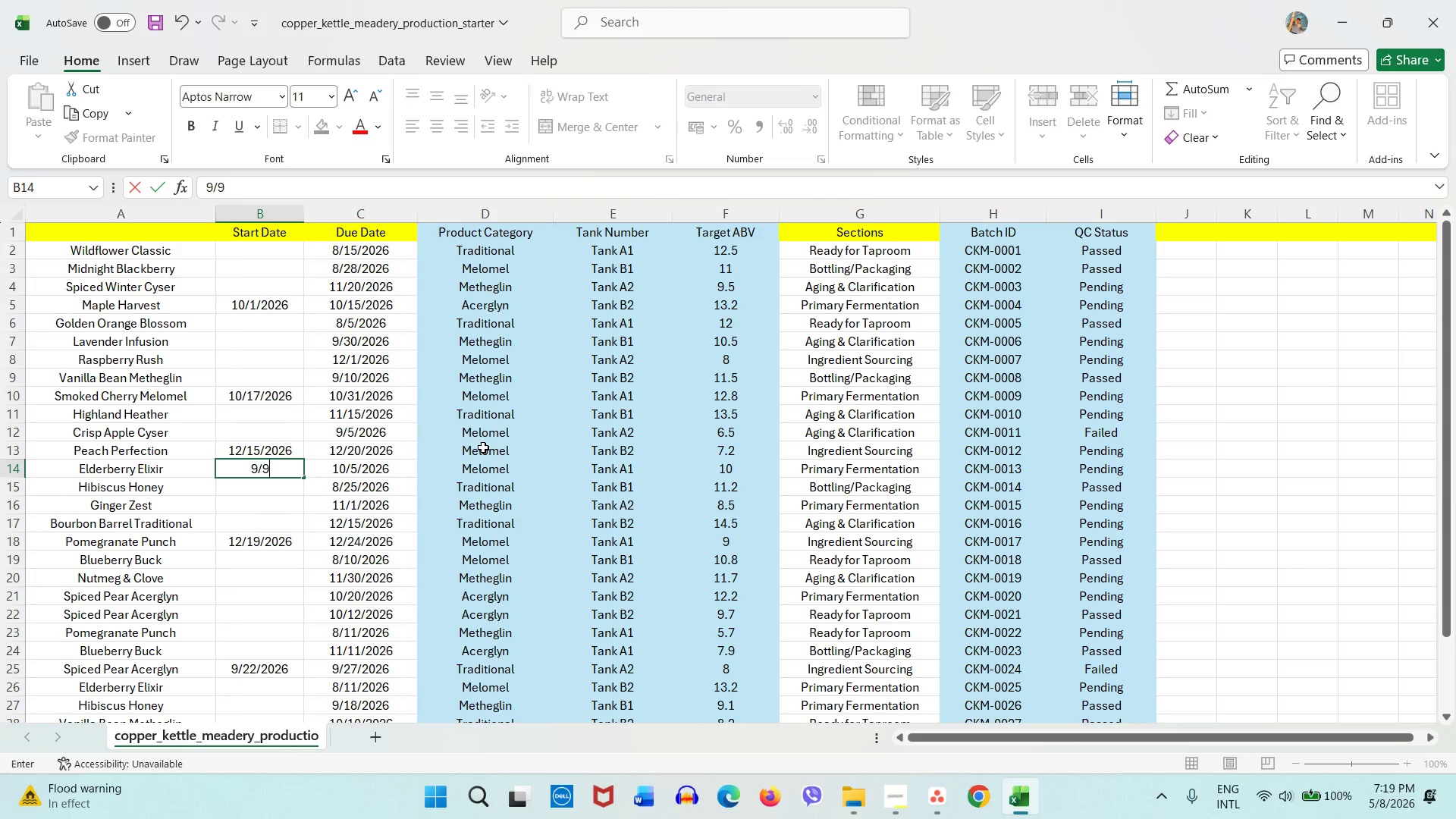 
wait(21.88)
 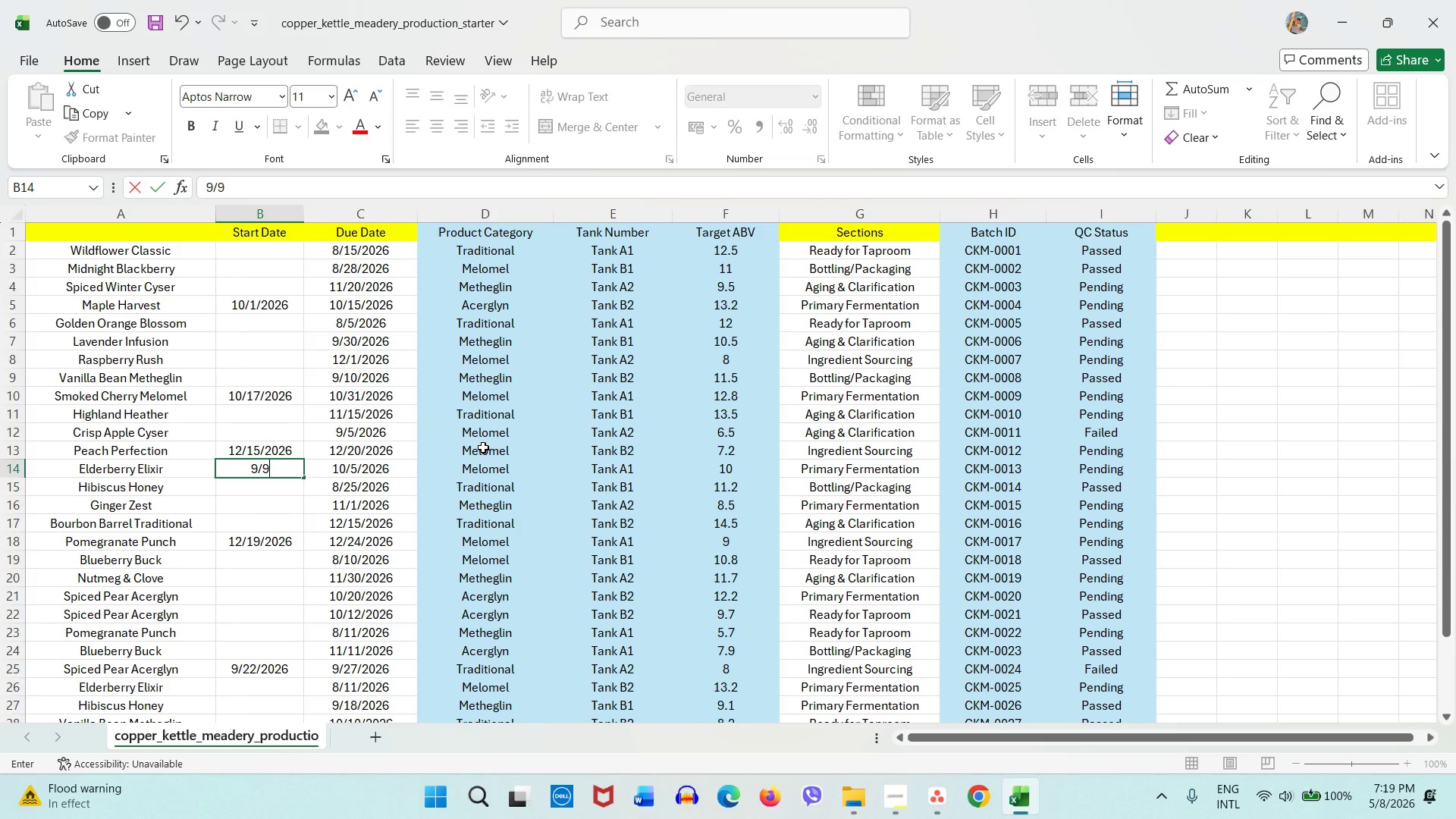 
key(Backspace)
 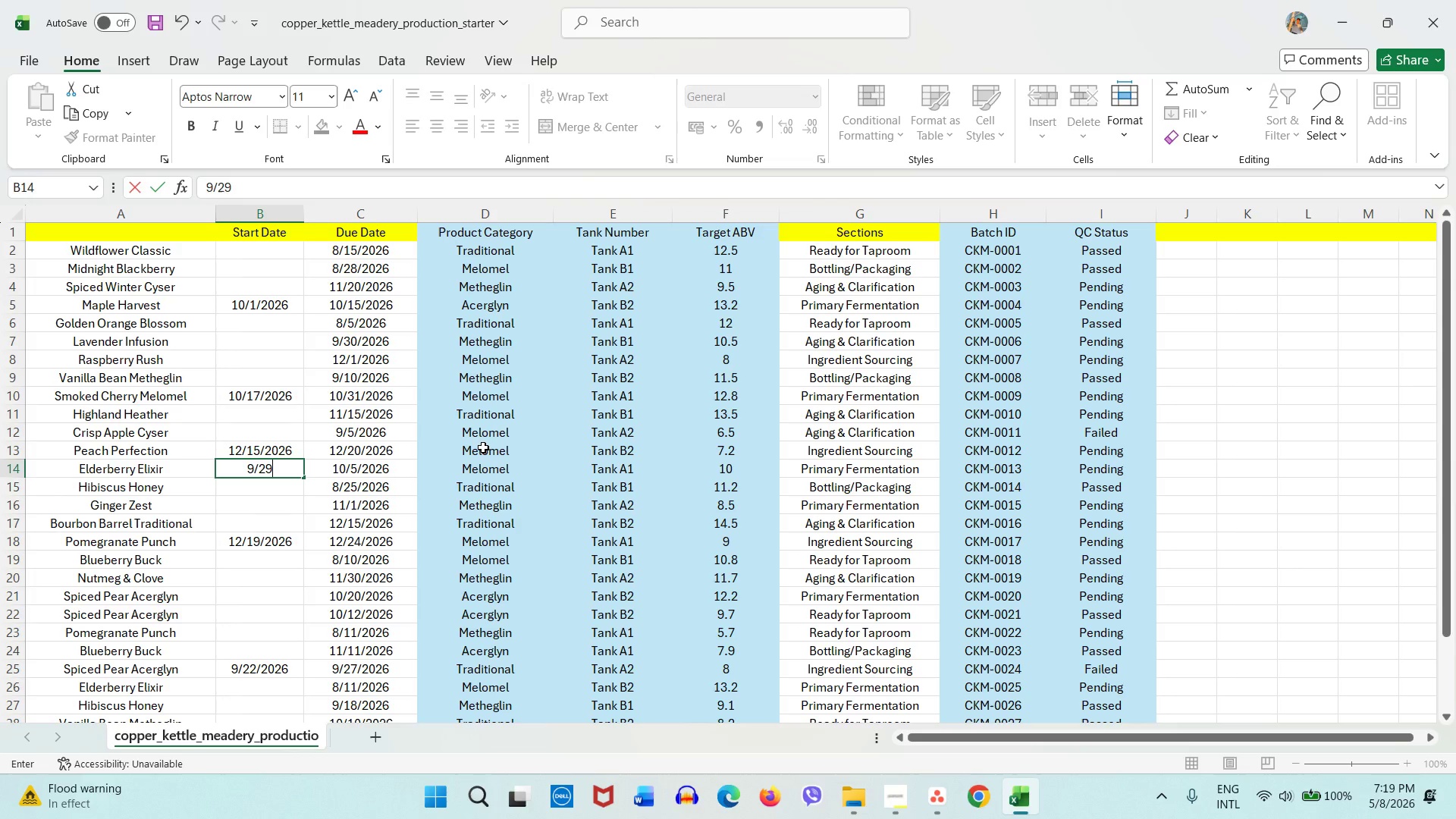 
key(Numpad2)
 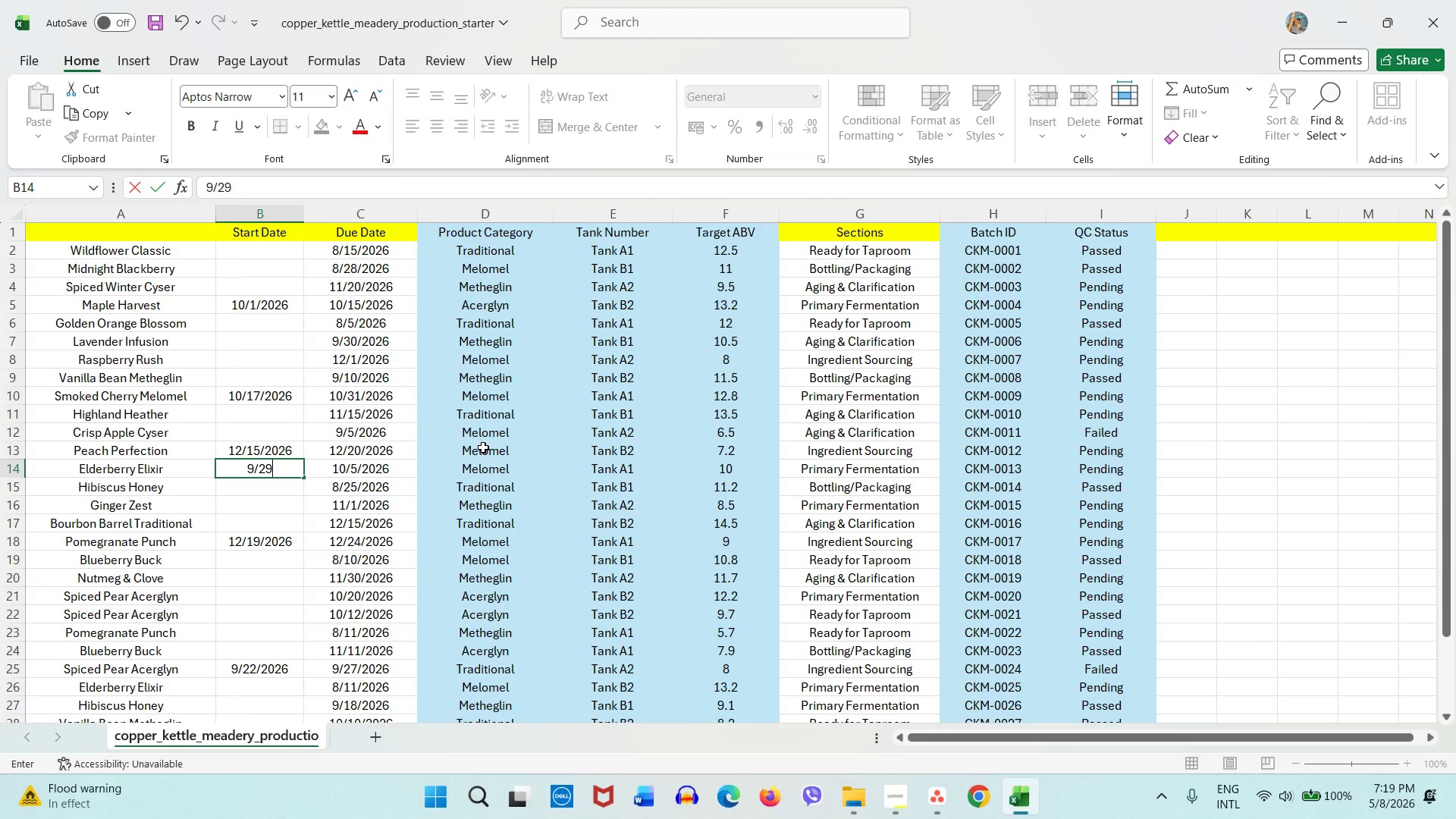 
key(Numpad9)
 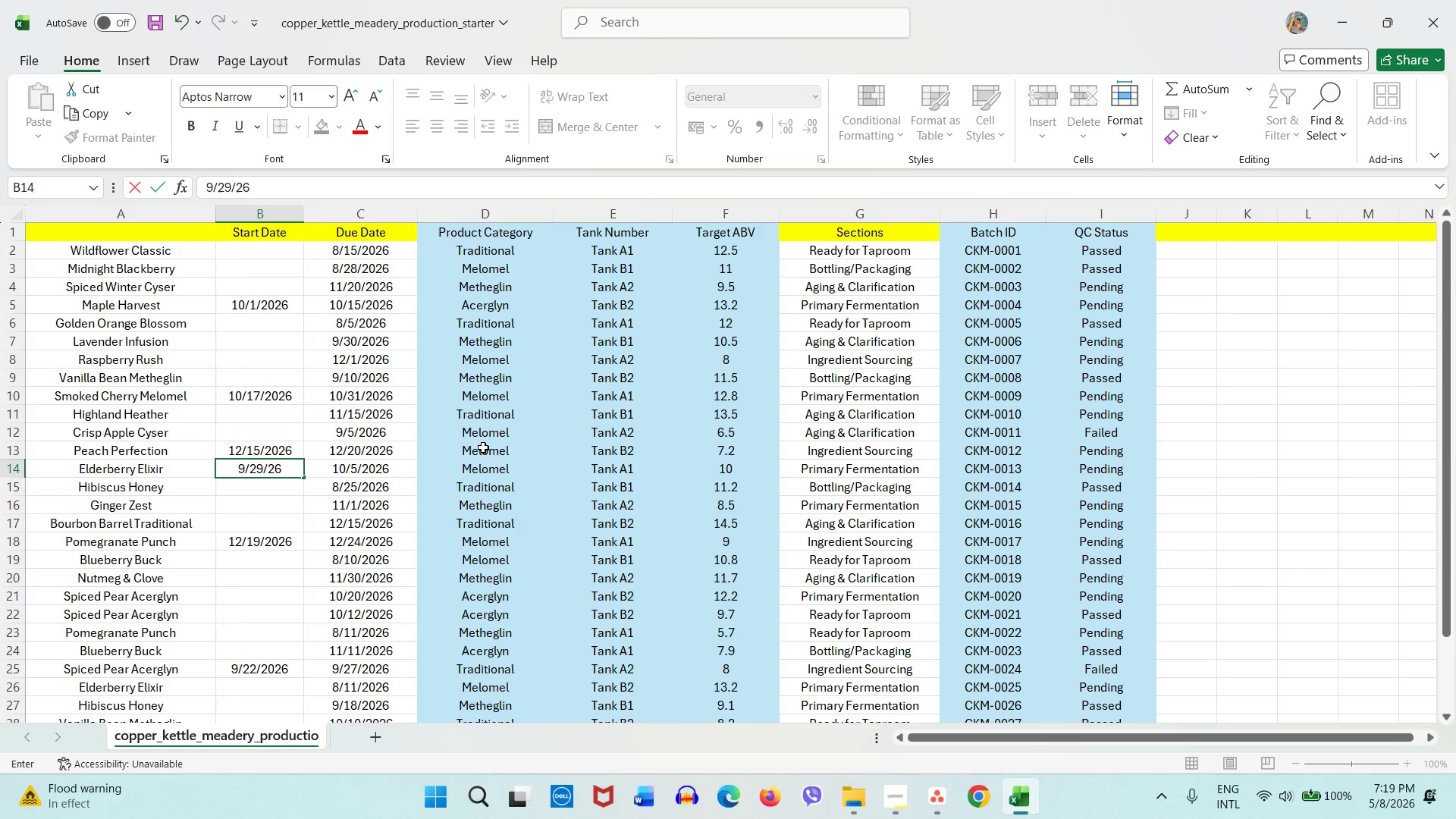 
key(Slash)
 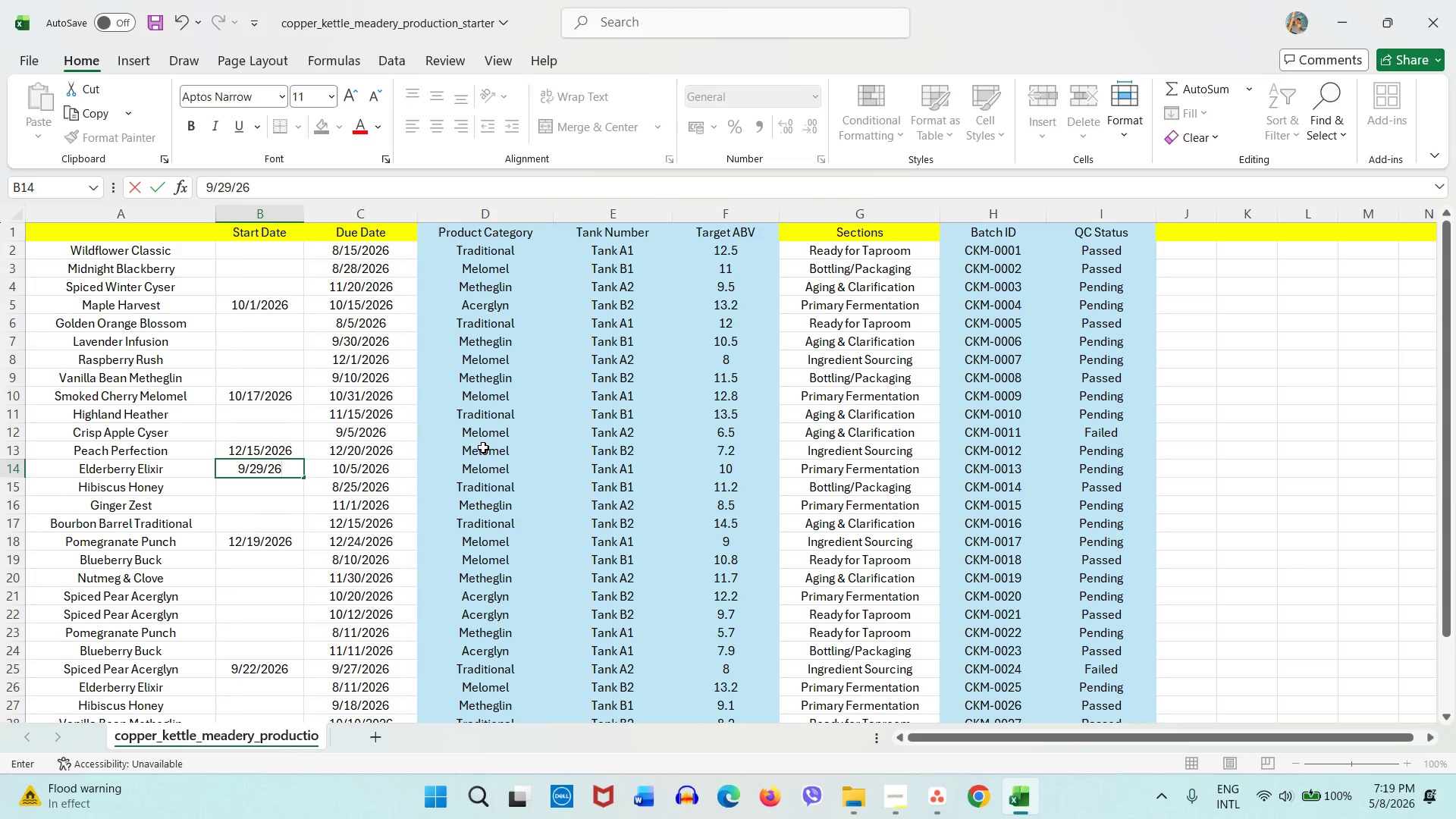 
key(Numpad2)
 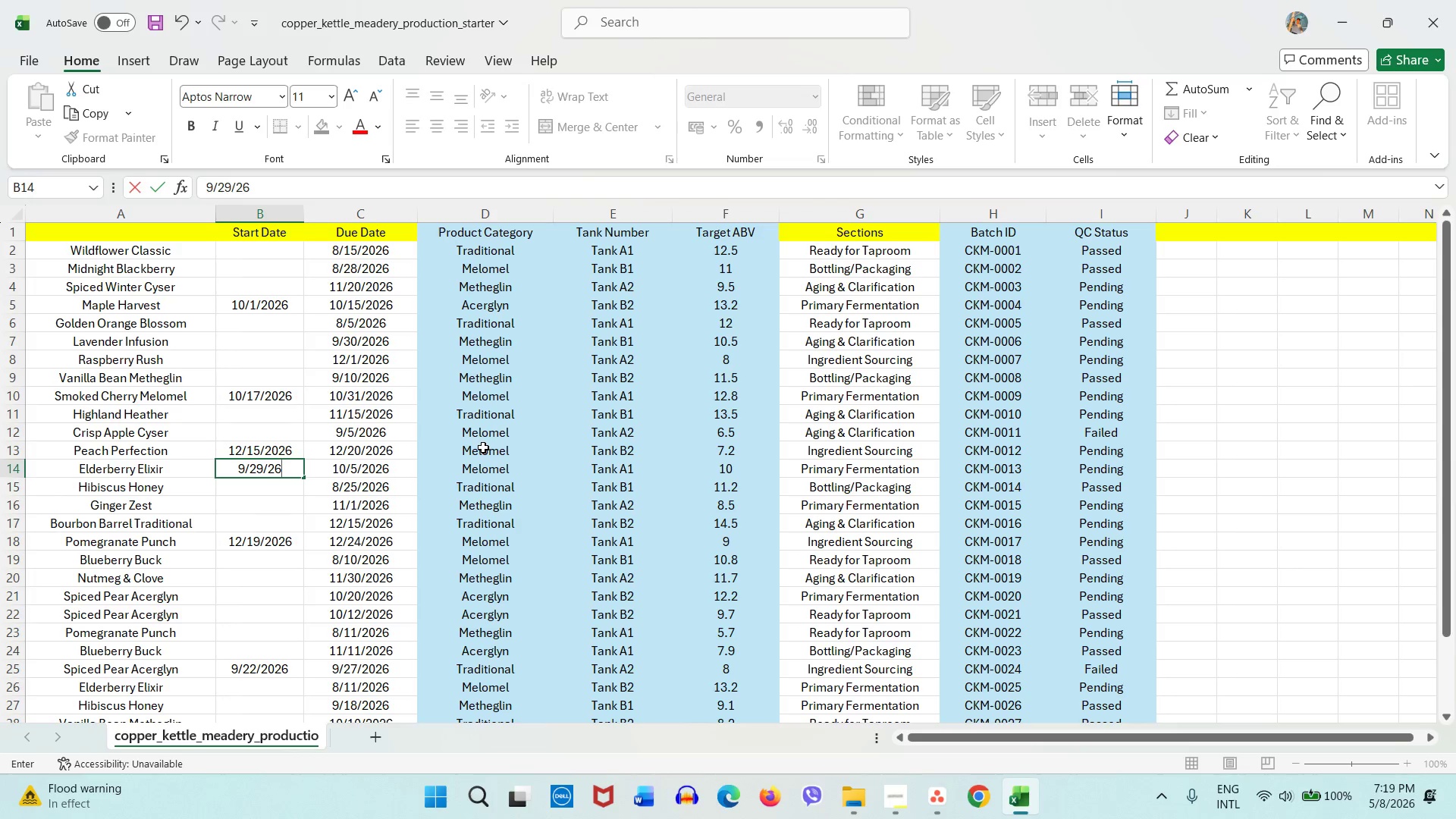 
key(Numpad6)
 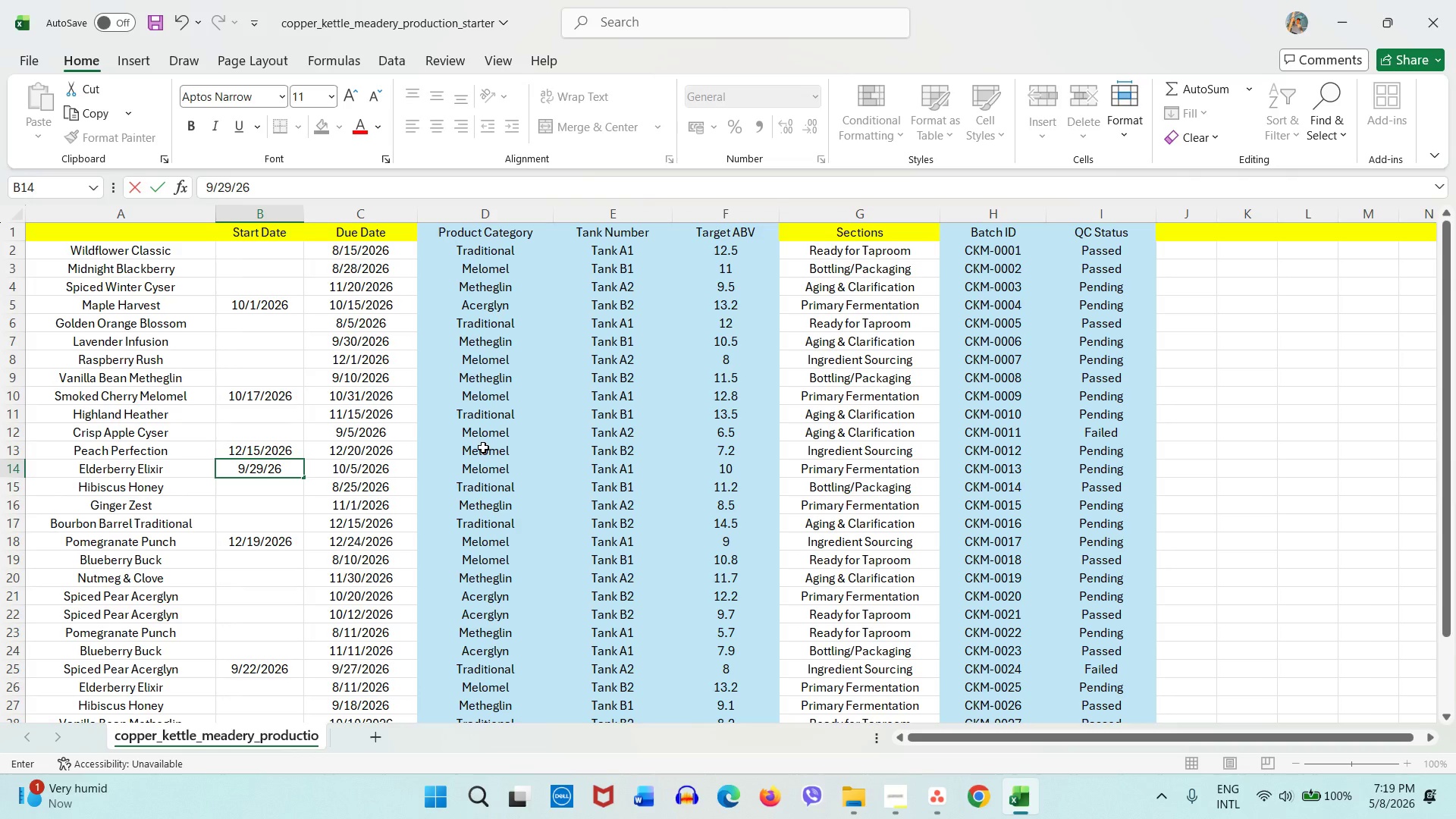 
wait(13.39)
 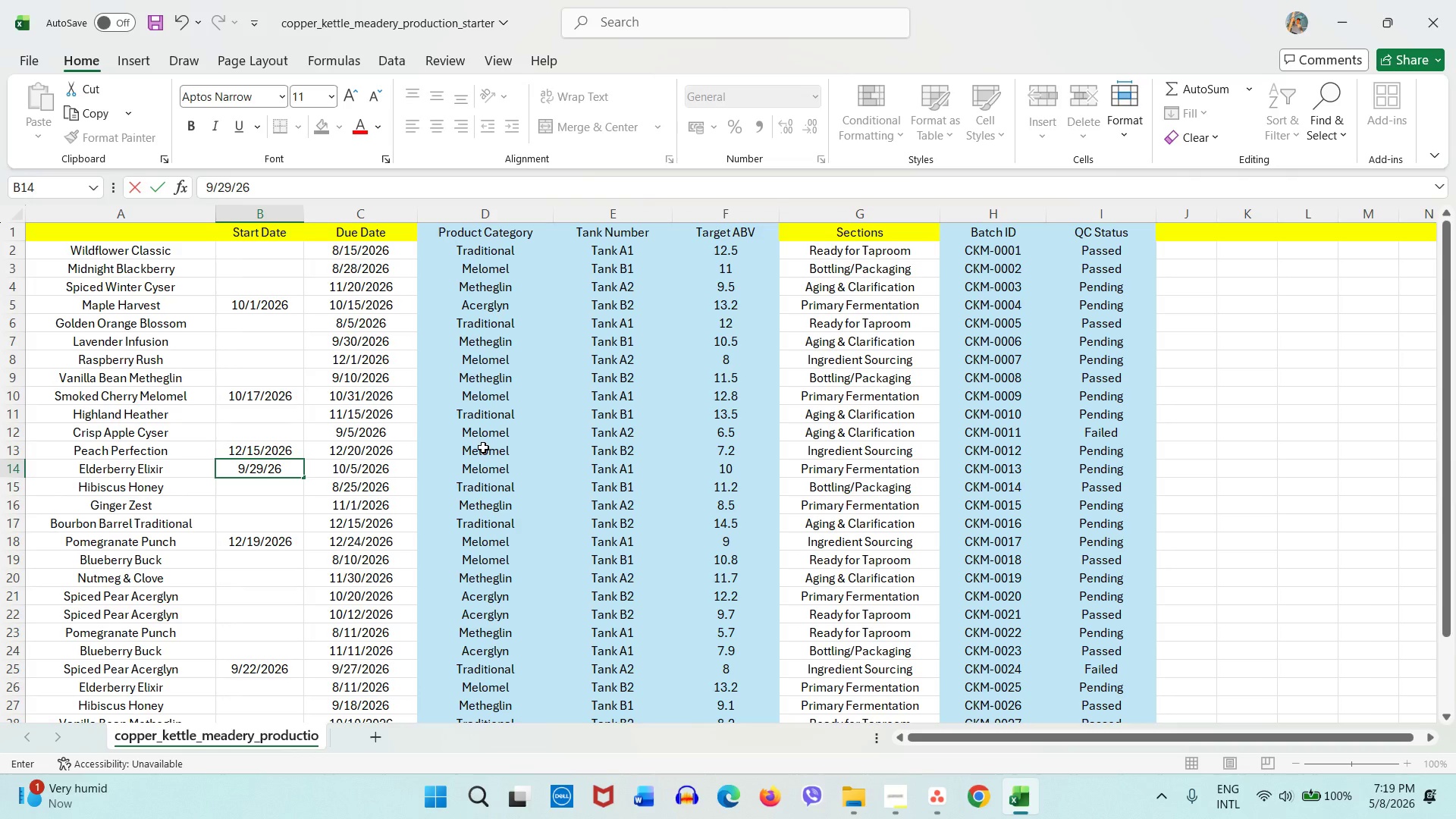 
left_click([313, 467])
 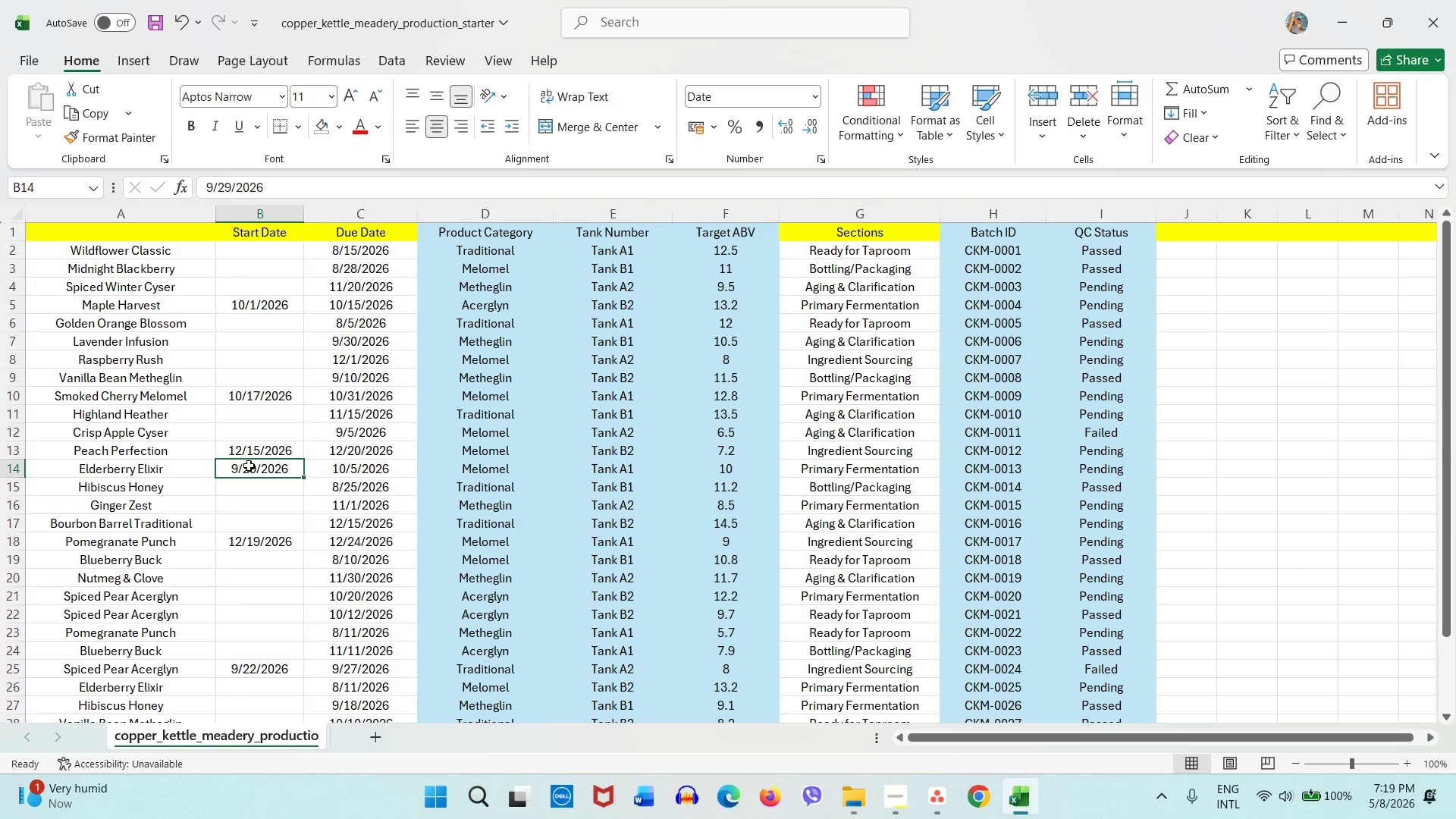 
left_click([249, 466])
 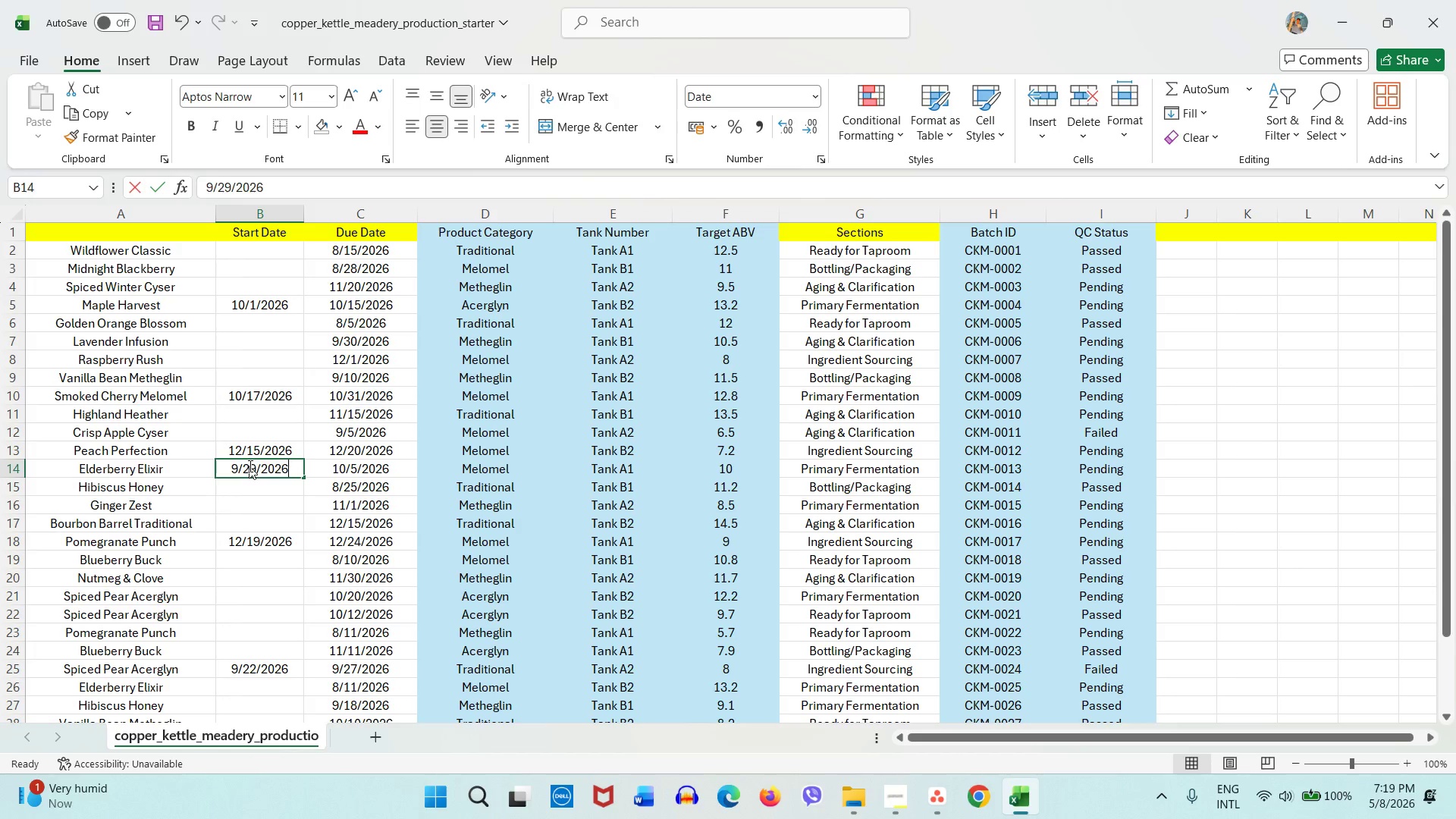 
key(Numpad9)
 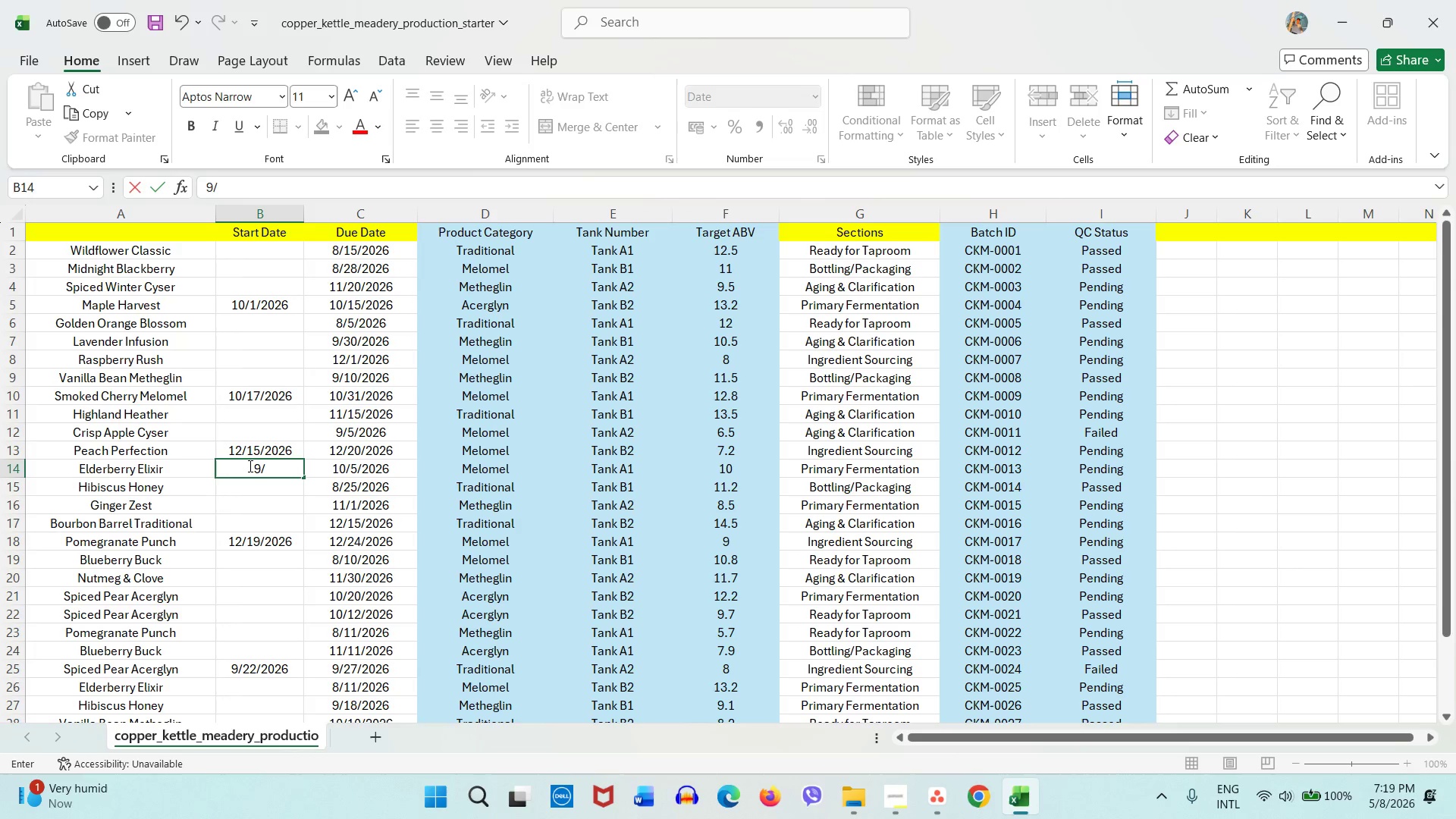 
key(Slash)
 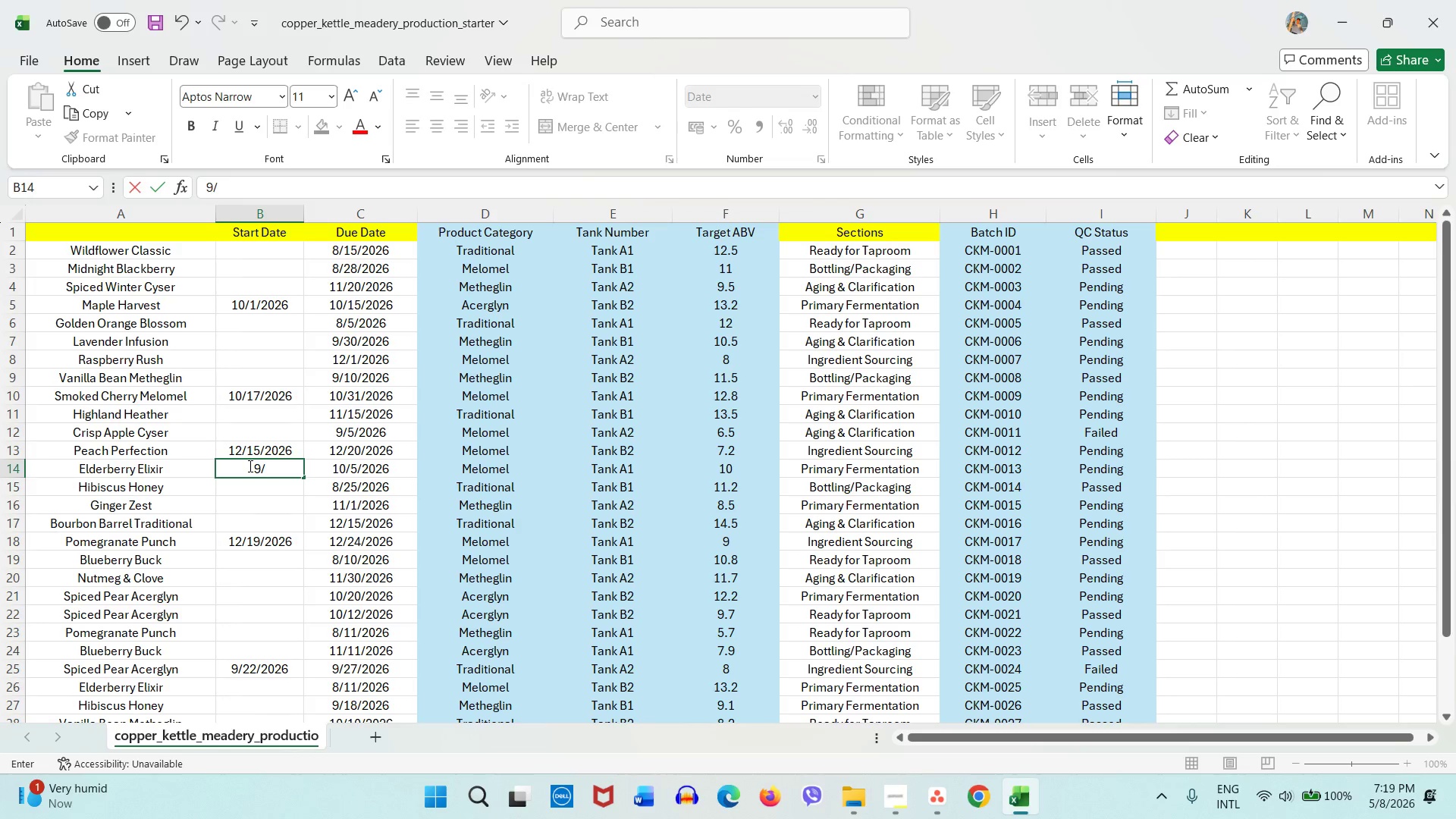 
wait(10.34)
 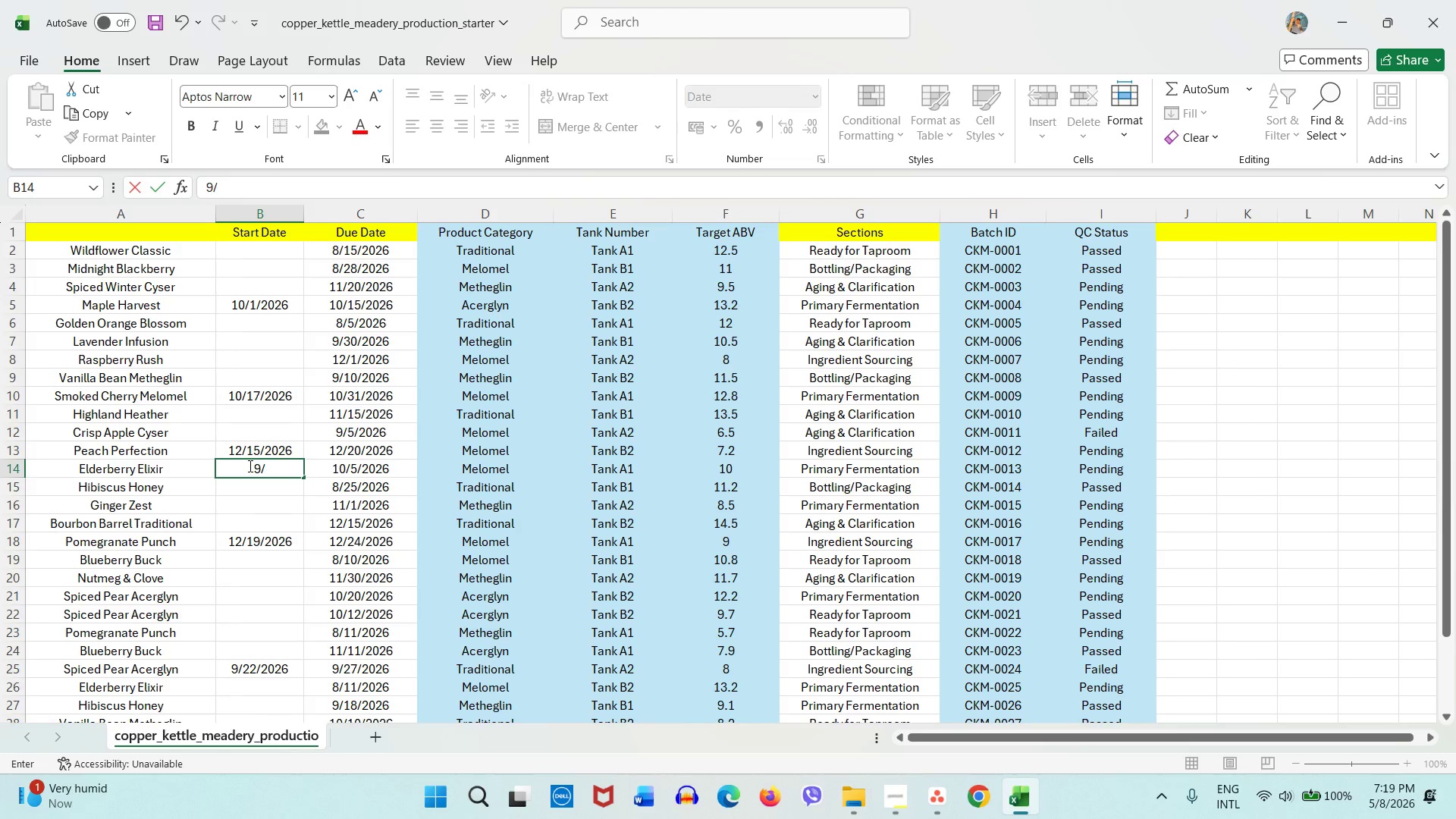 
key(Numpad2)
 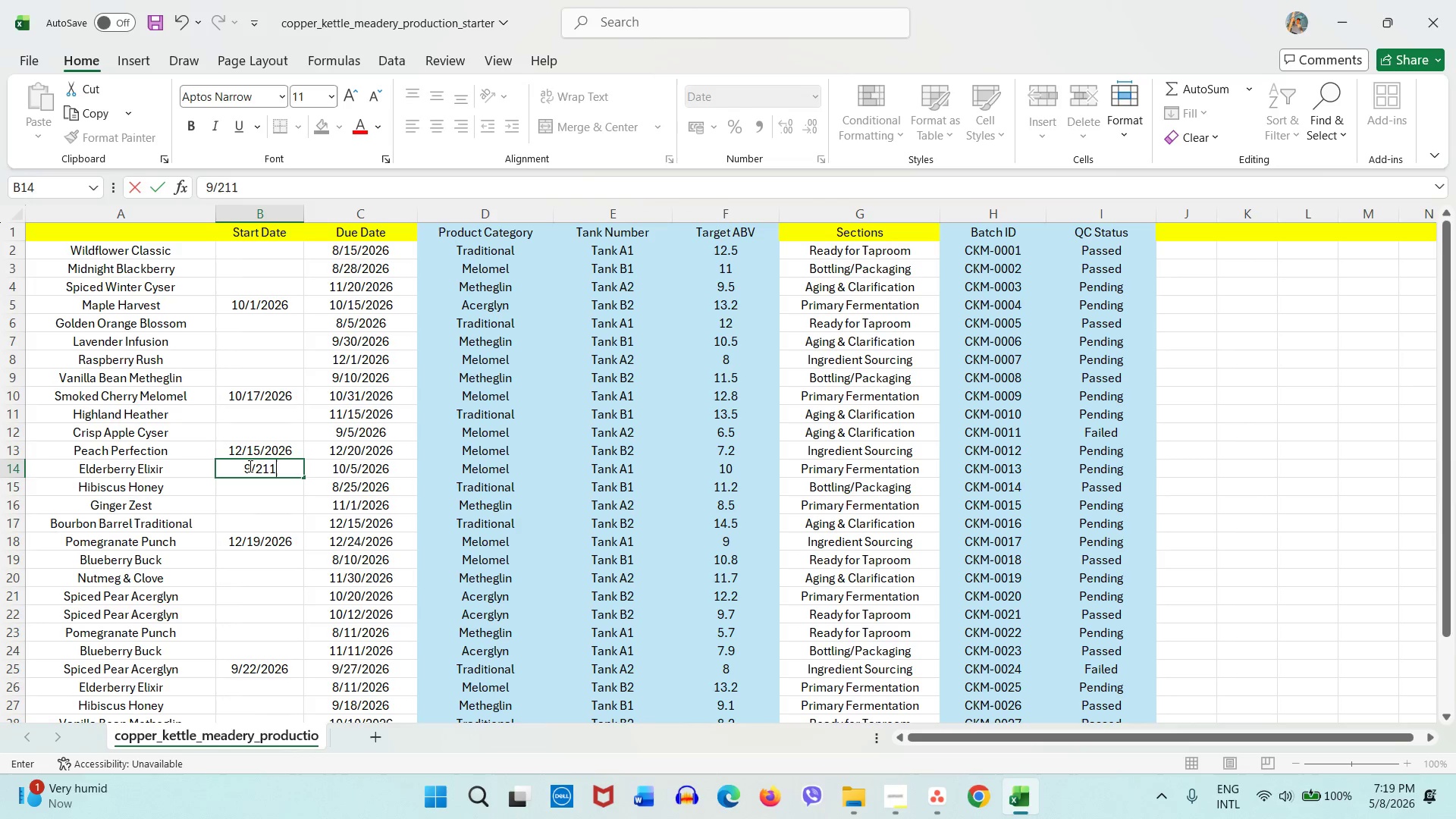 
key(Numpad1)
 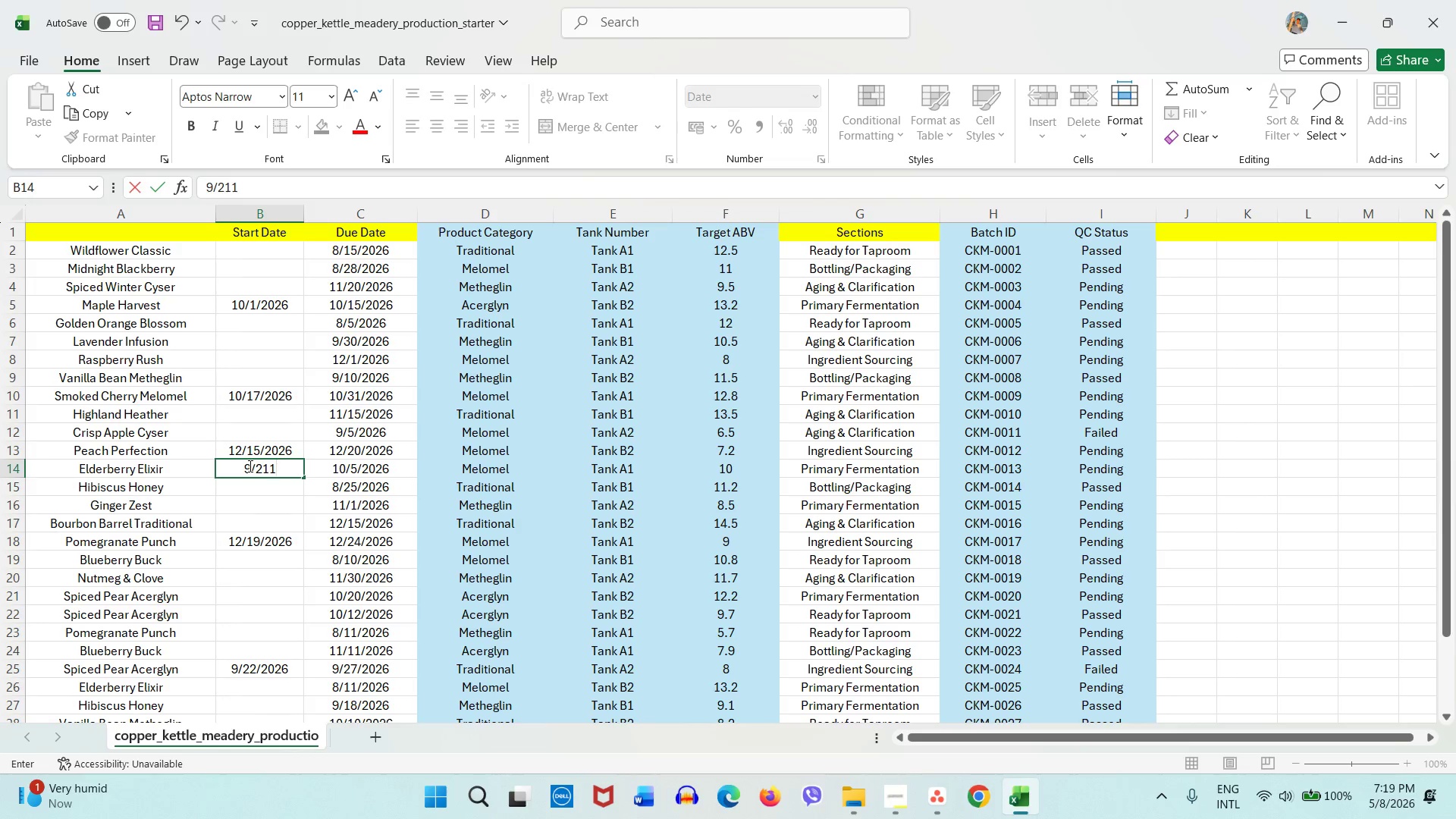 
key(Numpad1)
 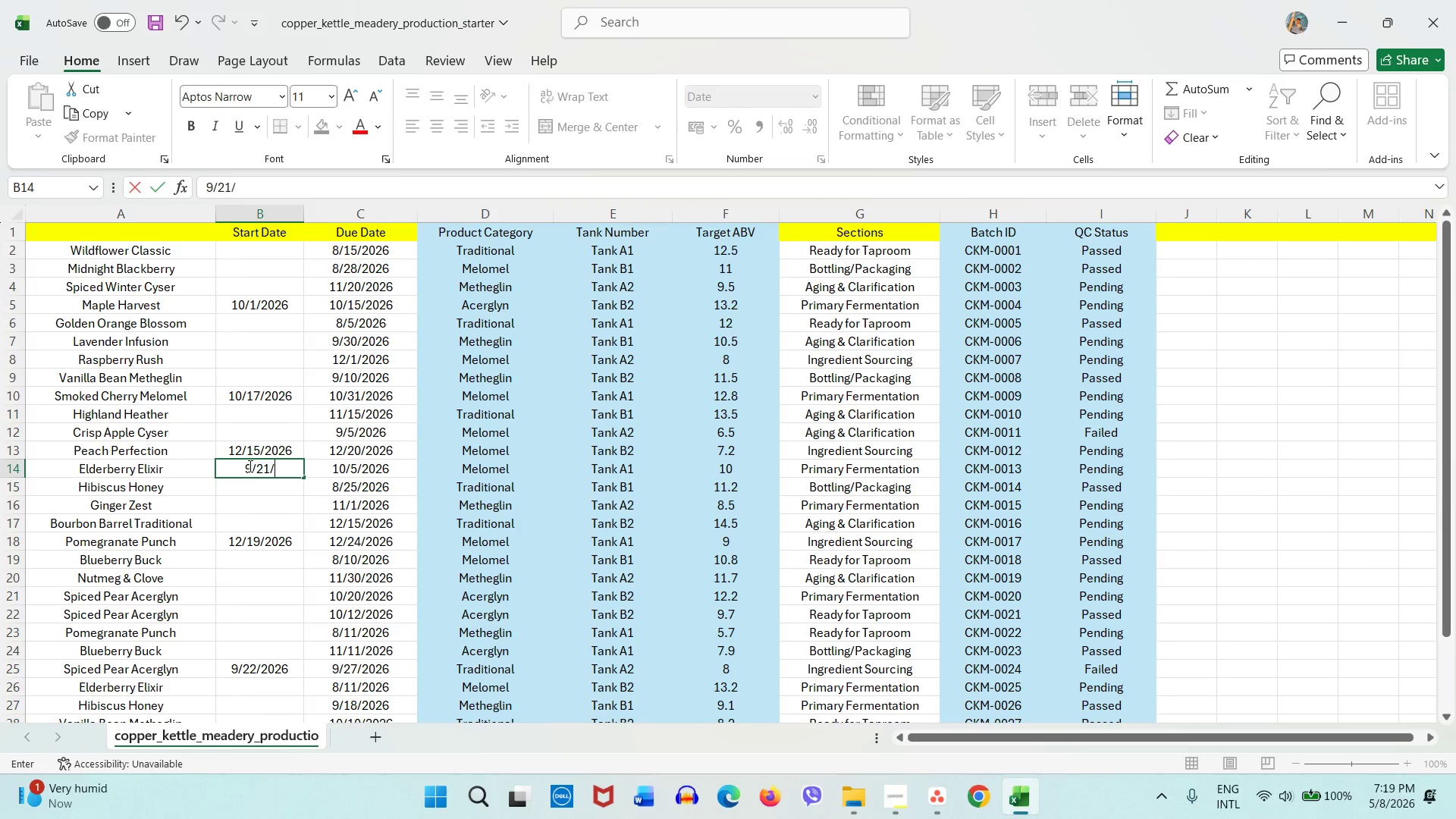 
key(Backspace)
 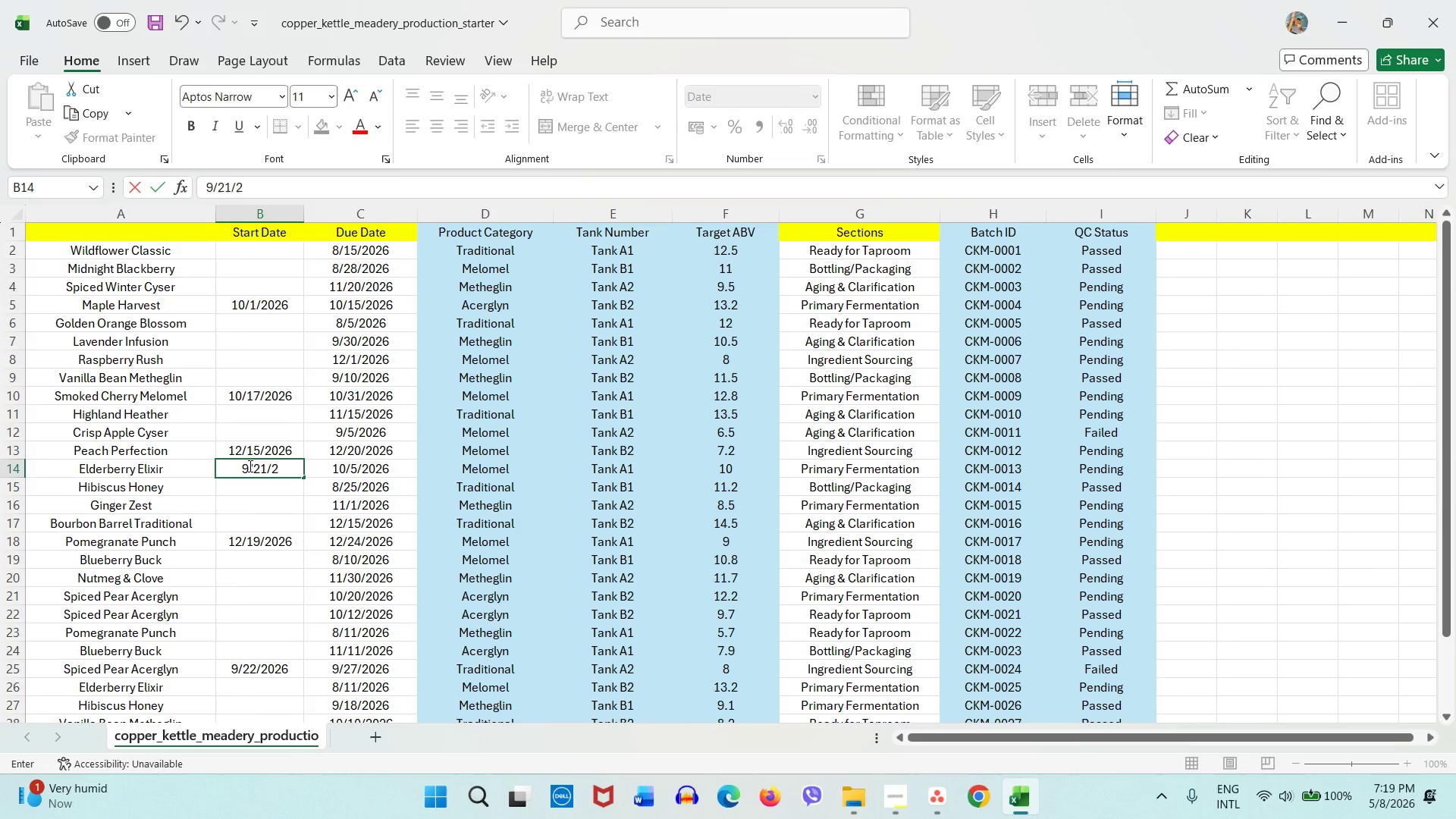 
key(Slash)
 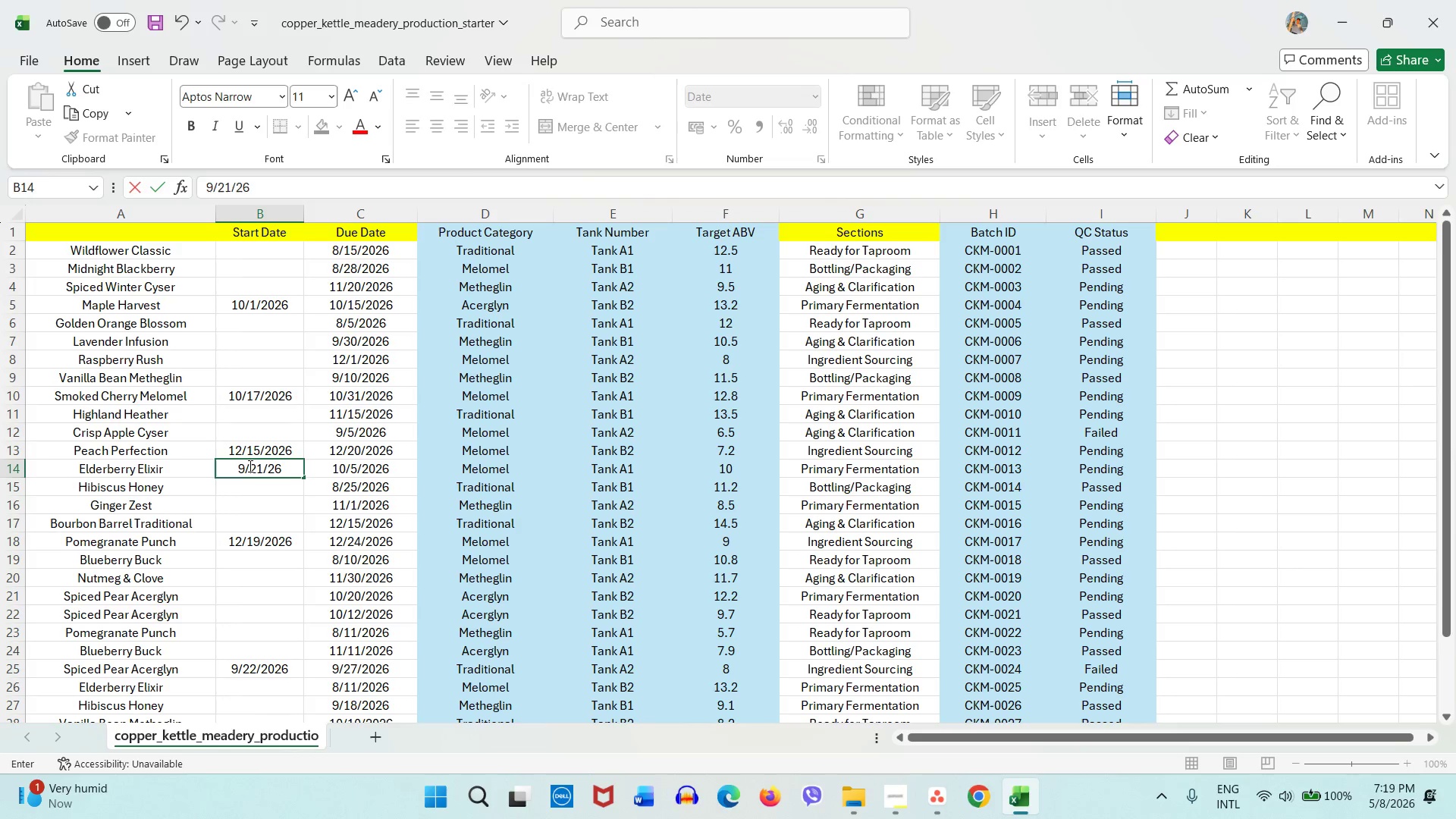 
key(Numpad2)
 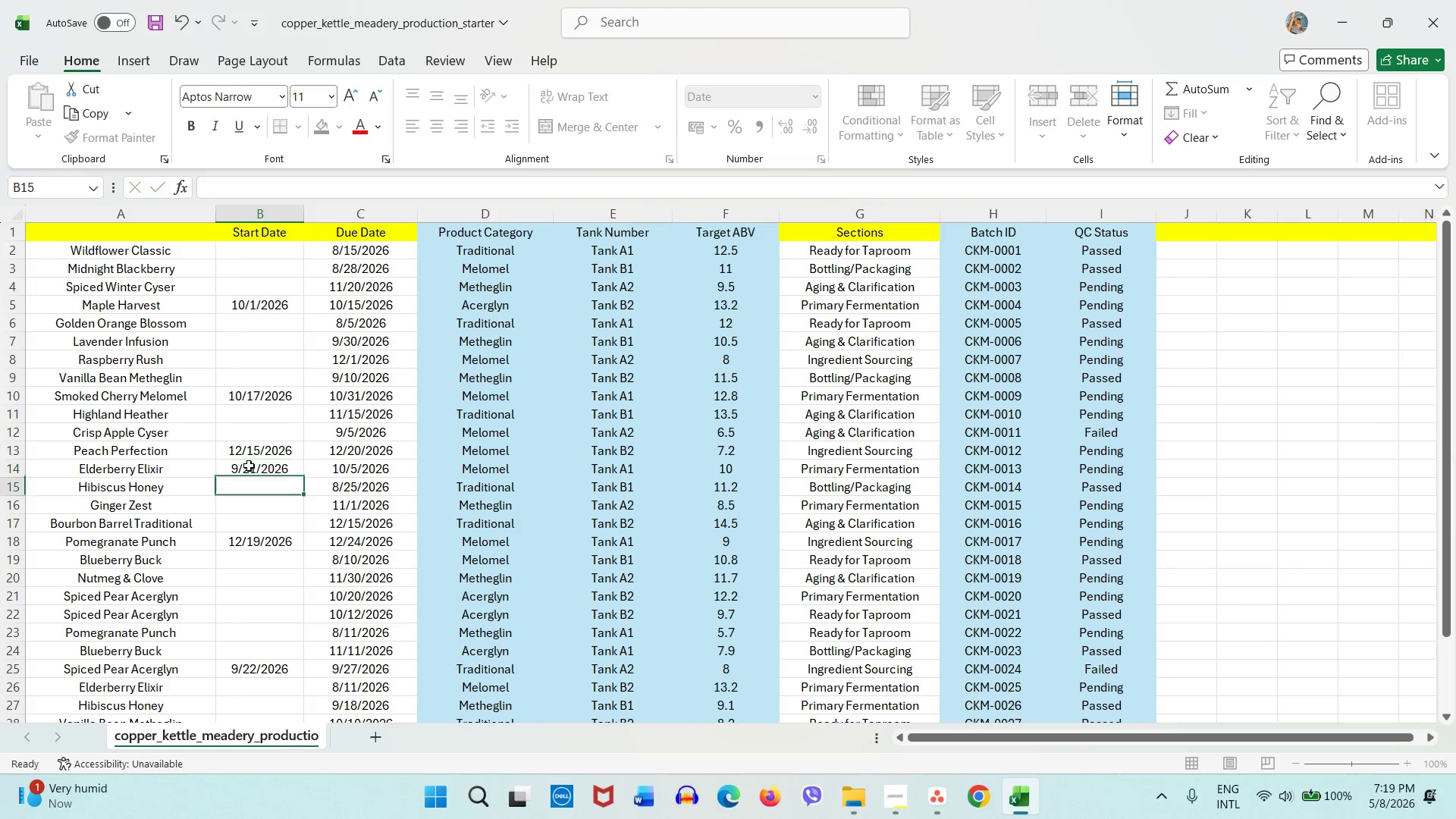 
key(Numpad6)
 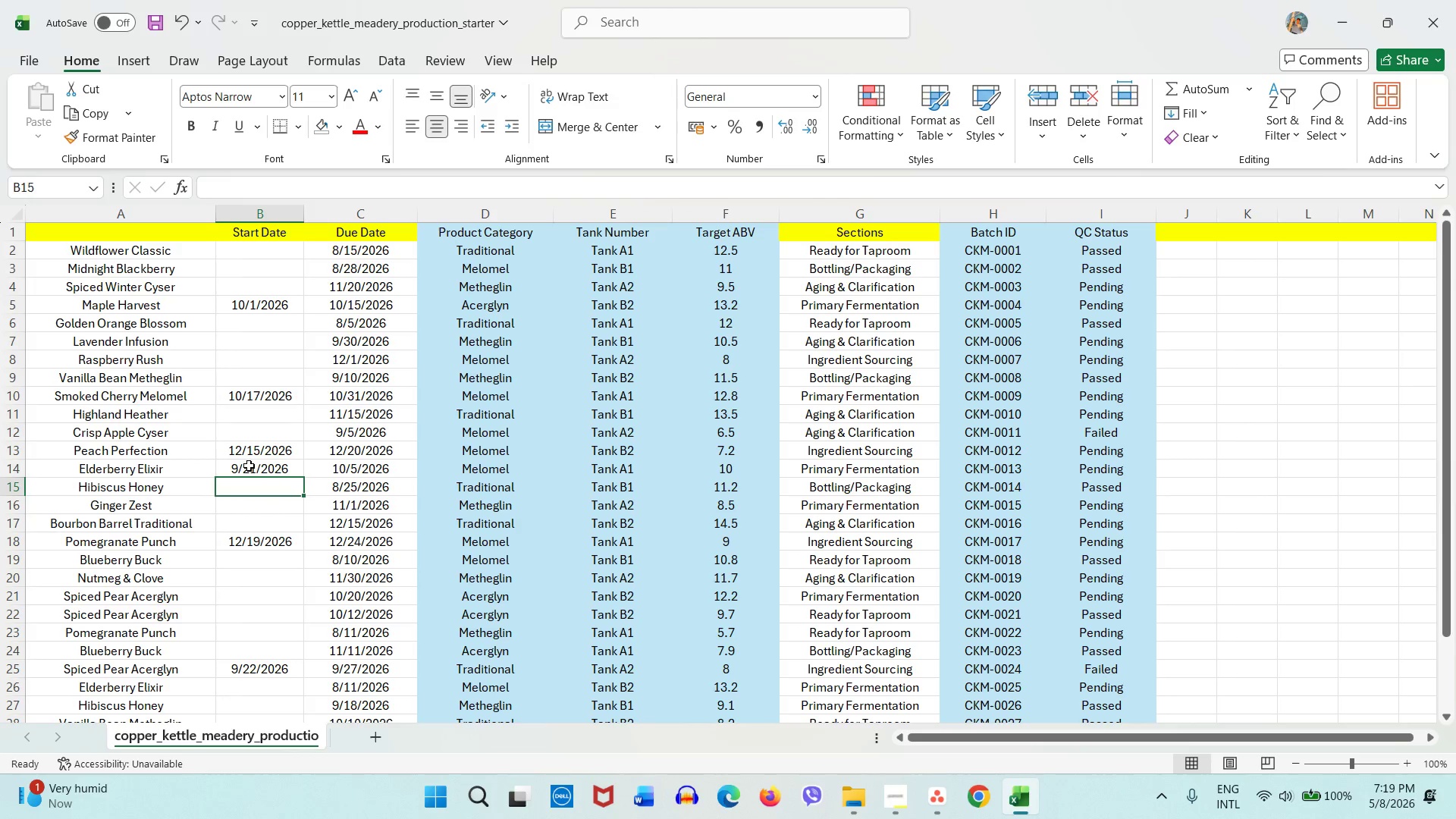 
key(NumpadEnter)
 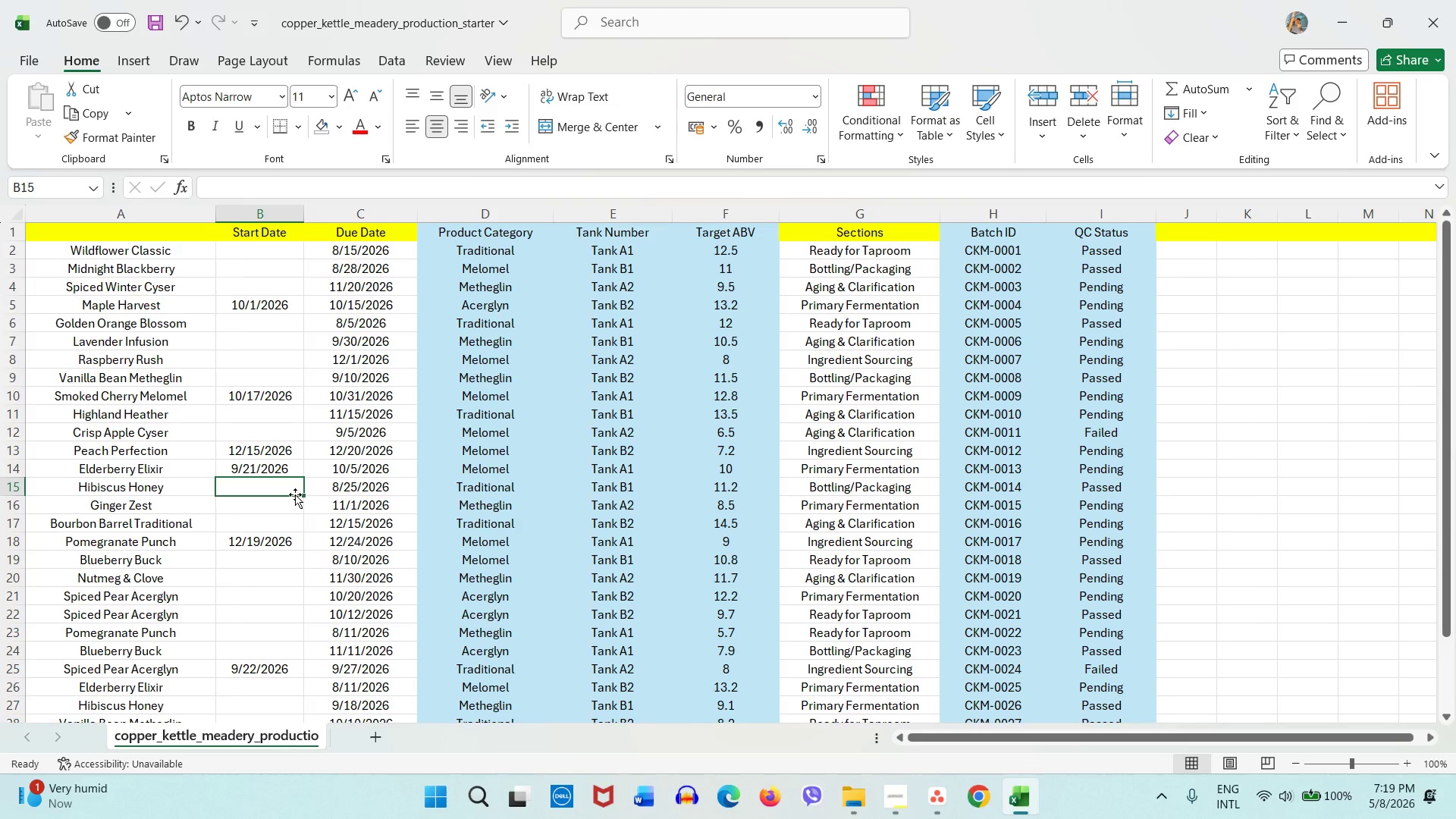 
wait(5.42)
 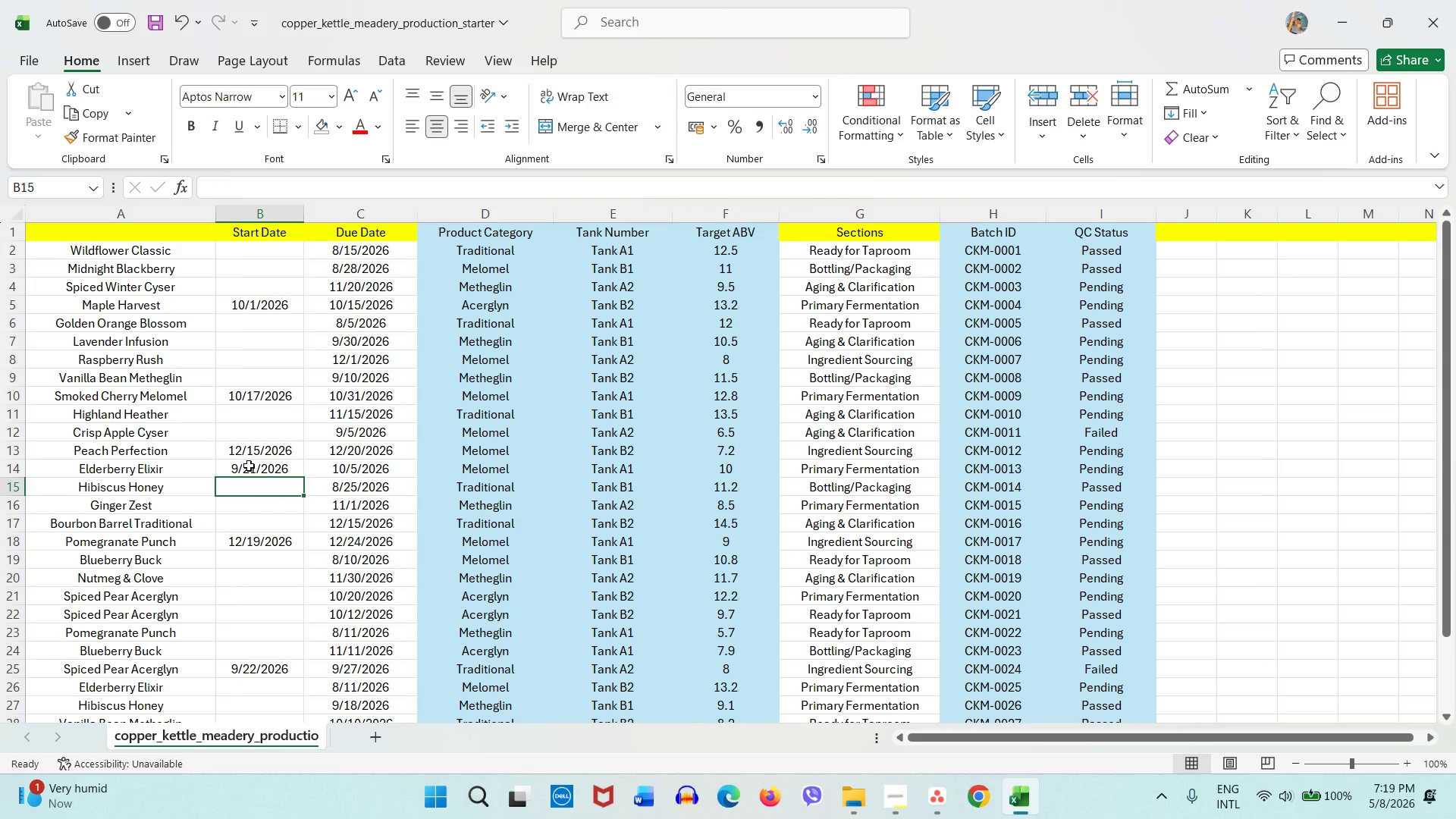 
left_click_drag(start_coordinate=[811, 507], to_coordinate=[274, 504])
 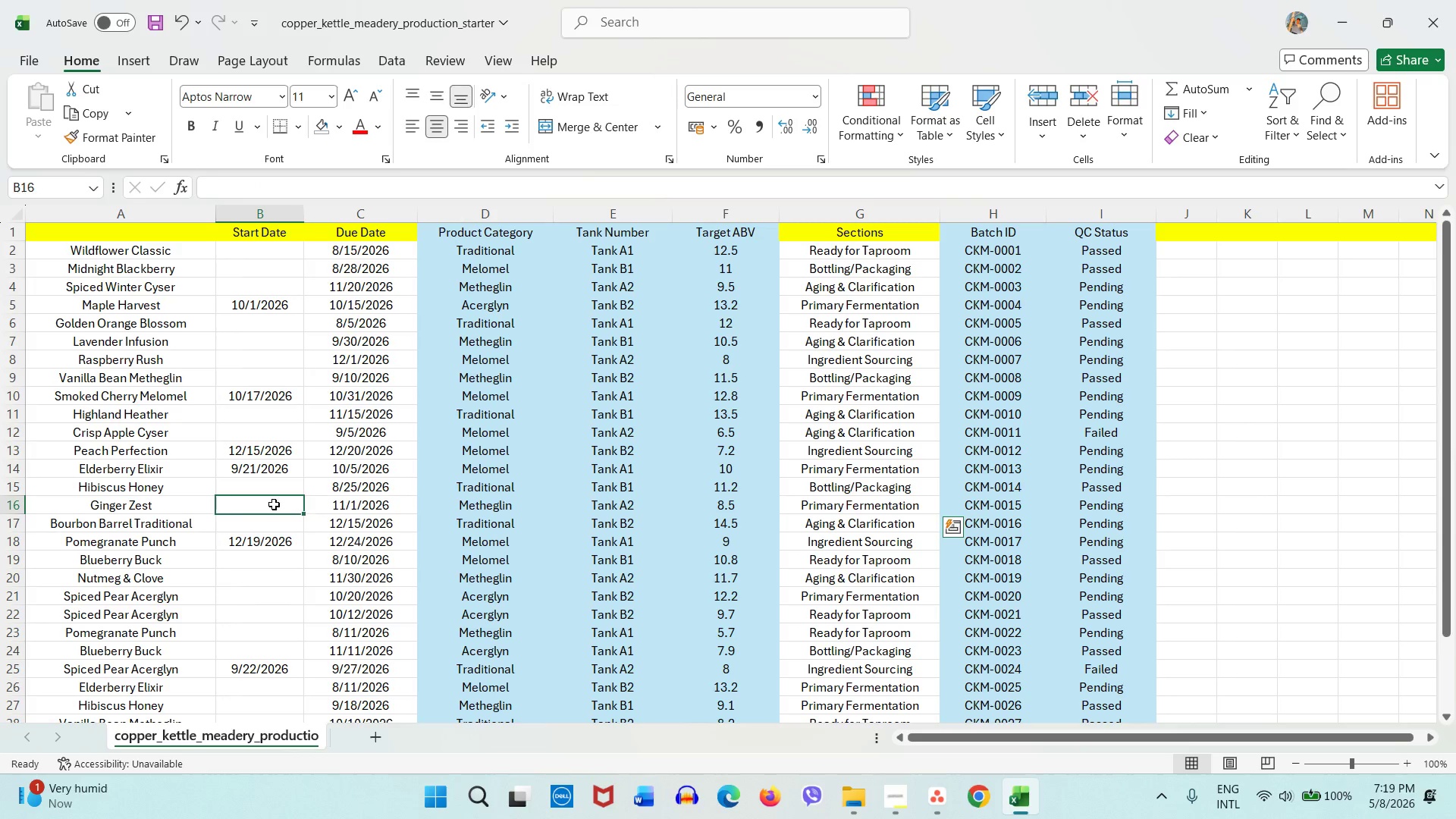 
left_click([274, 504])
 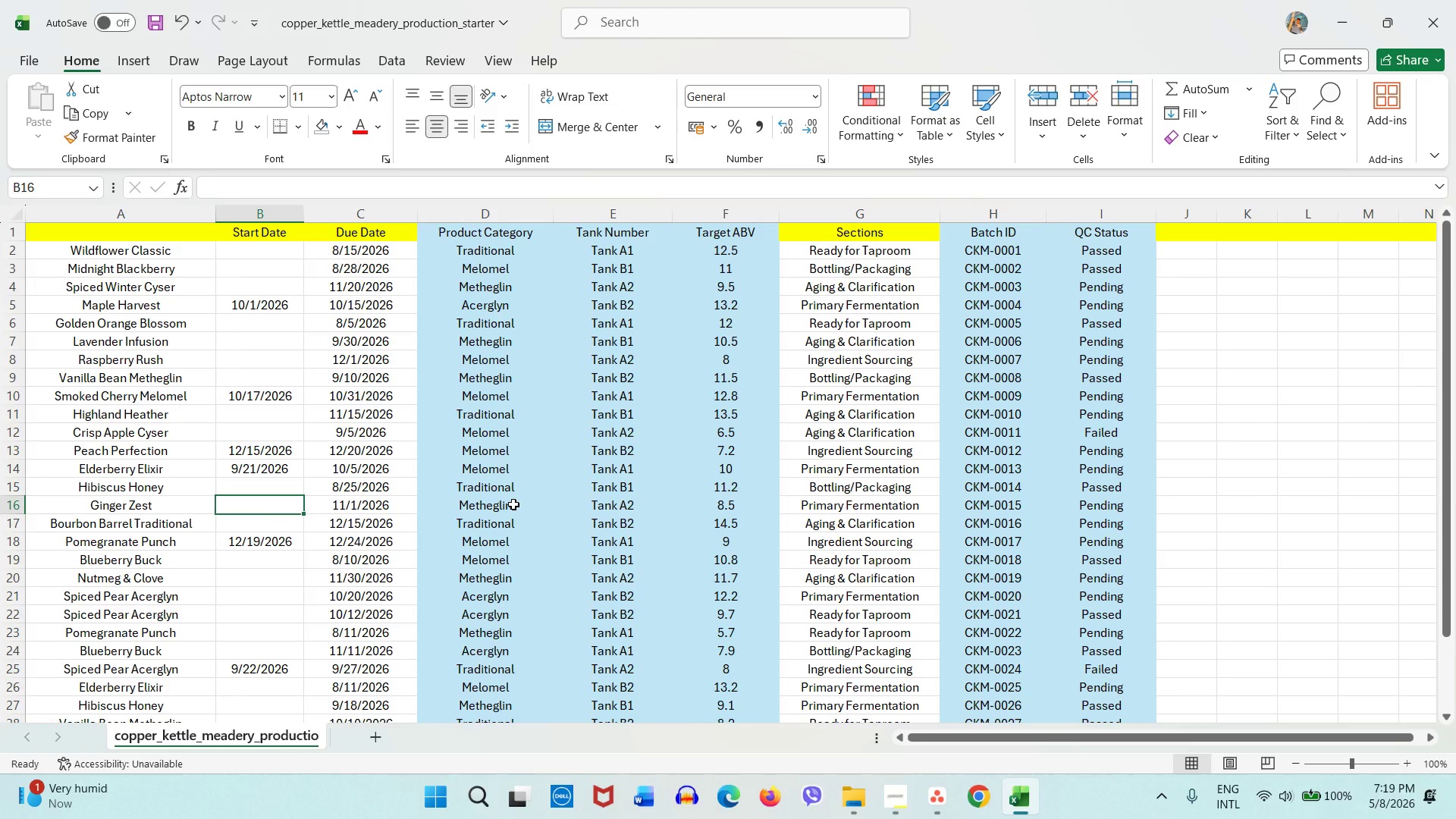 
key(Numpad1)
 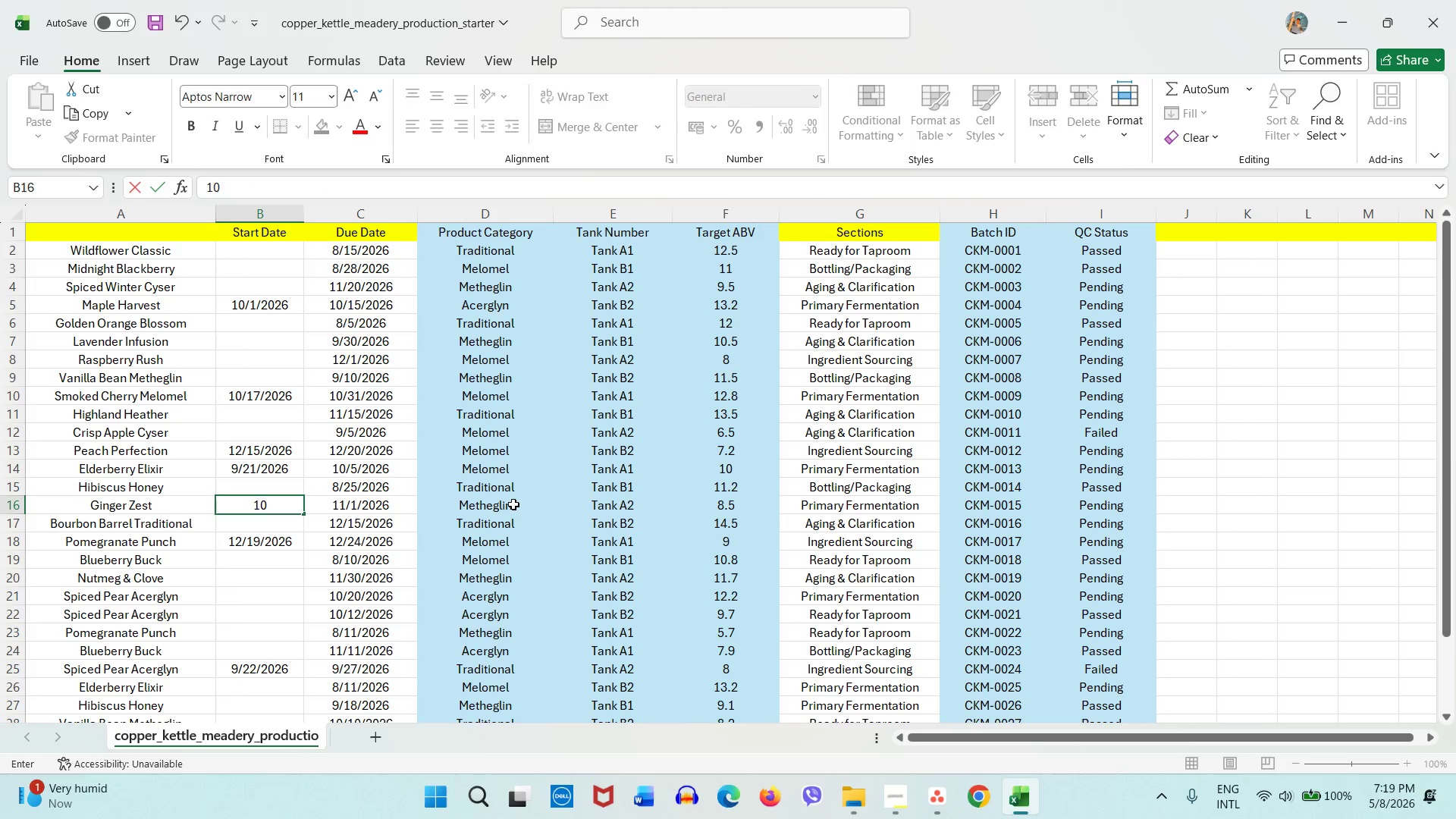 
key(Numpad0)
 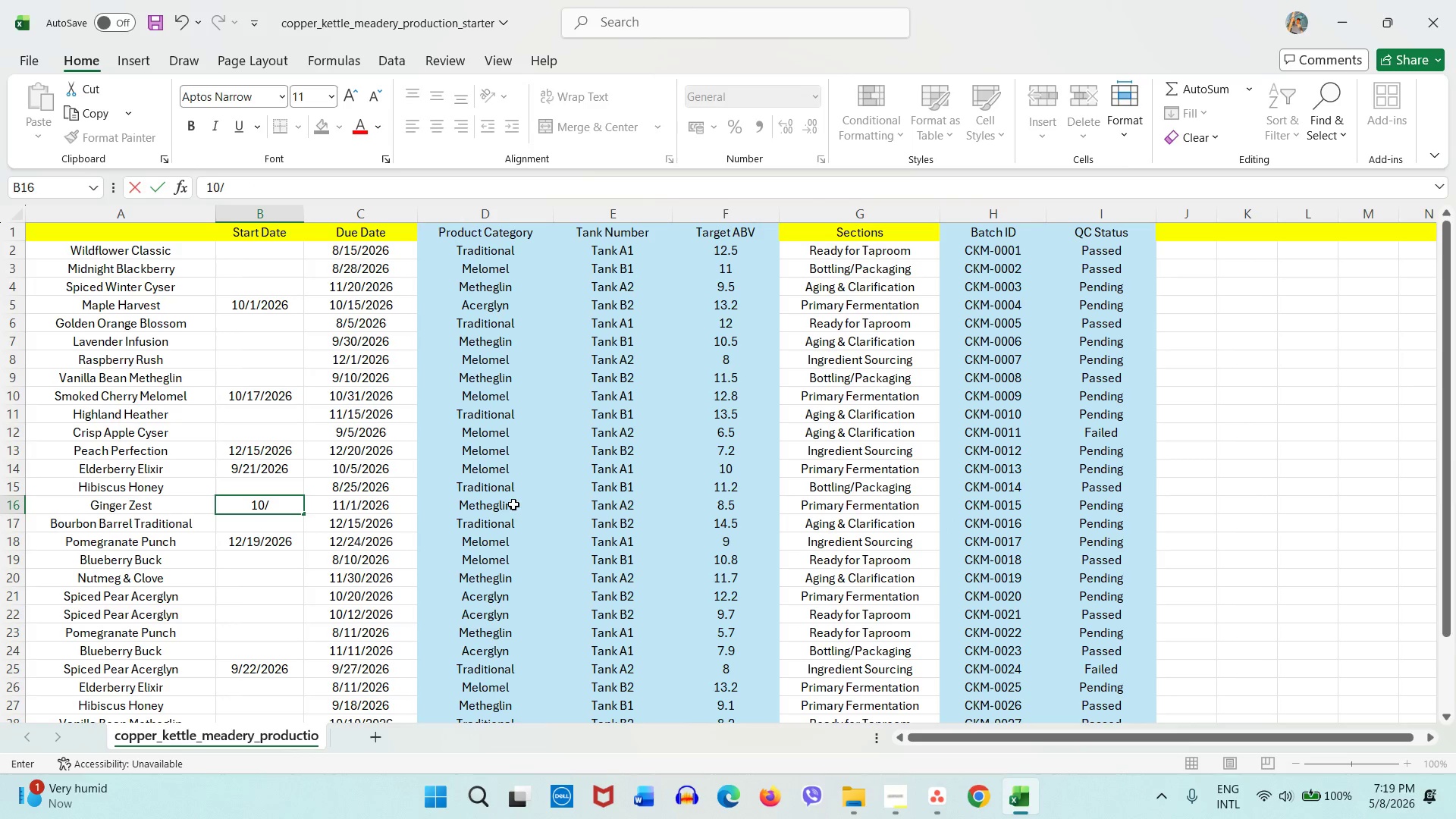 
key(Slash)
 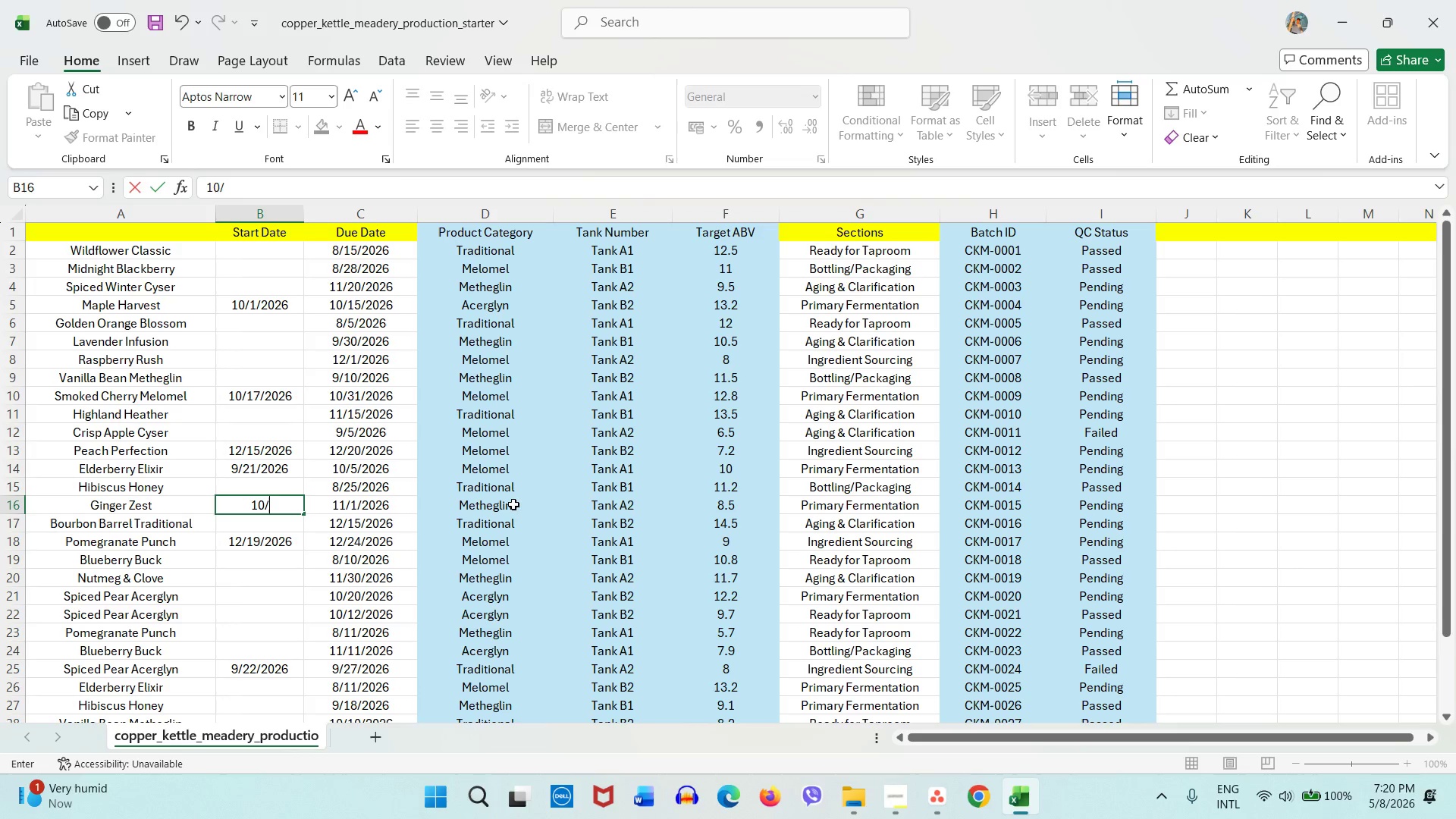 
wait(9.67)
 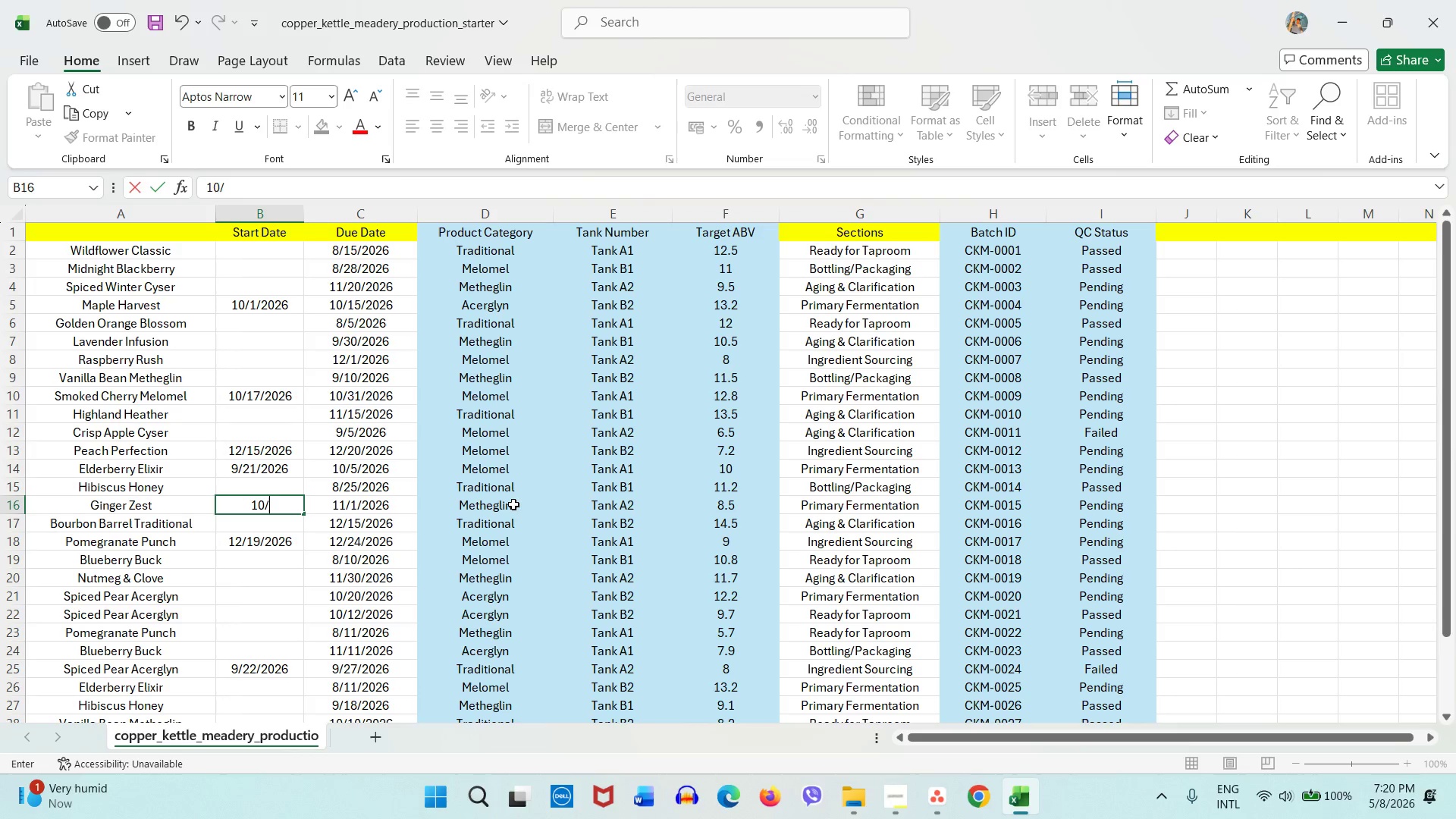 
key(Numpad1)
 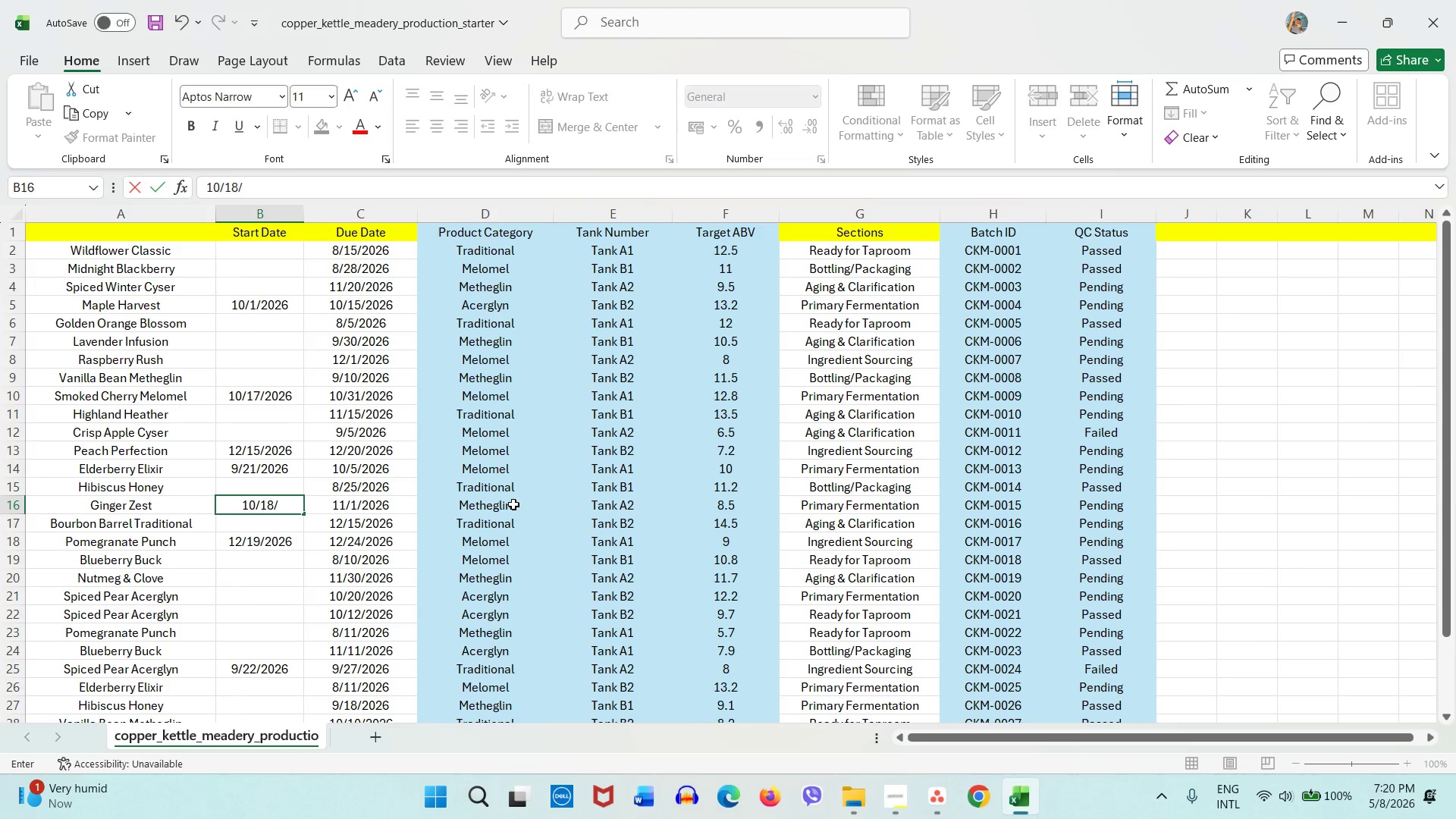 
key(Numpad8)
 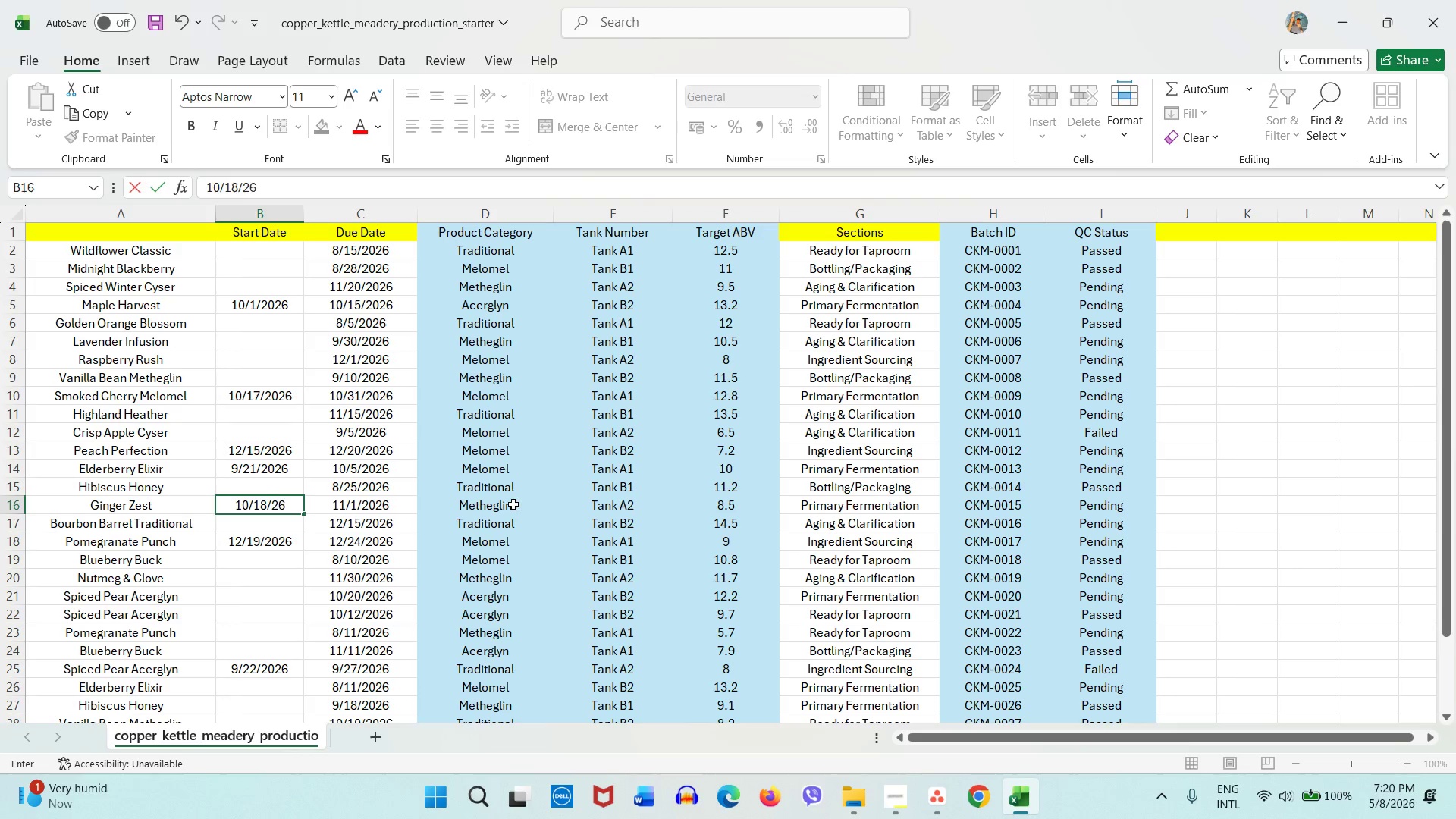 
key(Slash)
 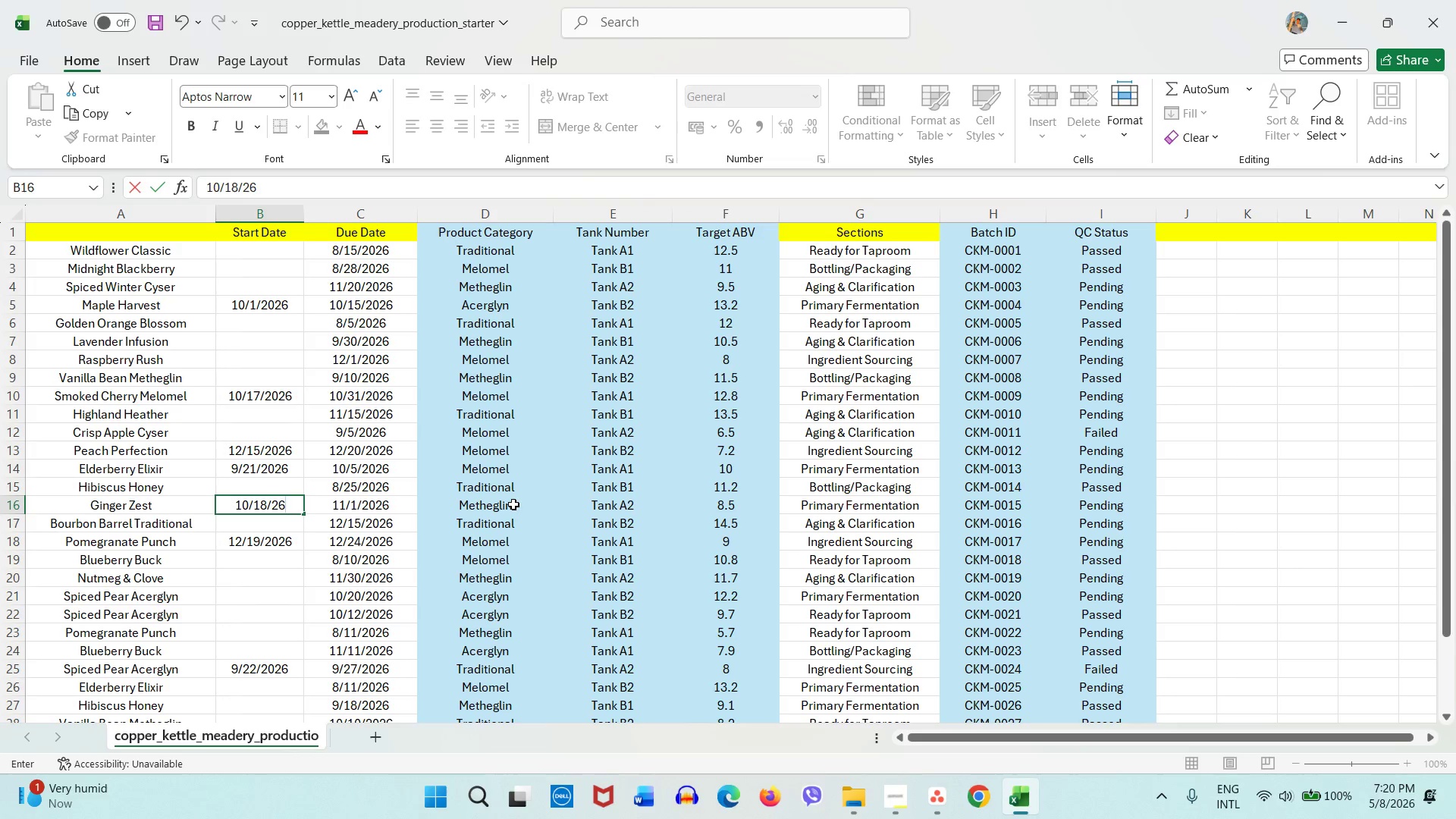 
key(Numpad2)
 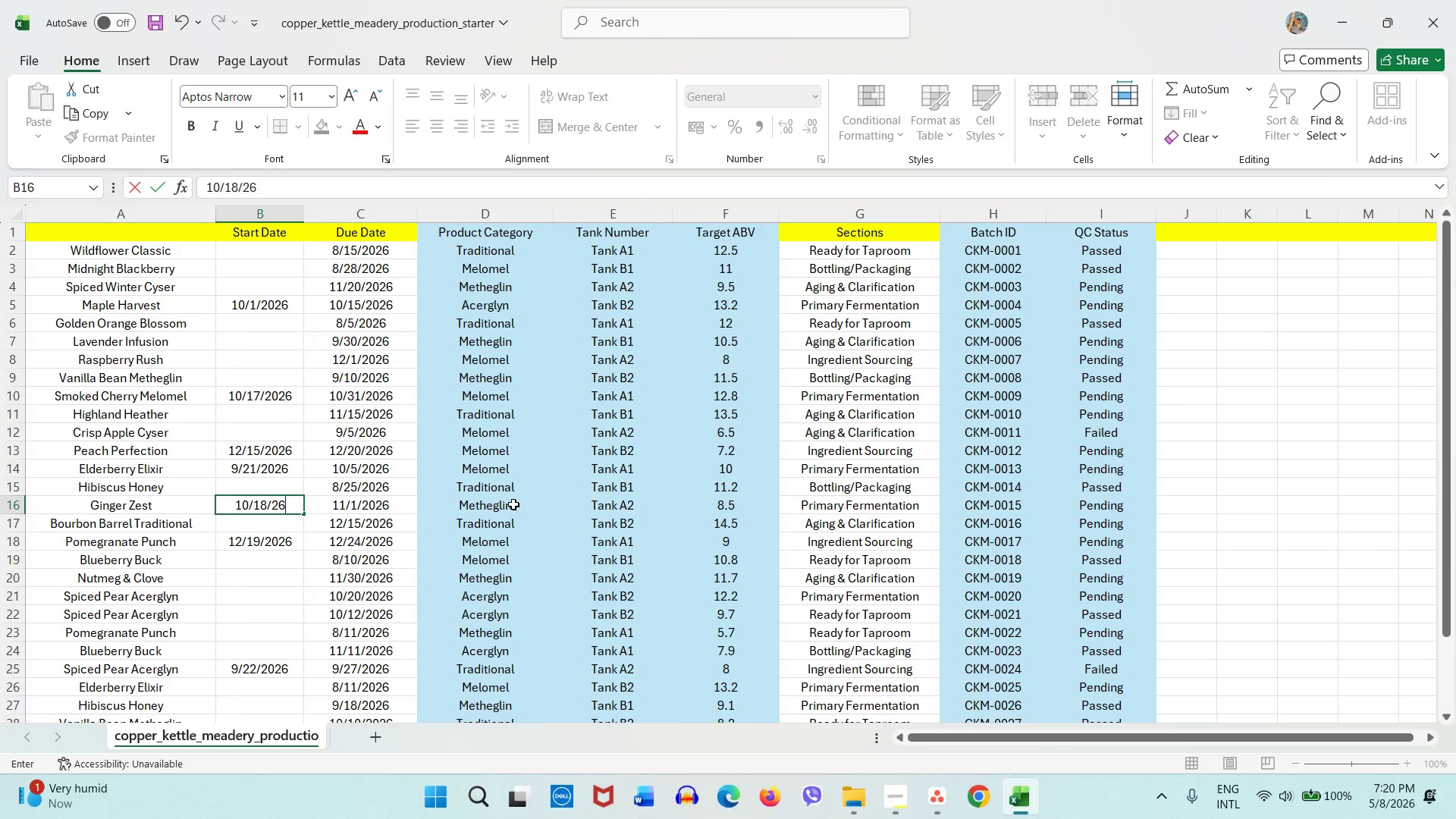 
key(Numpad6)
 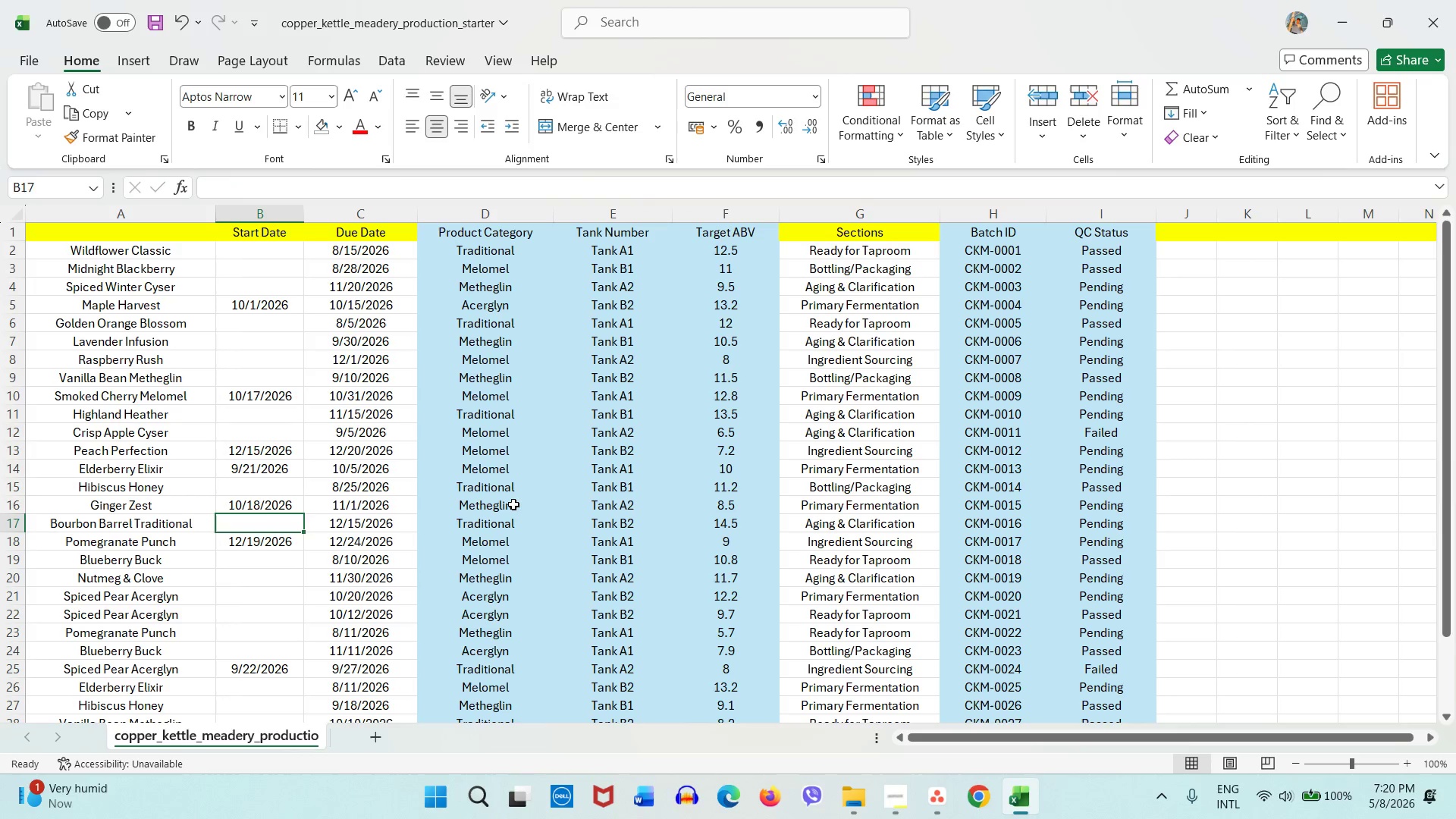 
key(NumpadEnter)
 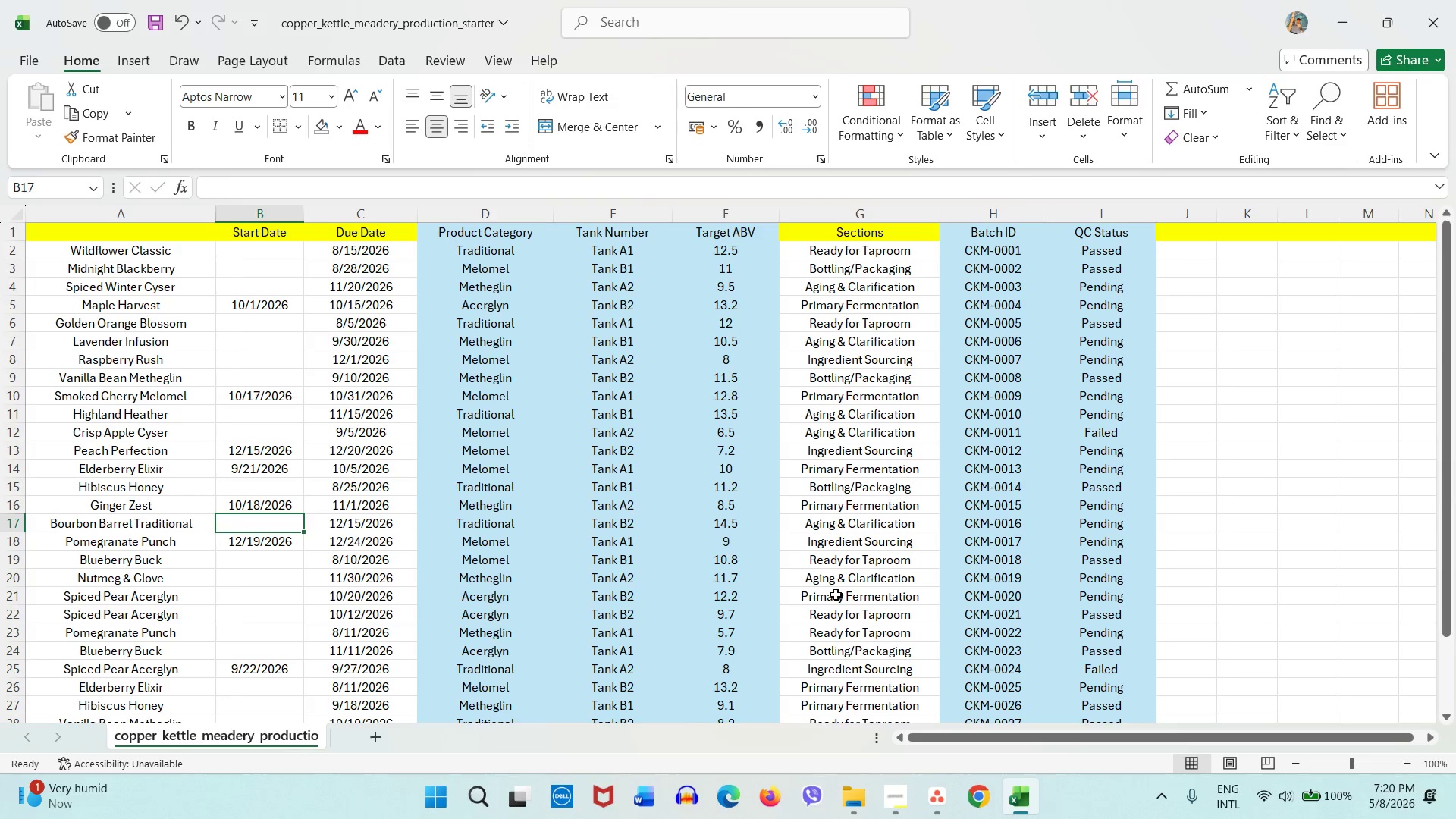 
left_click_drag(start_coordinate=[836, 595], to_coordinate=[294, 588])
 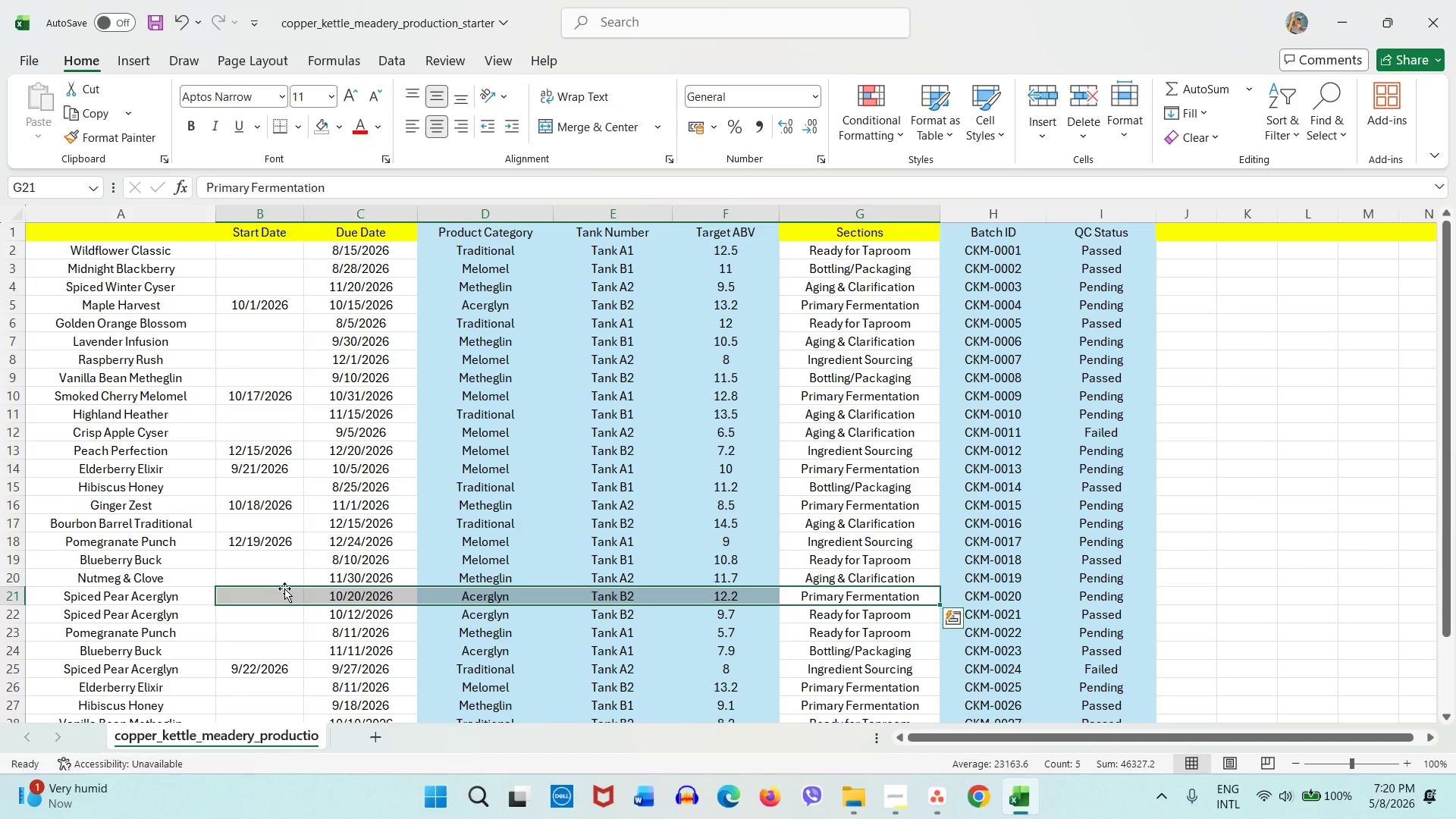 
left_click([284, 588])
 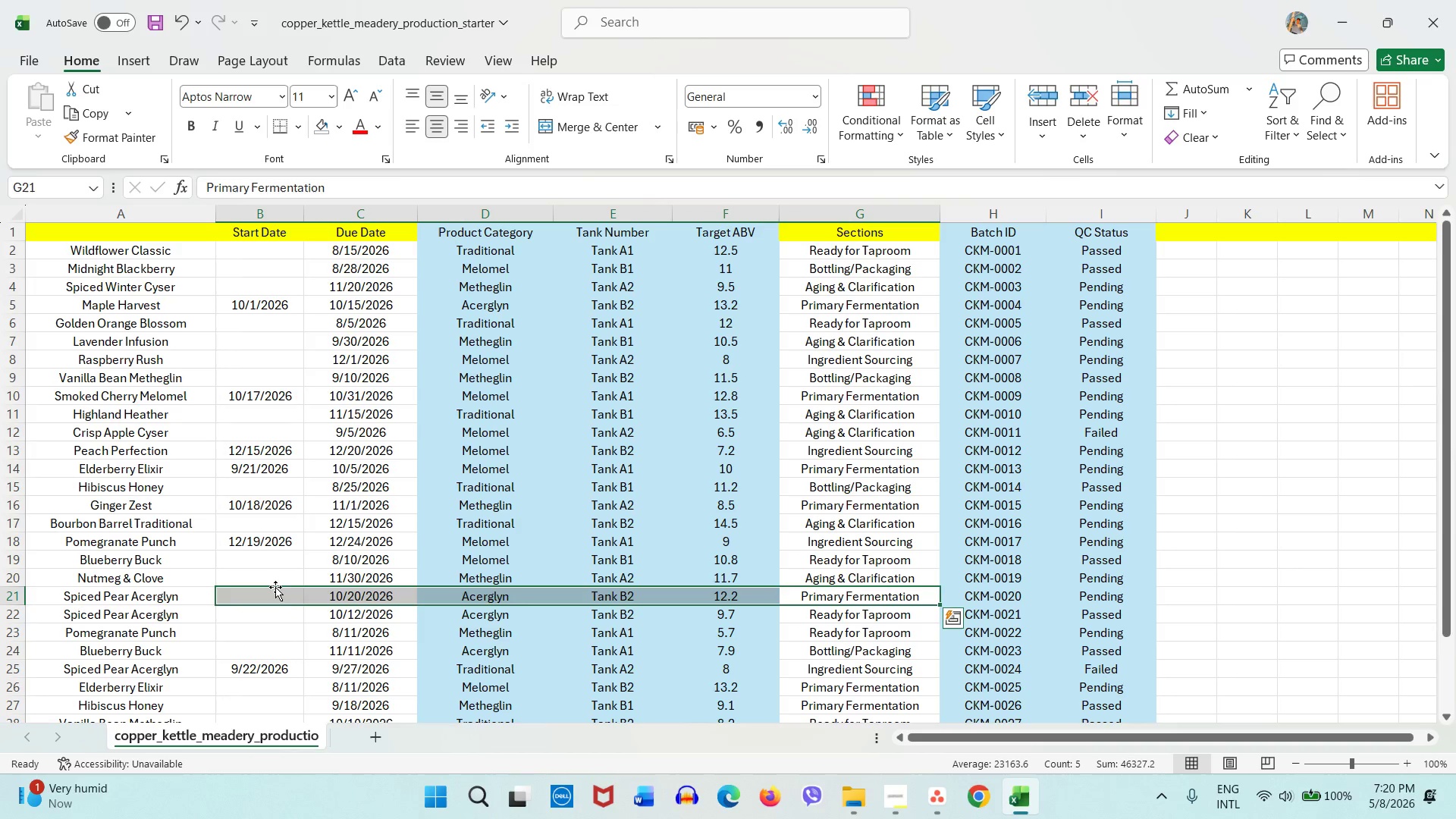 
left_click([275, 587])
 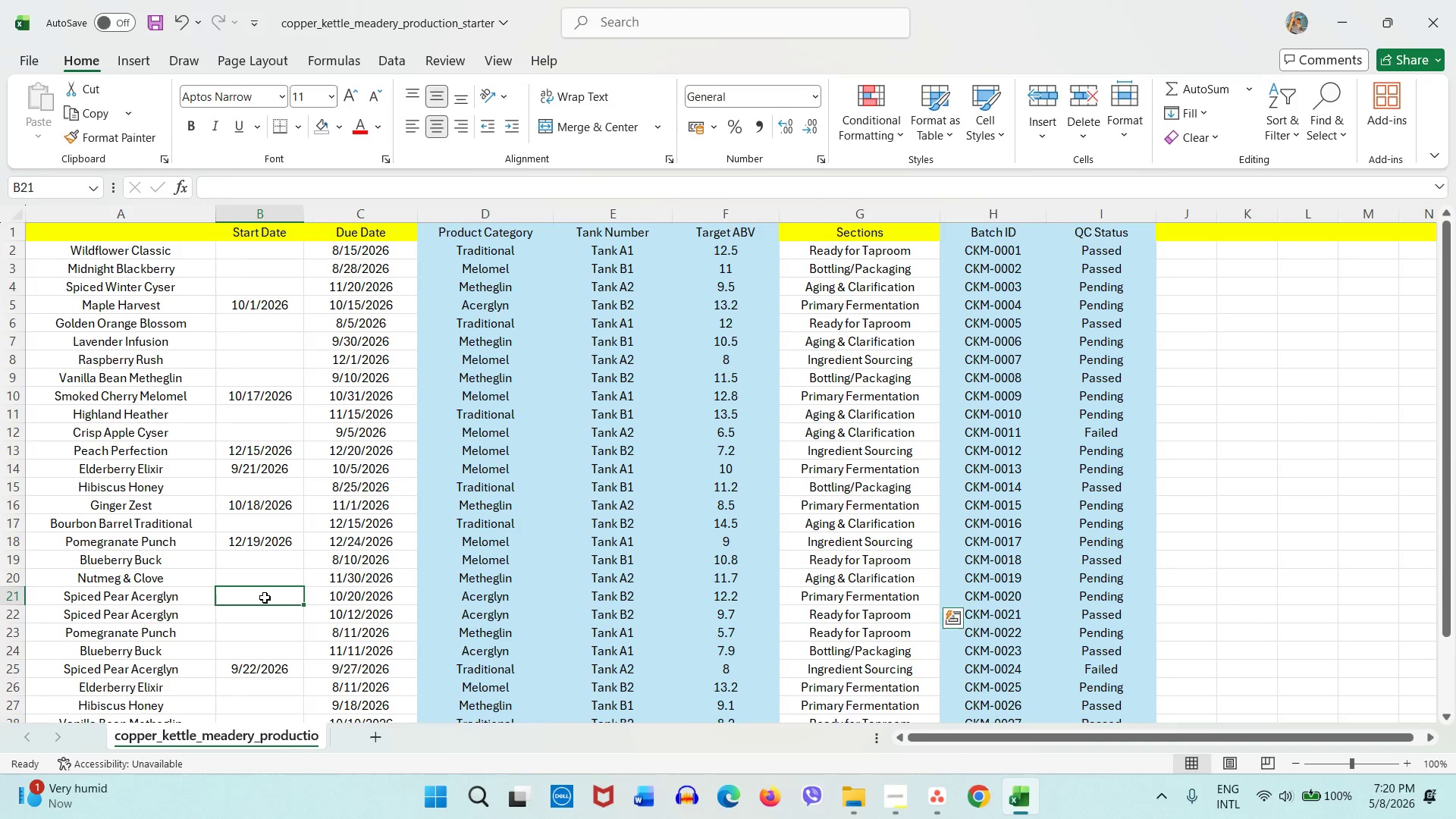 
left_click([265, 598])
 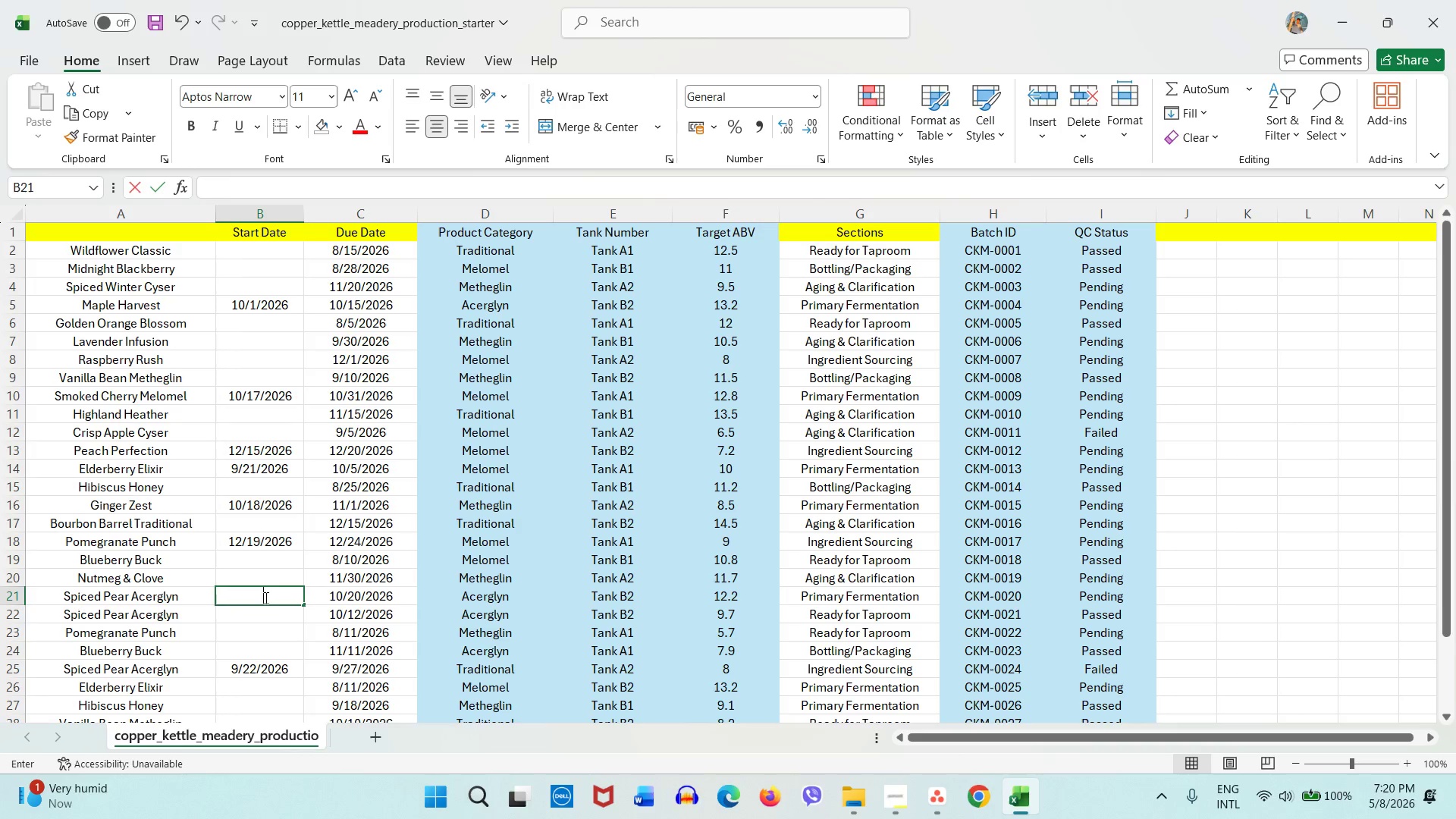 
key(Numpad1)
 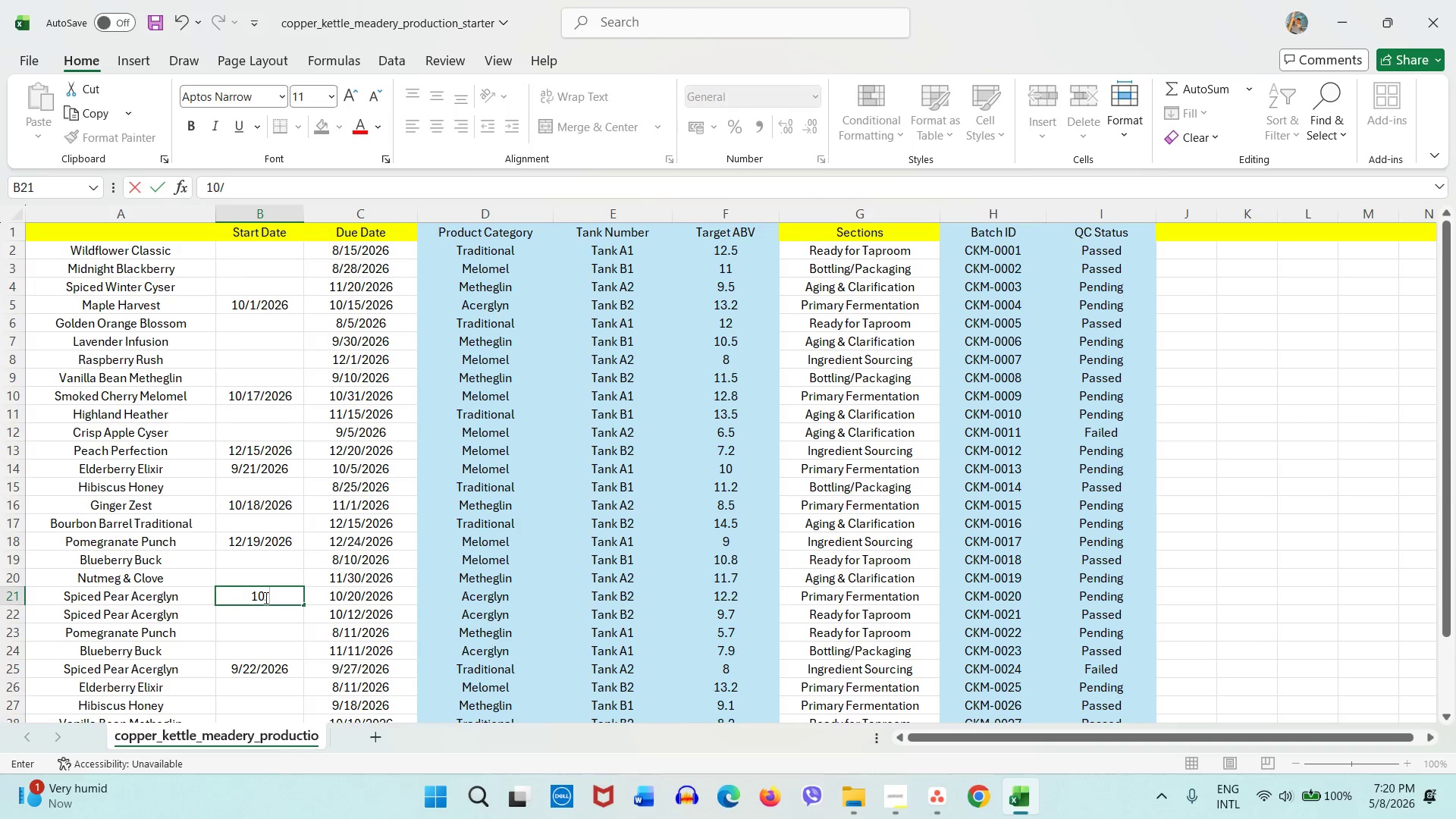 
key(Numpad0)
 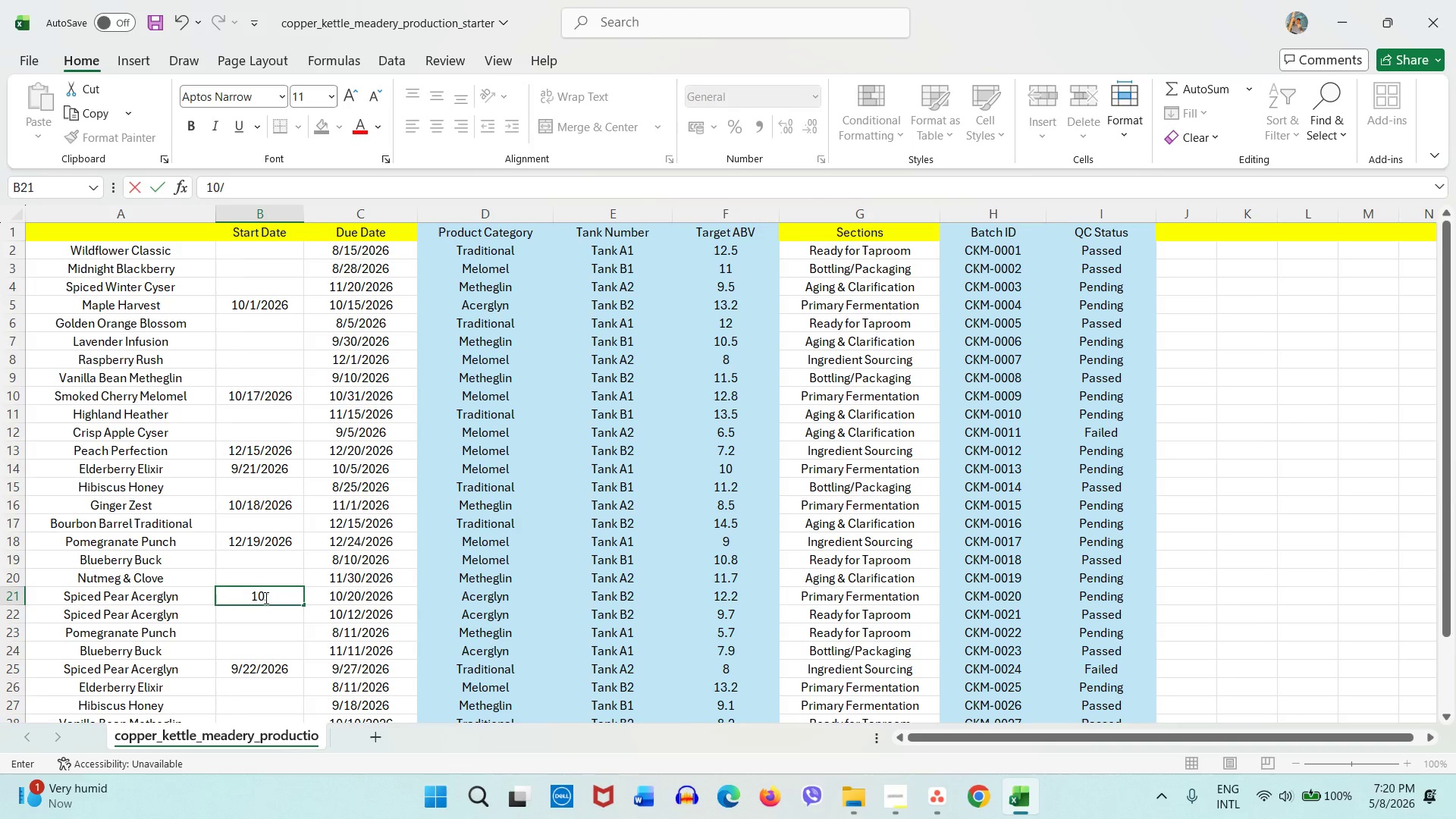 
key(Slash)
 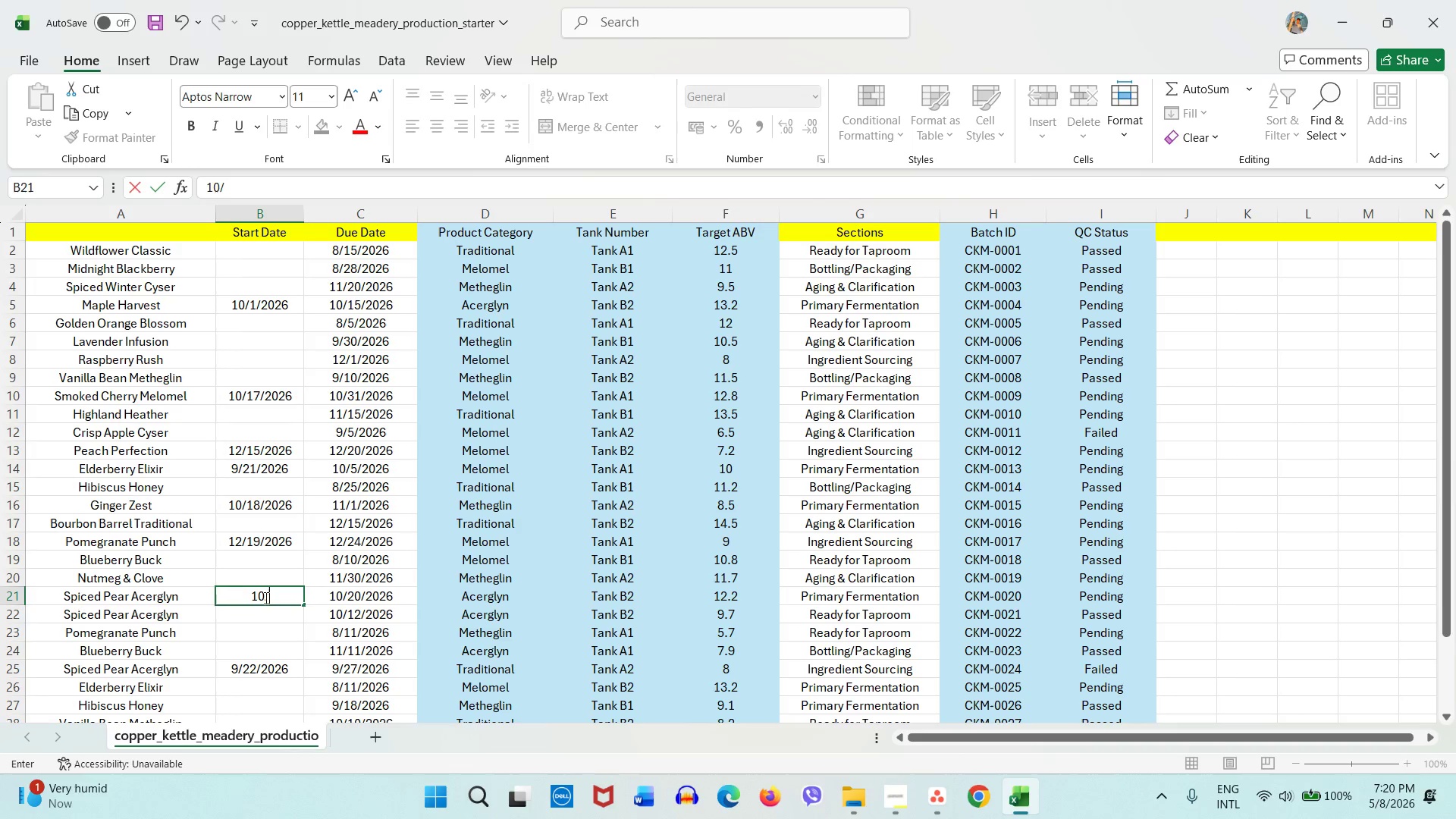 
key(Numpad6)
 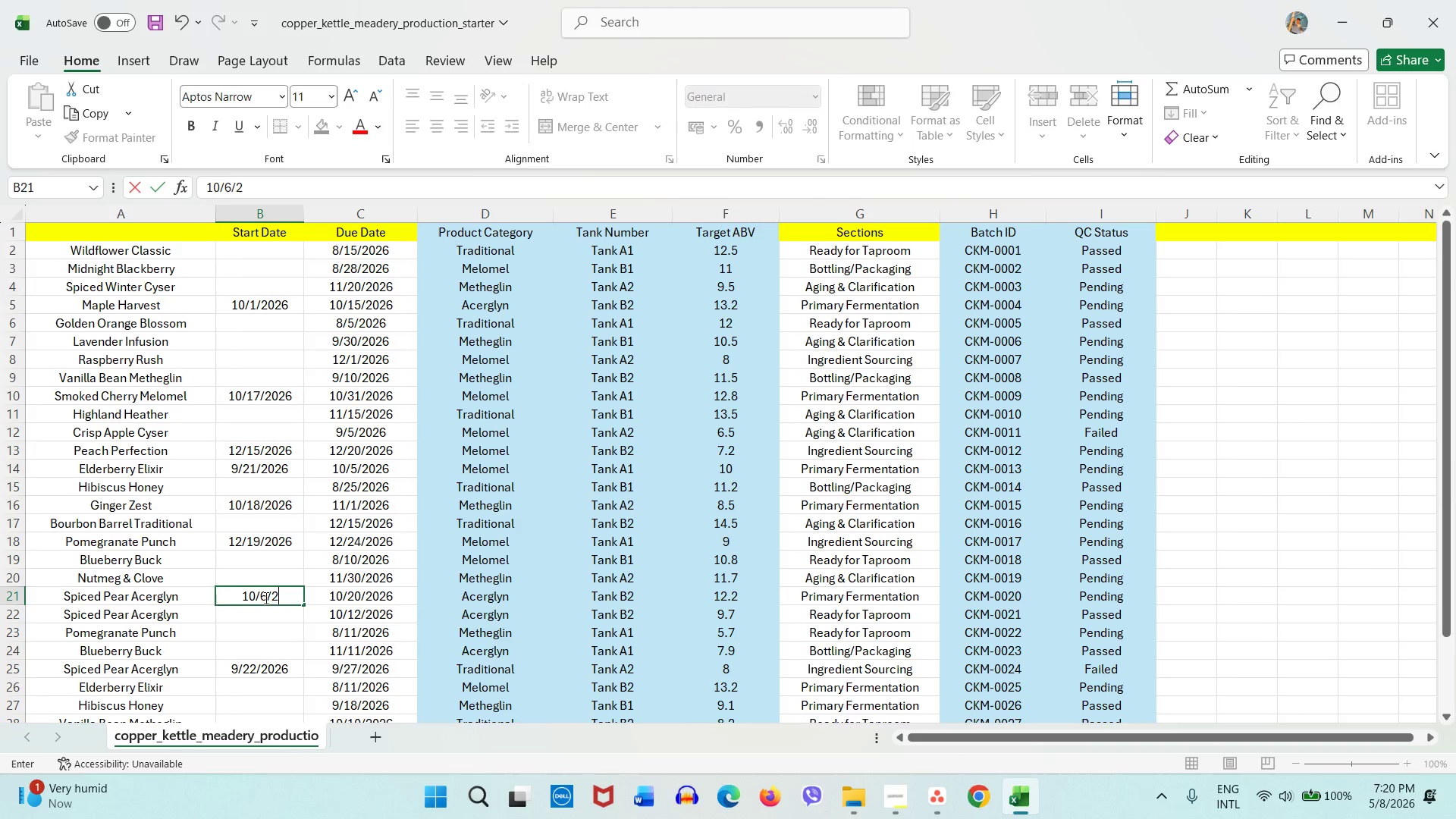 
key(Slash)
 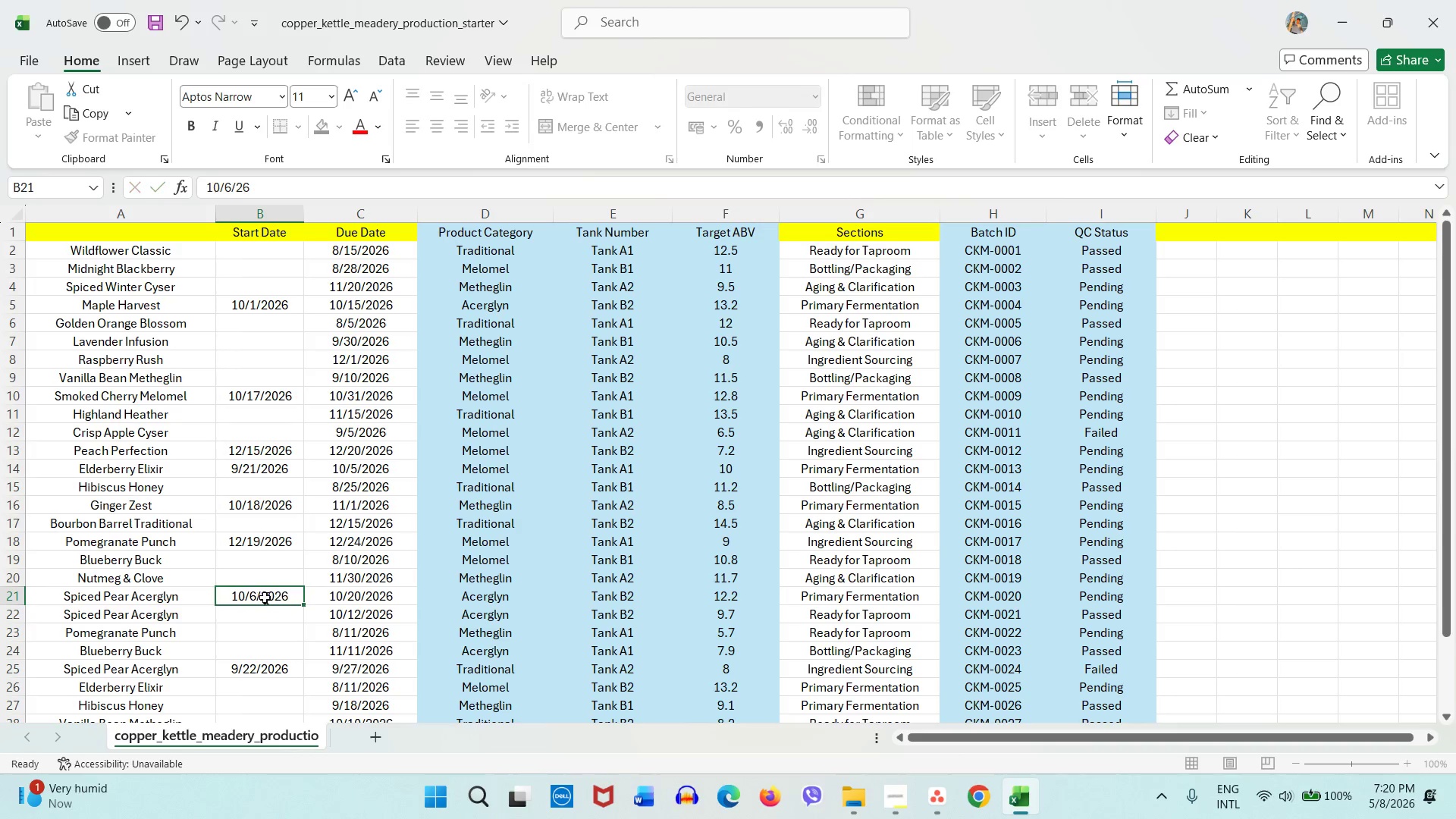 
key(Numpad2)
 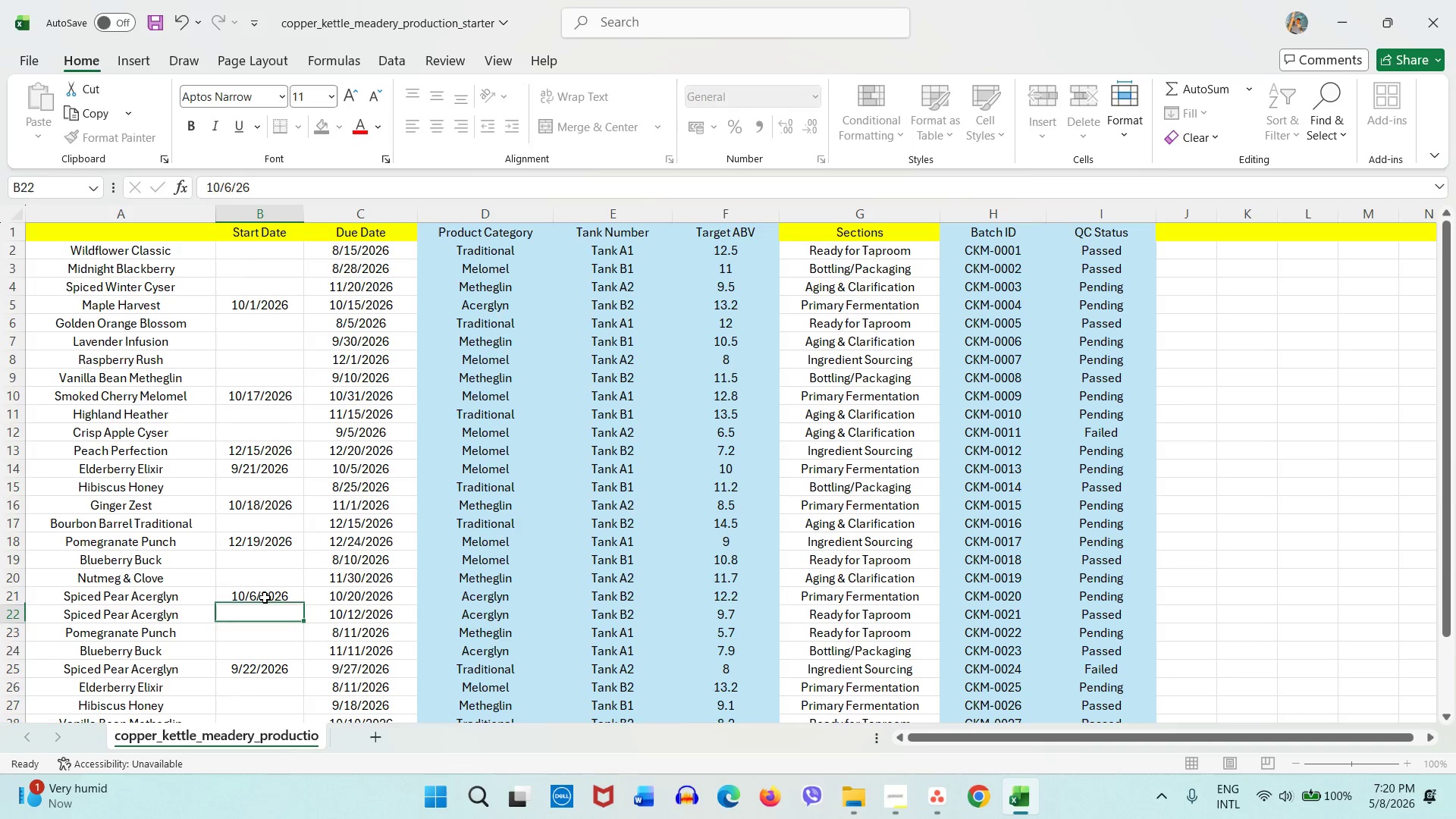 
key(Numpad6)
 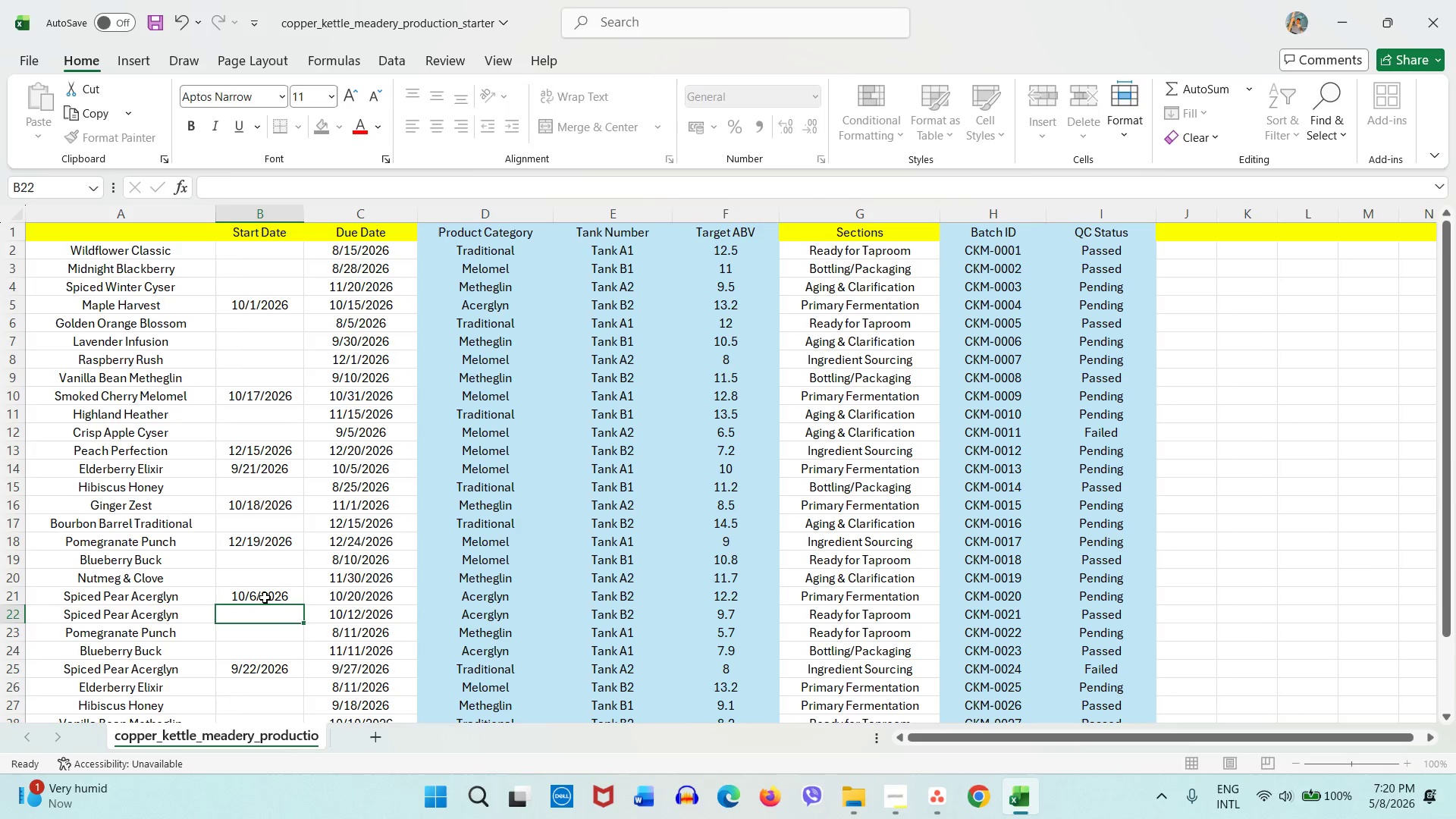 
key(NumpadEnter)
 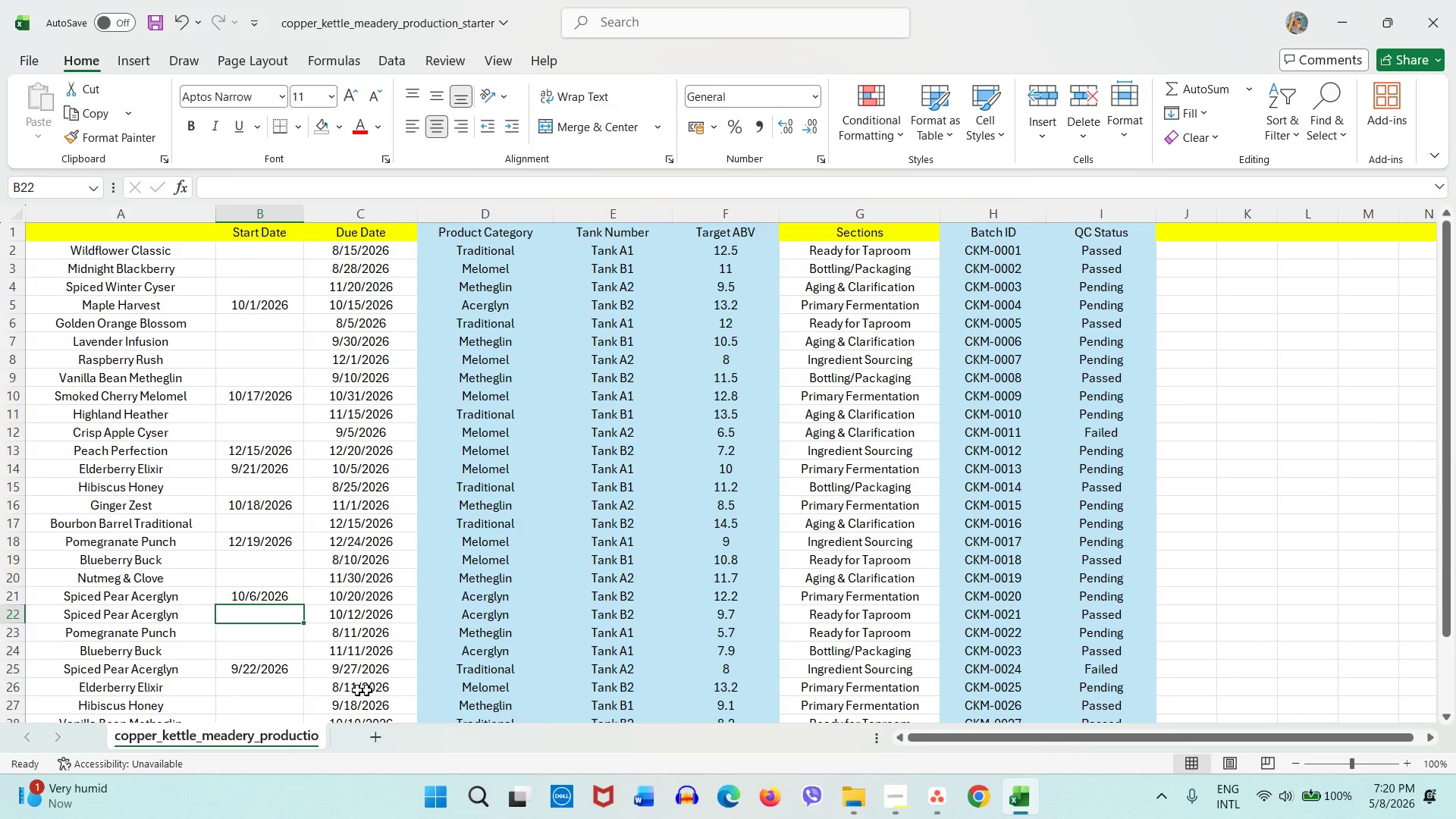 
left_click([267, 687])
 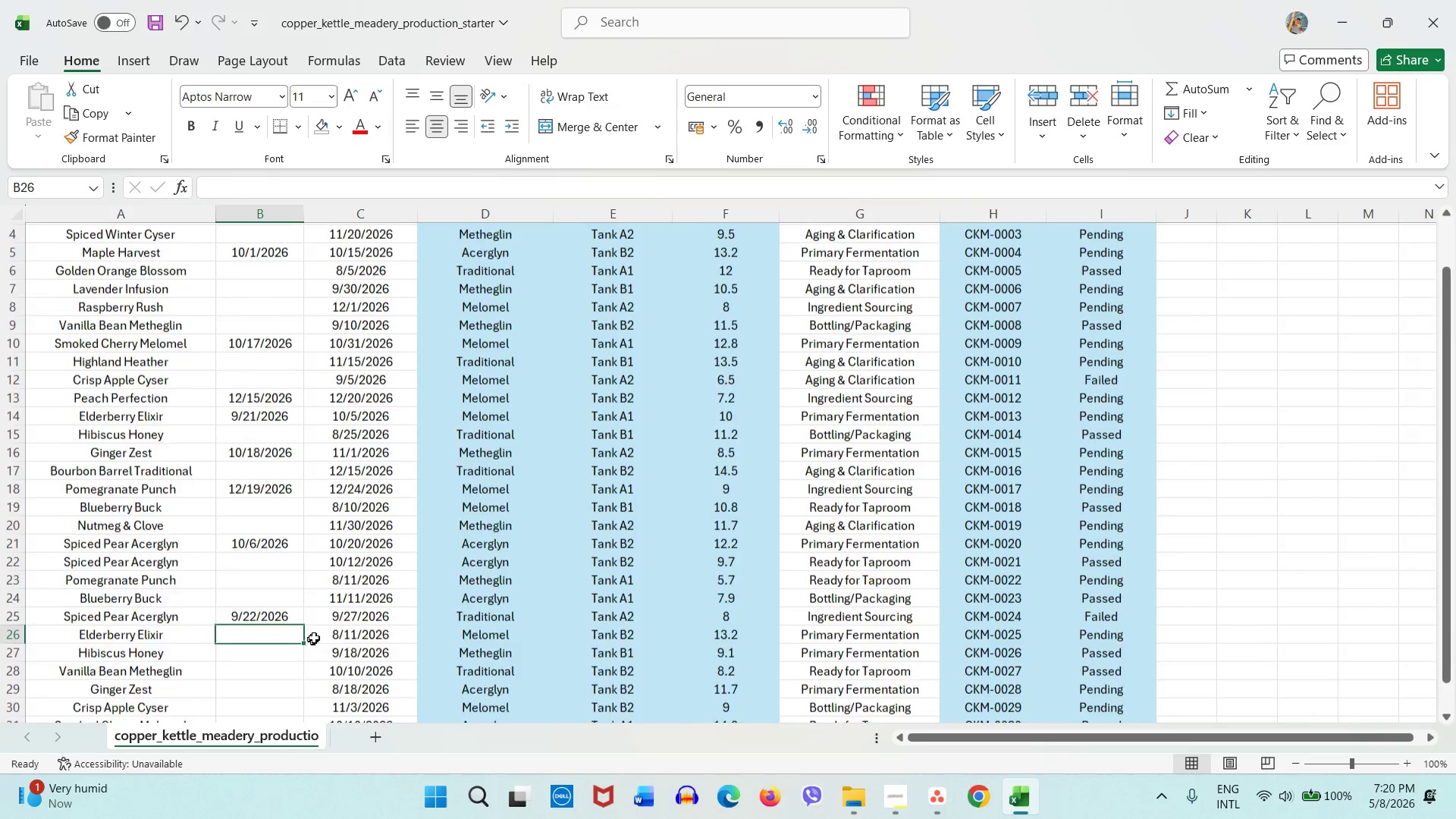 
scroll: coordinate [315, 636], scroll_direction: down, amount: 3.0
 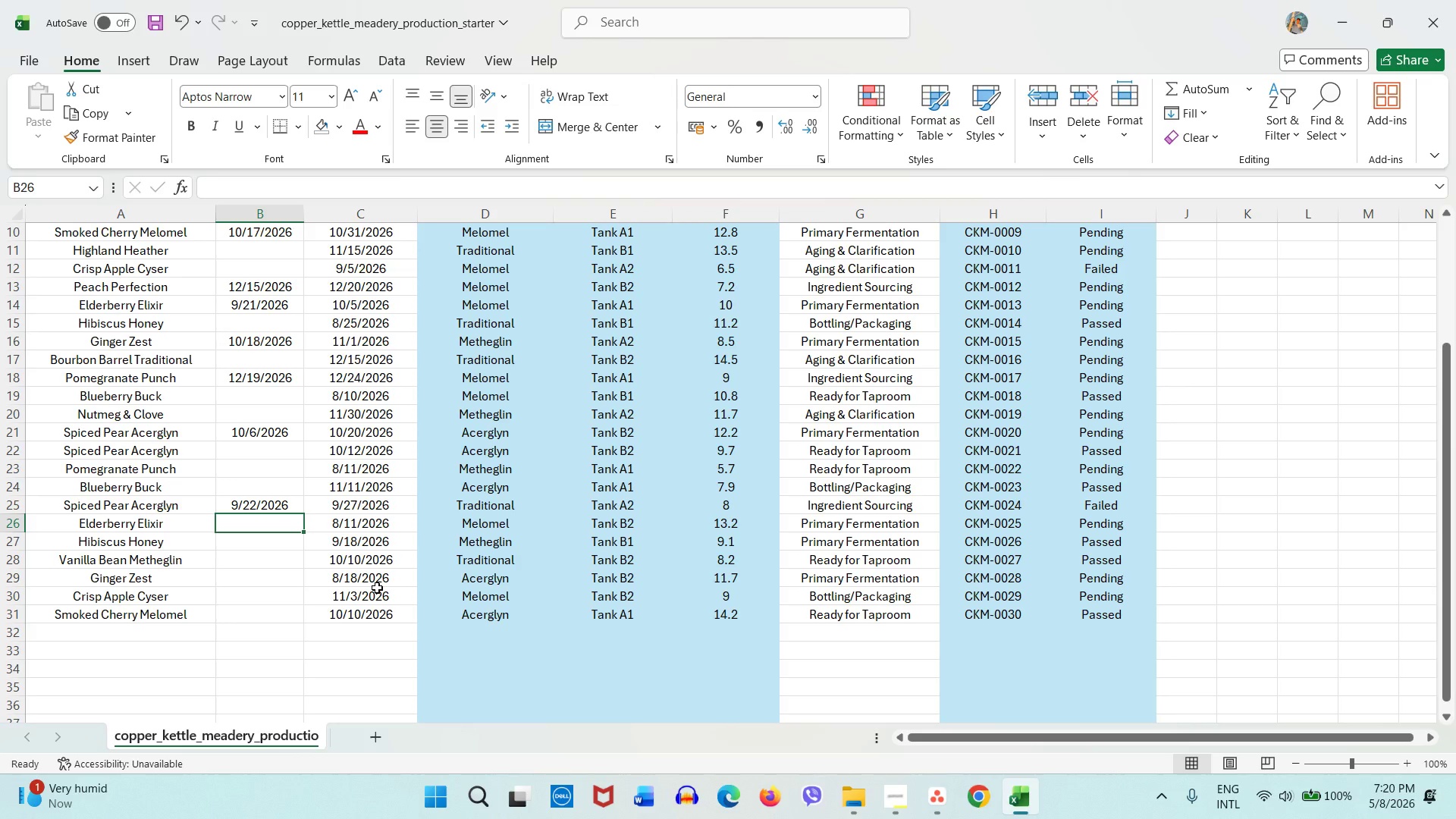 
key(Numpad7)
 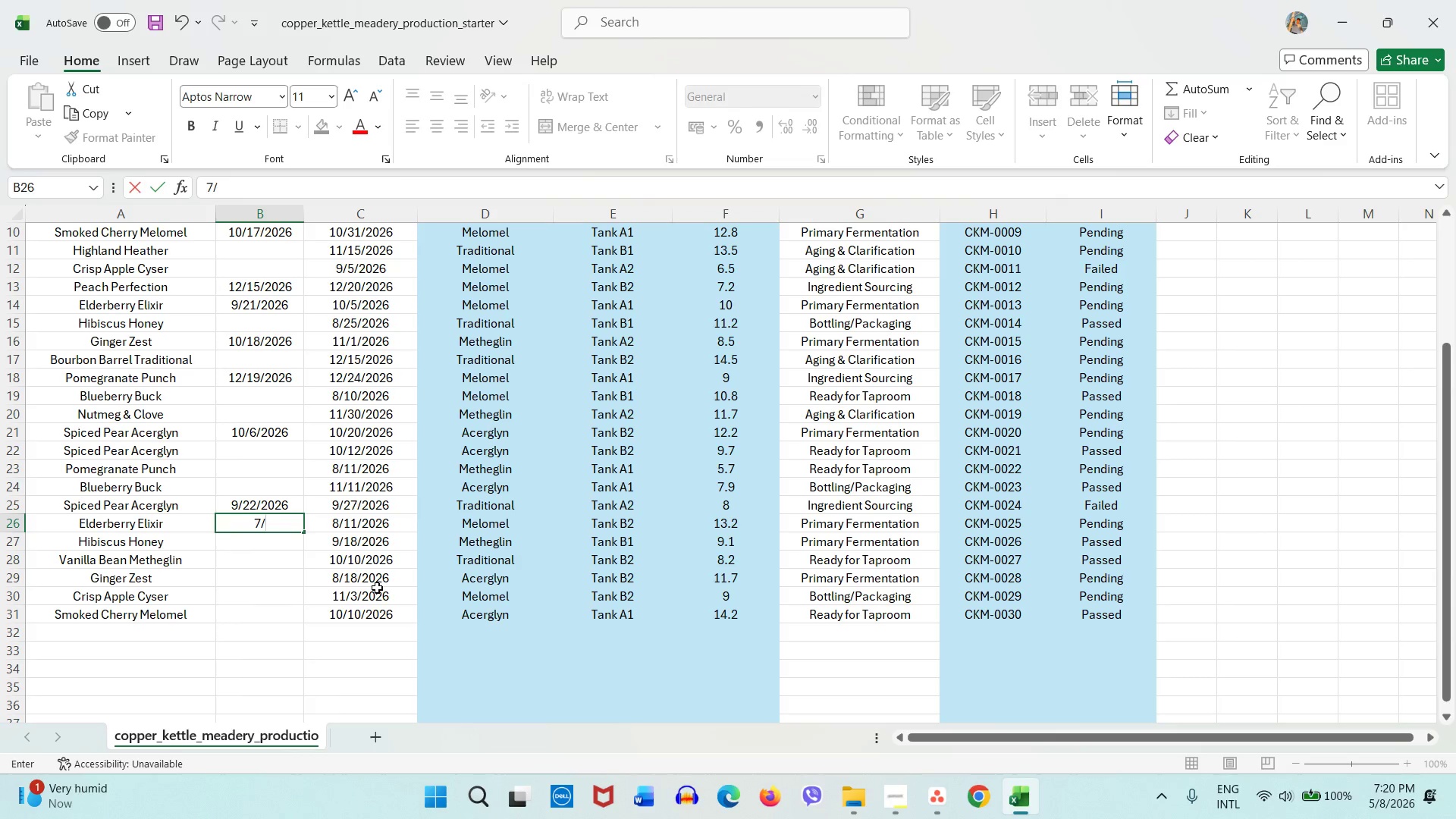 
key(Slash)
 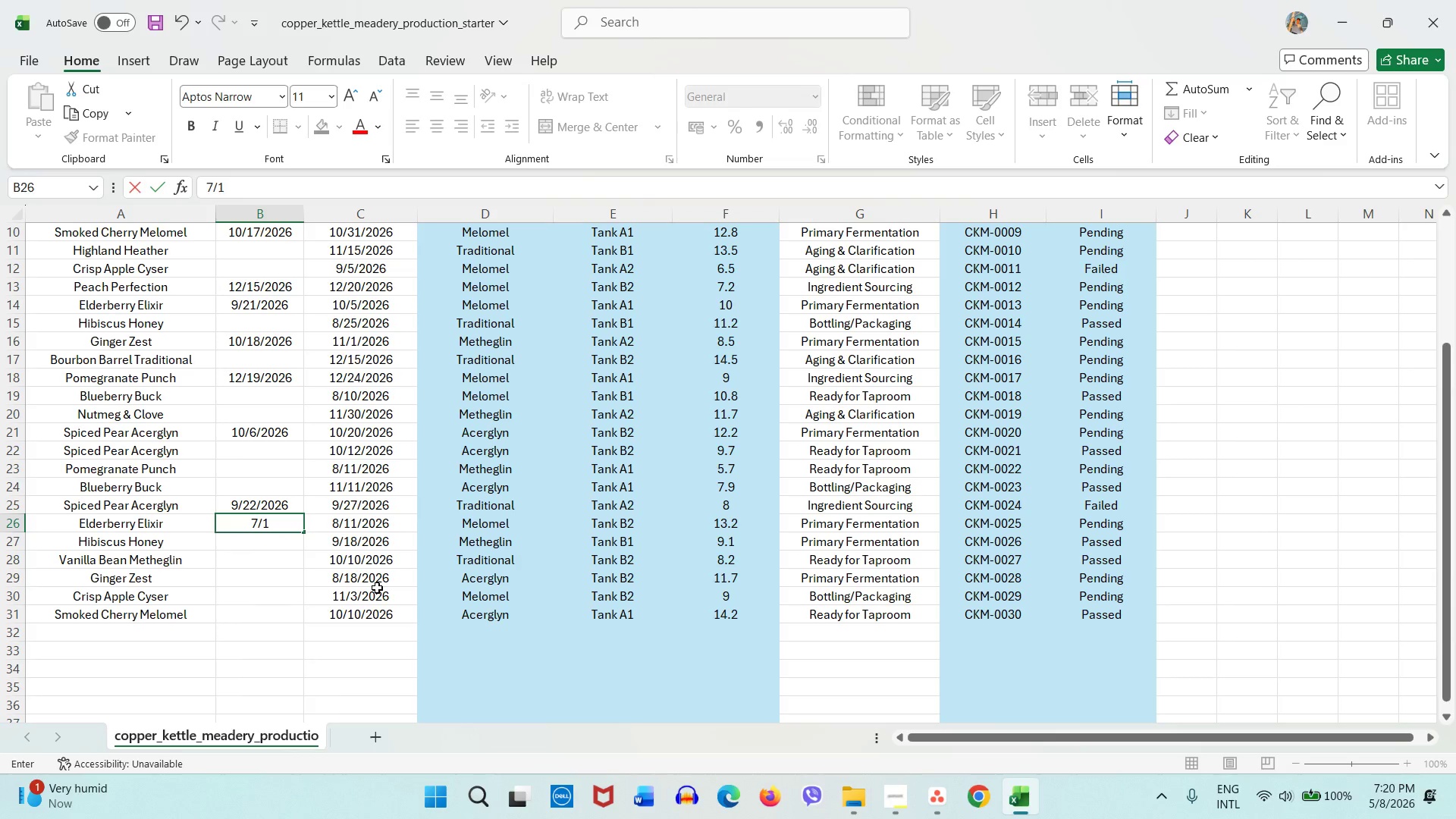 
key(Numpad1)
 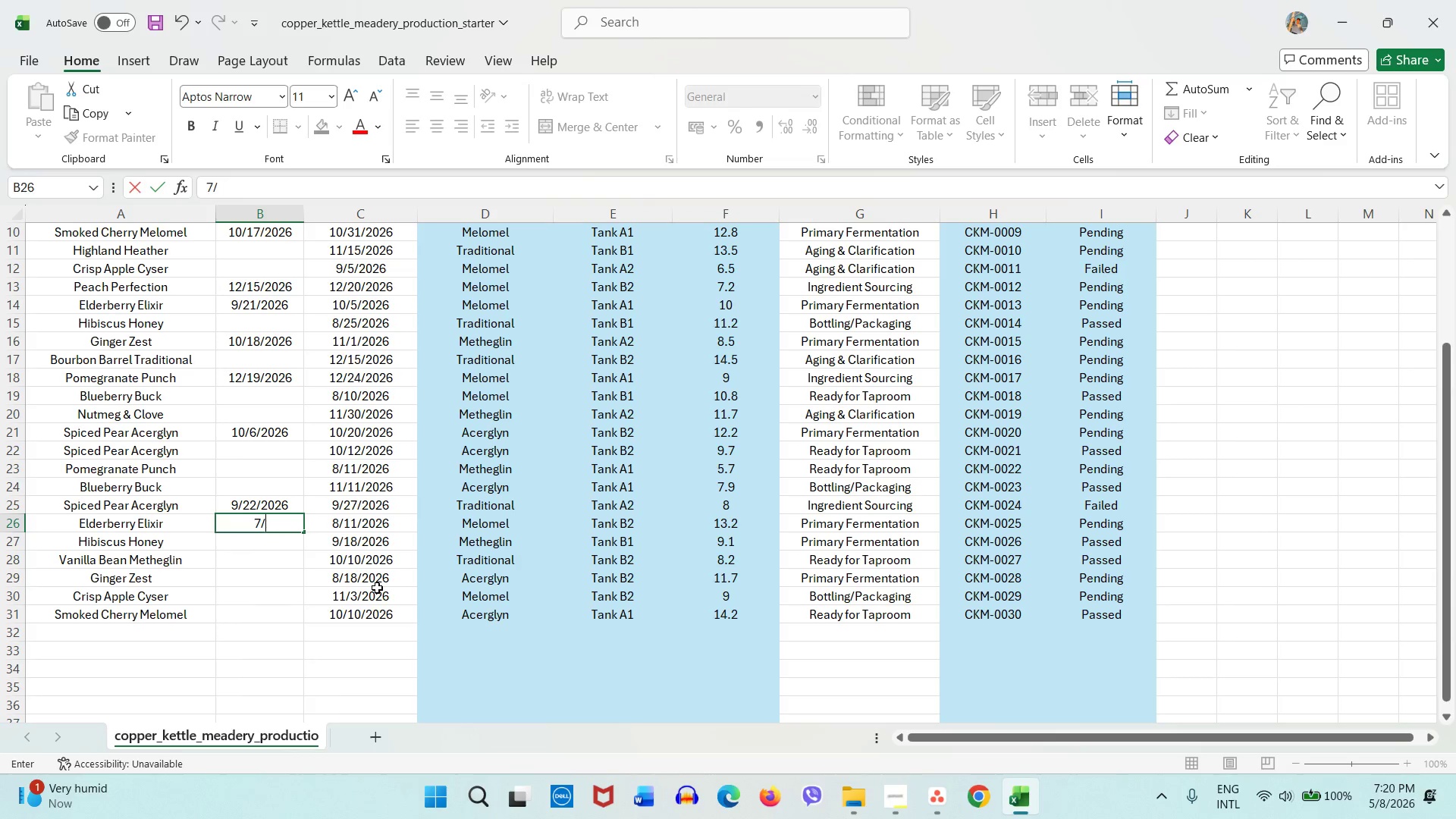 
key(Backspace)
 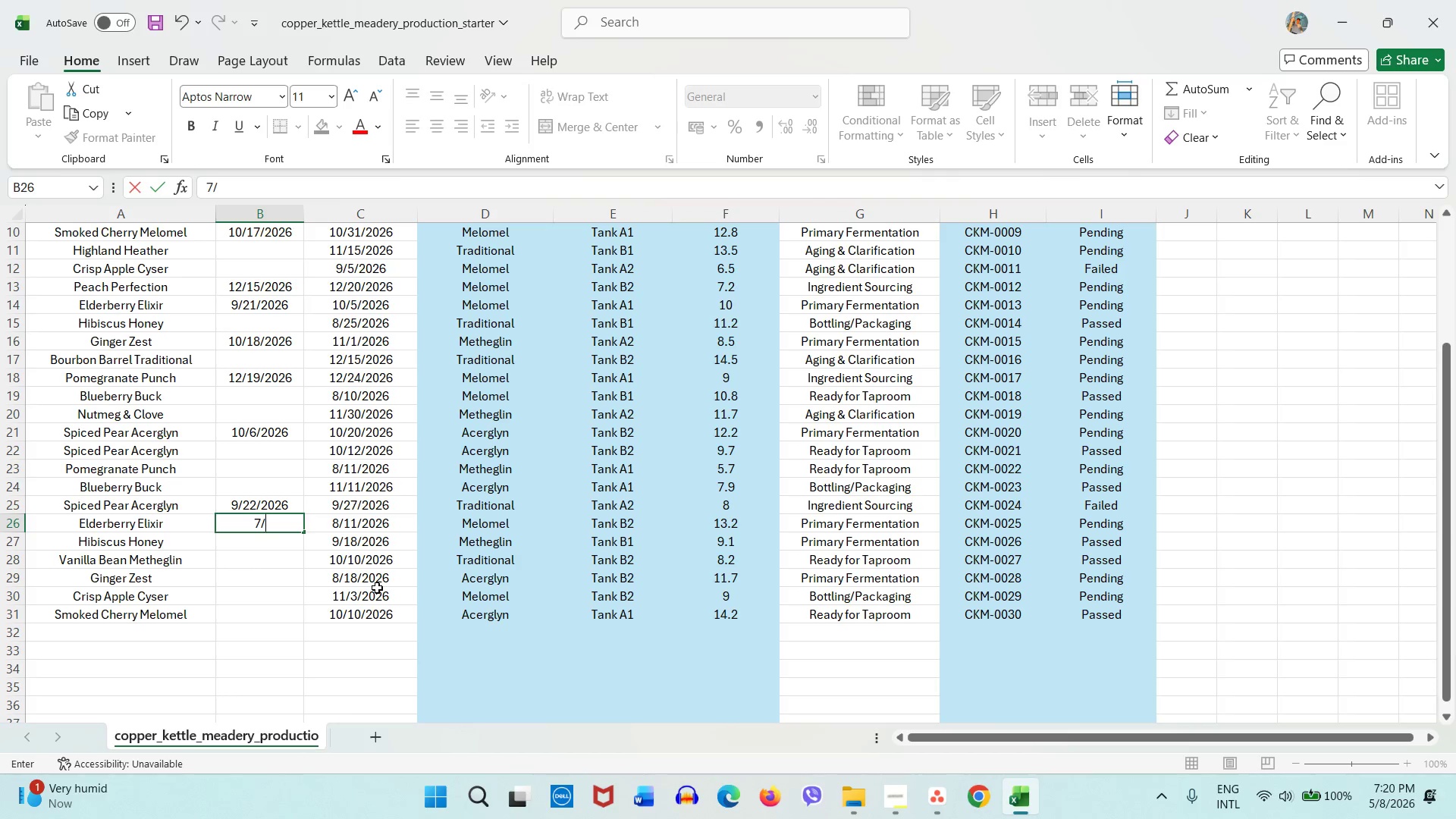 
wait(11.95)
 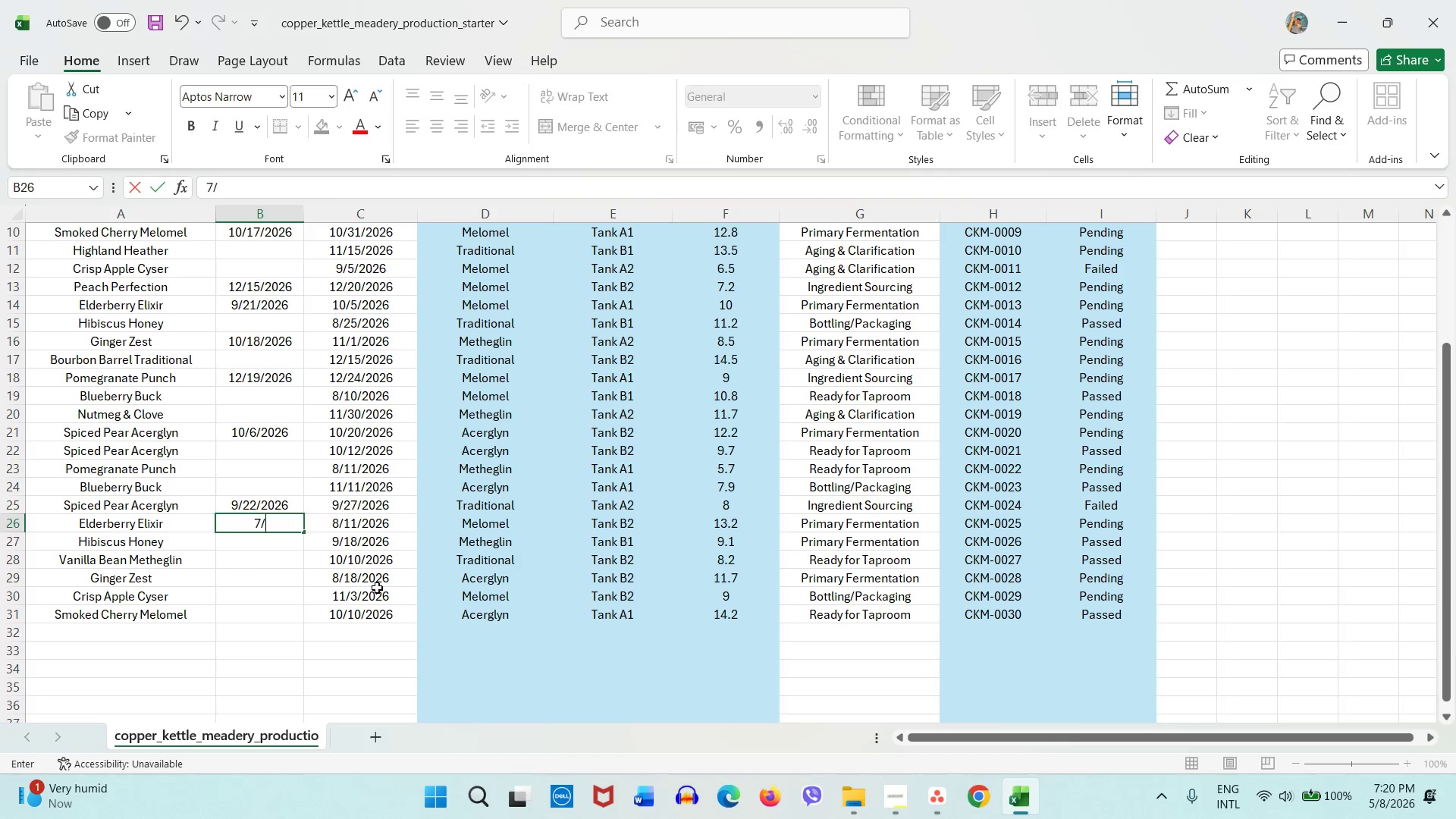 
key(Numpad2)
 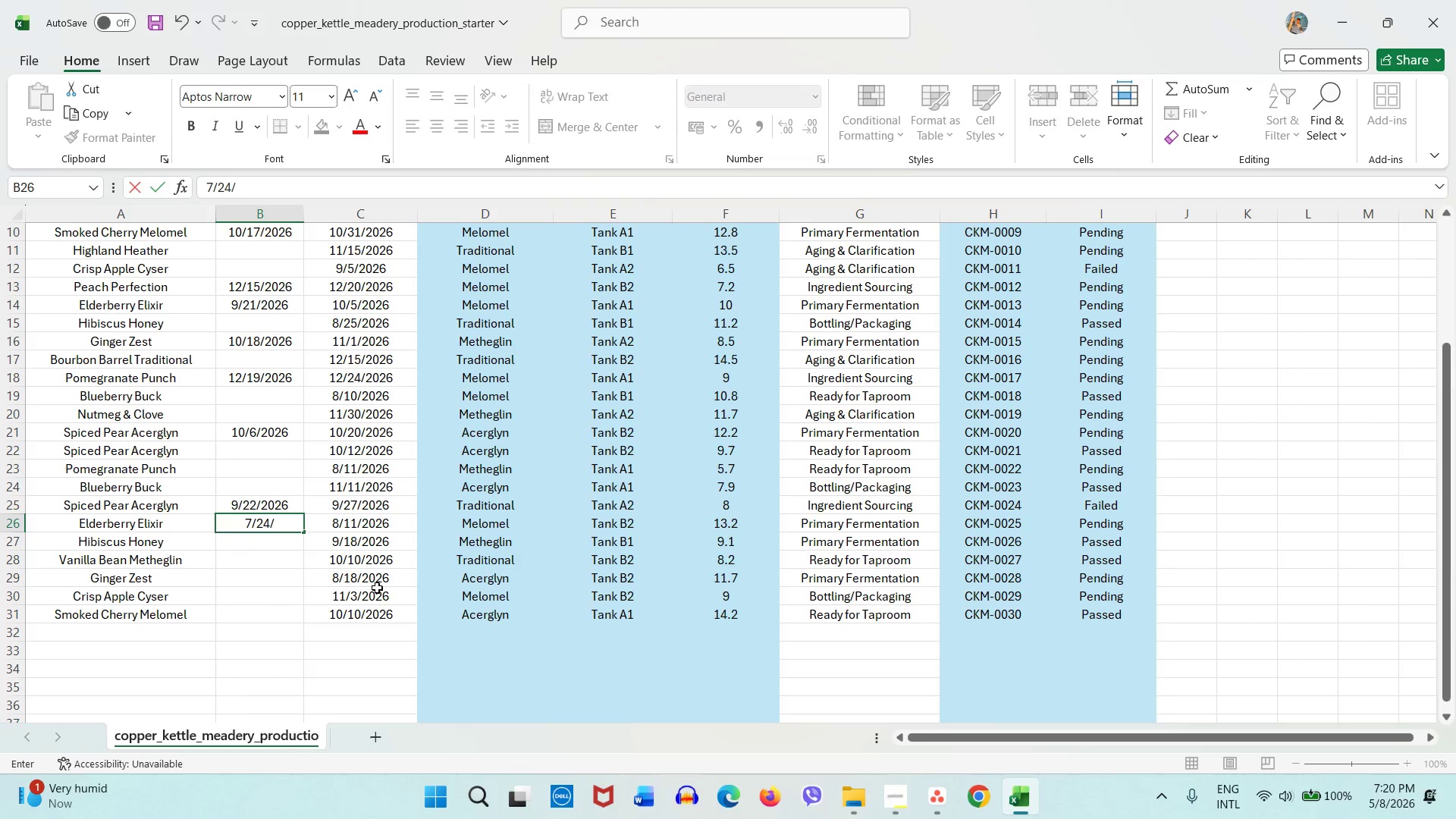 
key(Numpad4)
 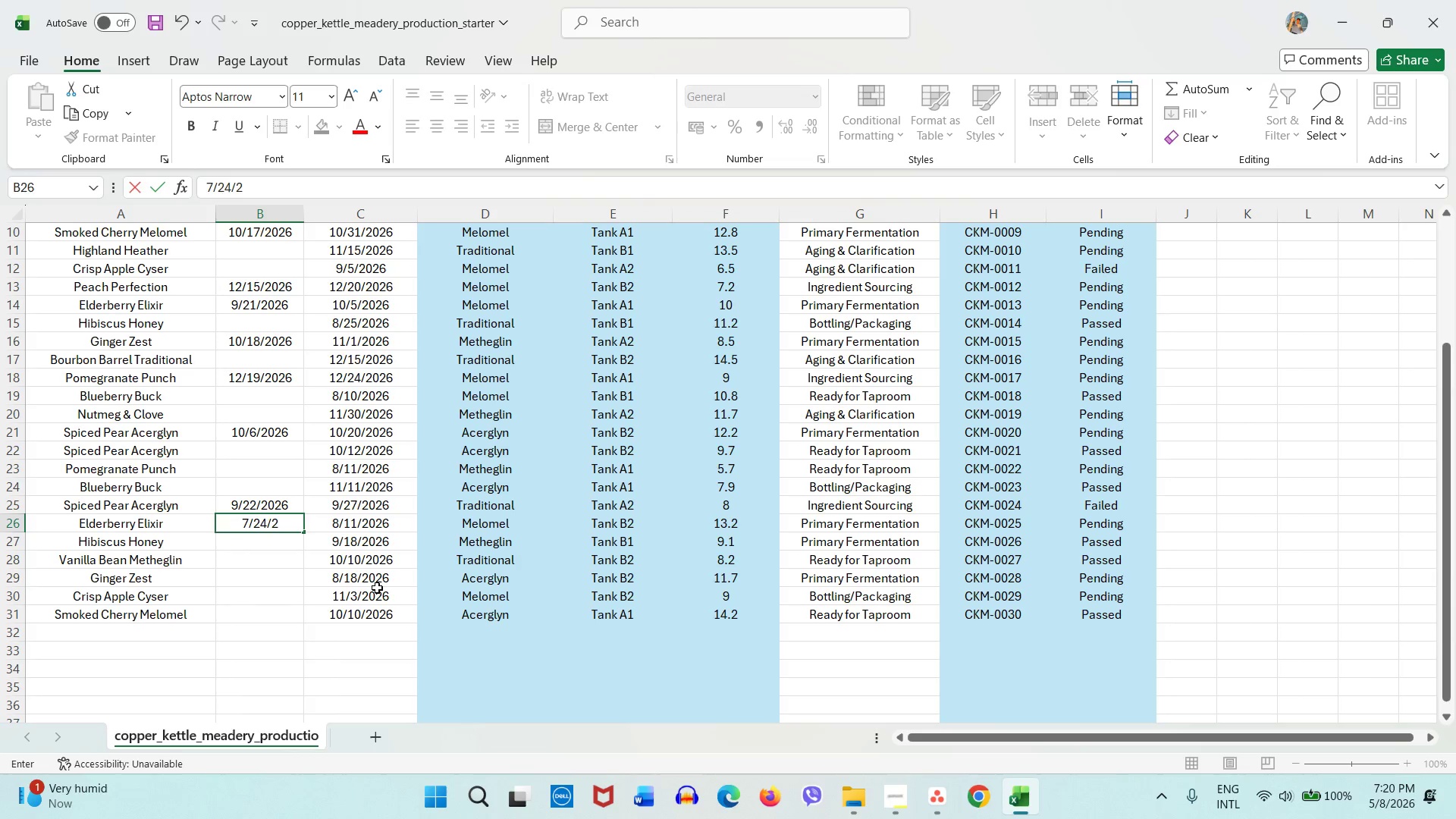 
key(Slash)
 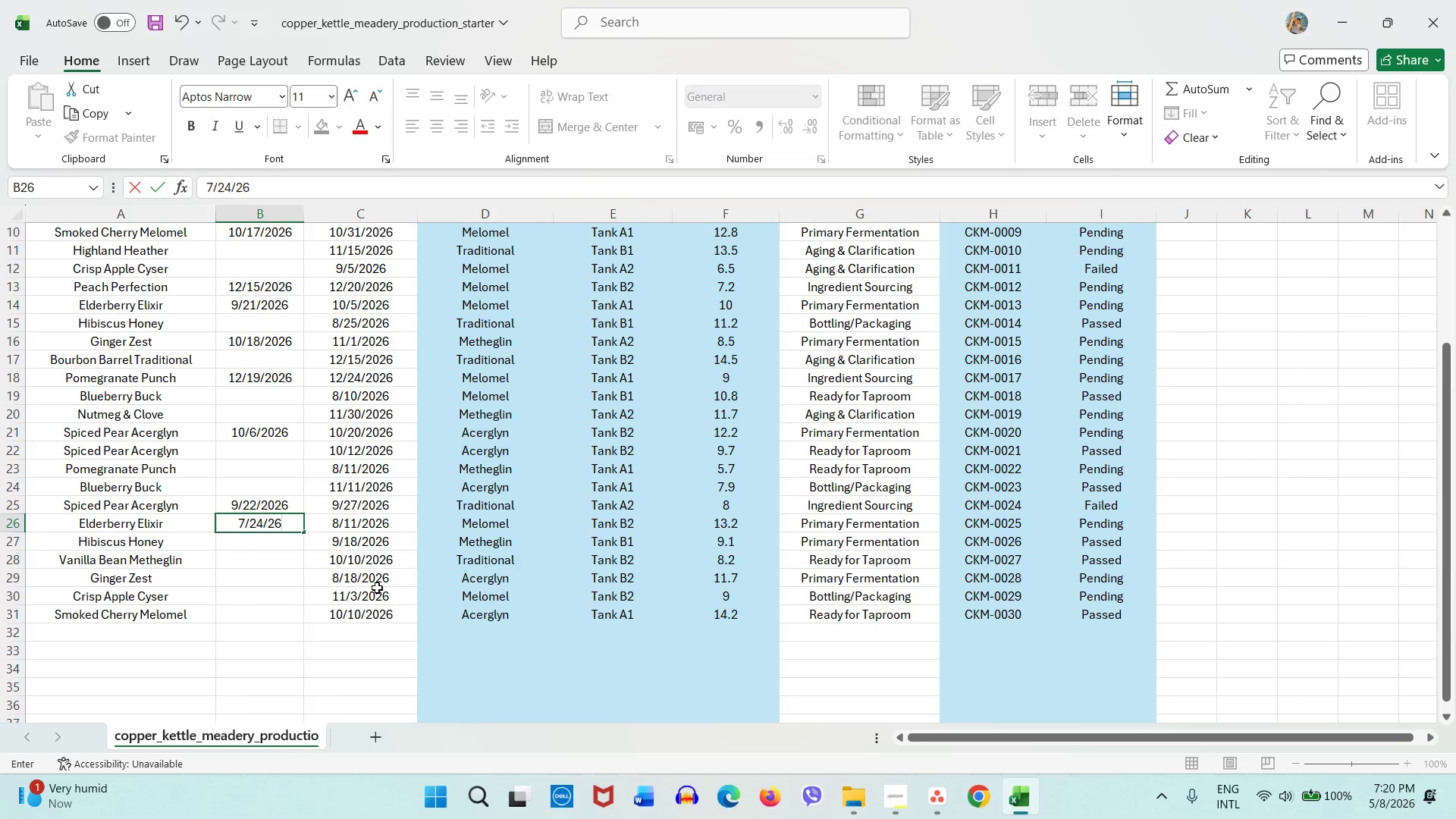 
key(Numpad2)
 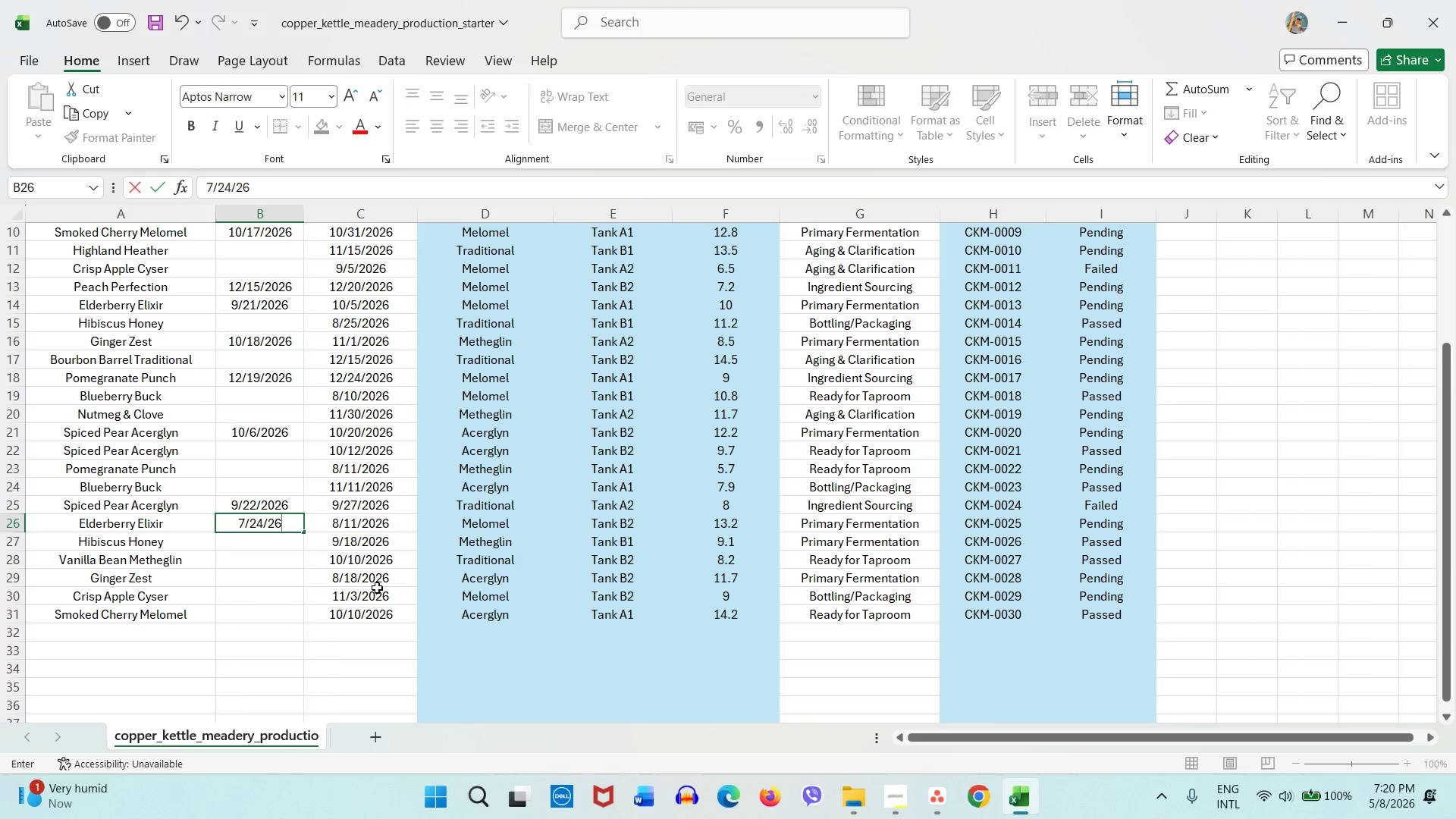 
key(Numpad6)
 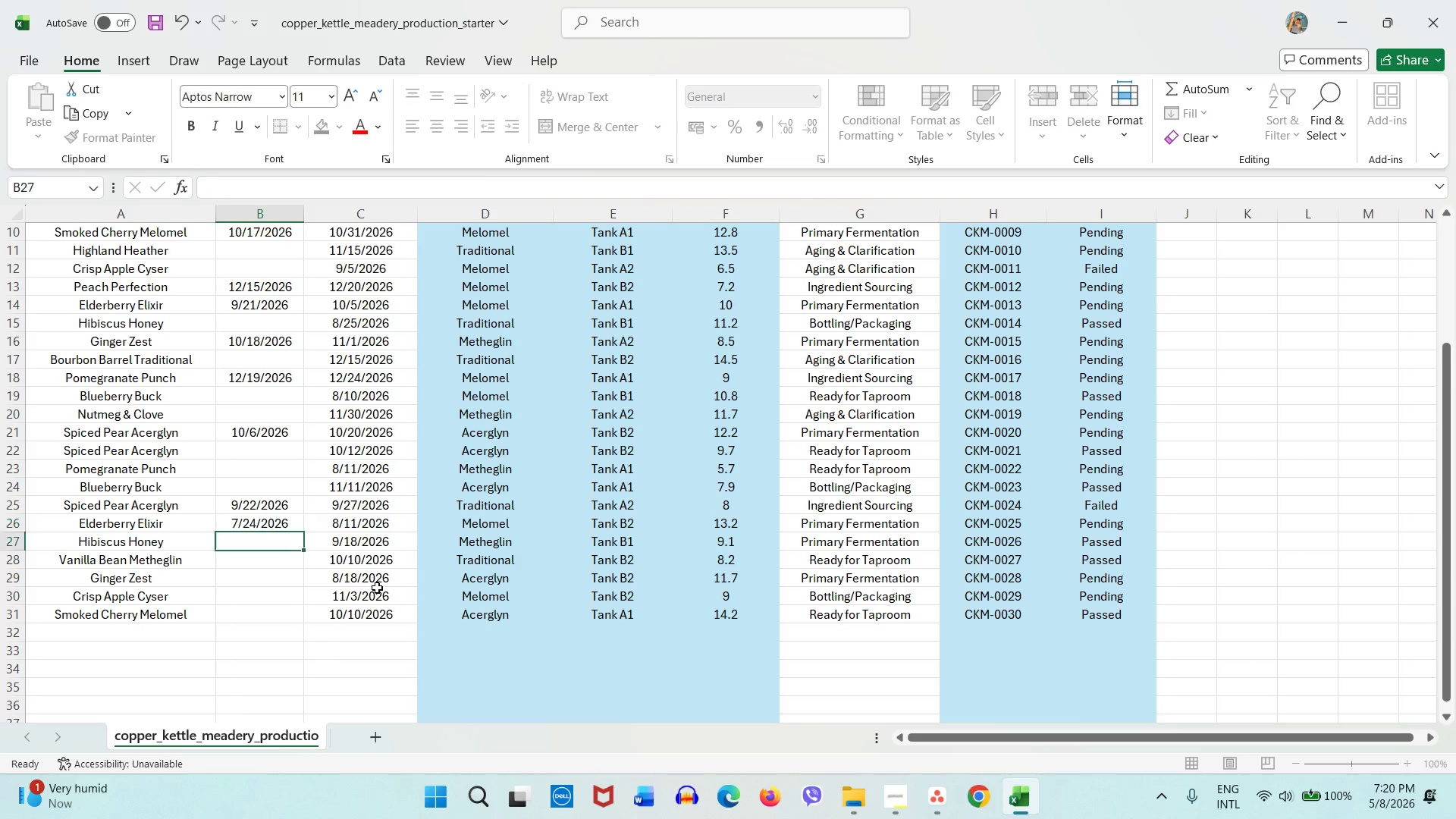 
key(NumpadEnter)
 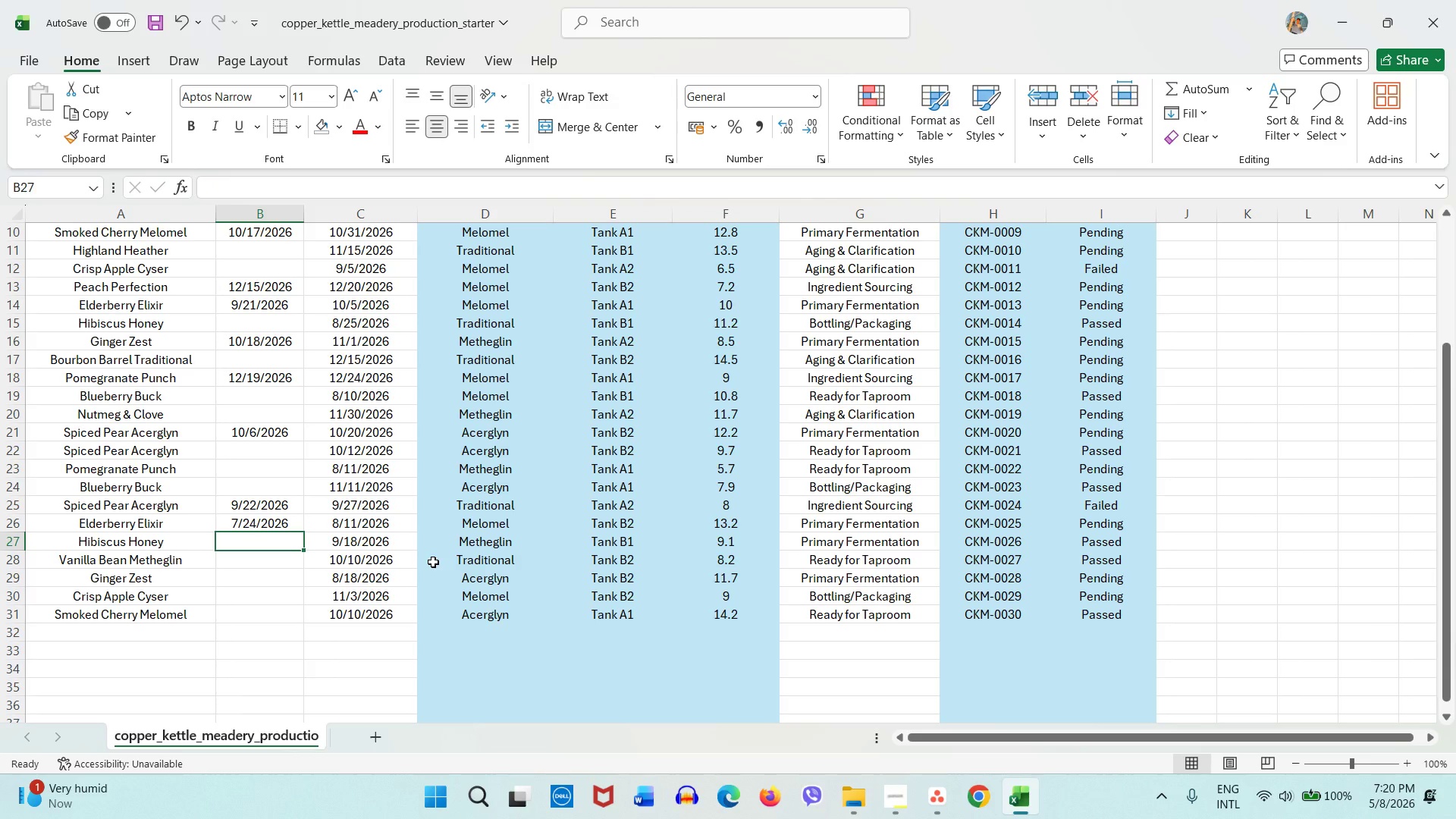 
key(Numpad9)
 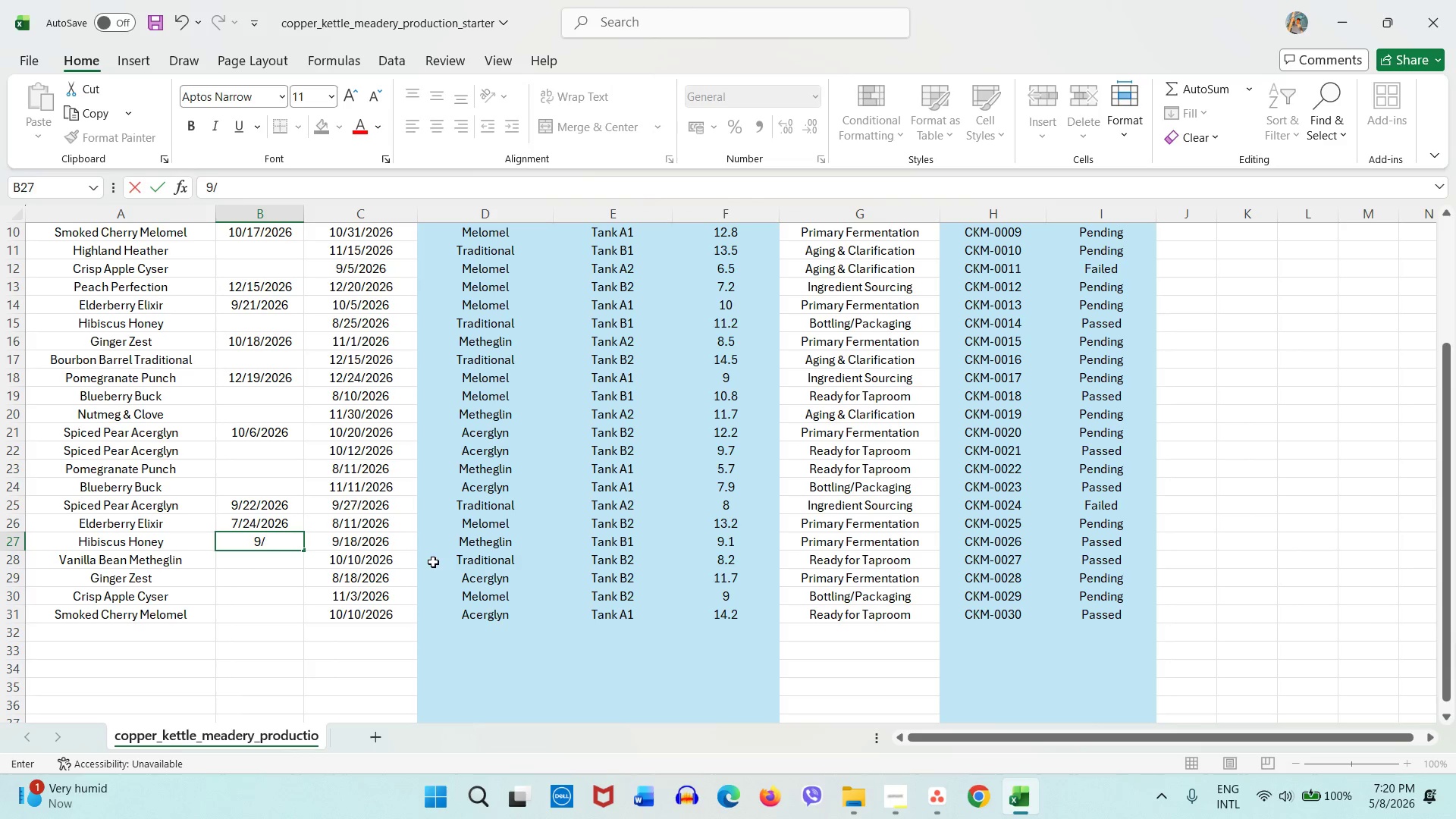 
key(Slash)
 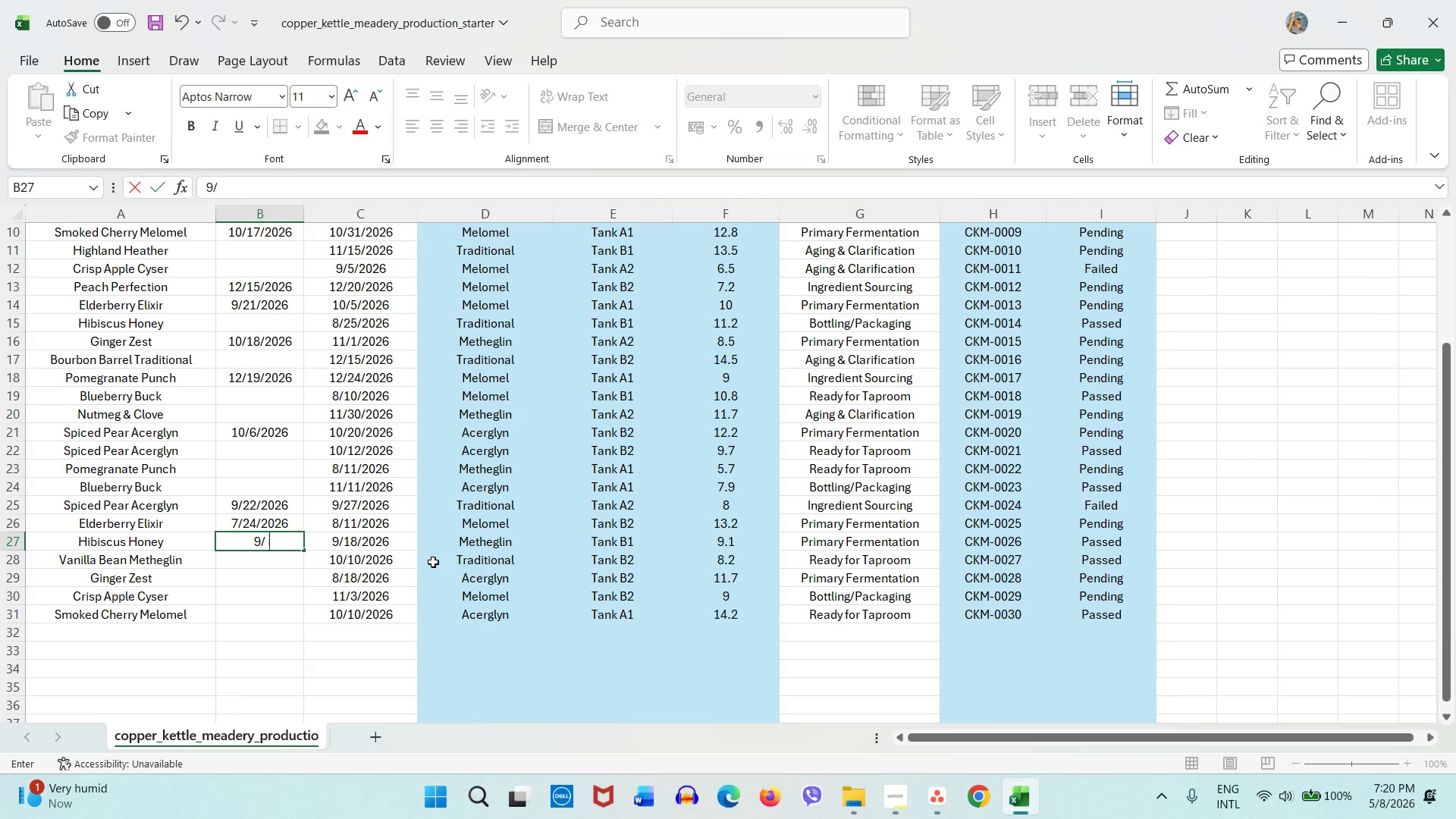 
key(Numpad4)
 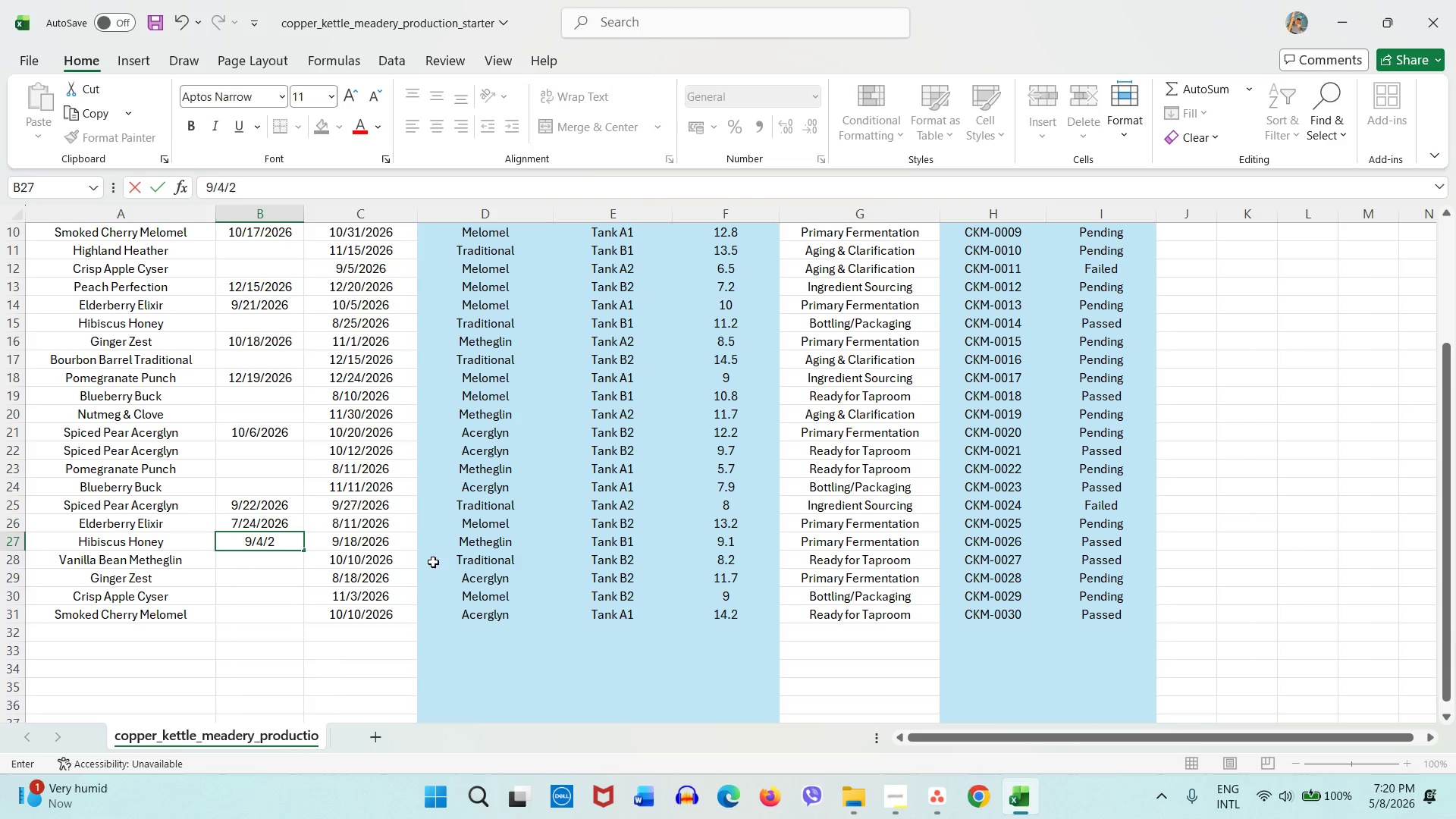 
key(Slash)
 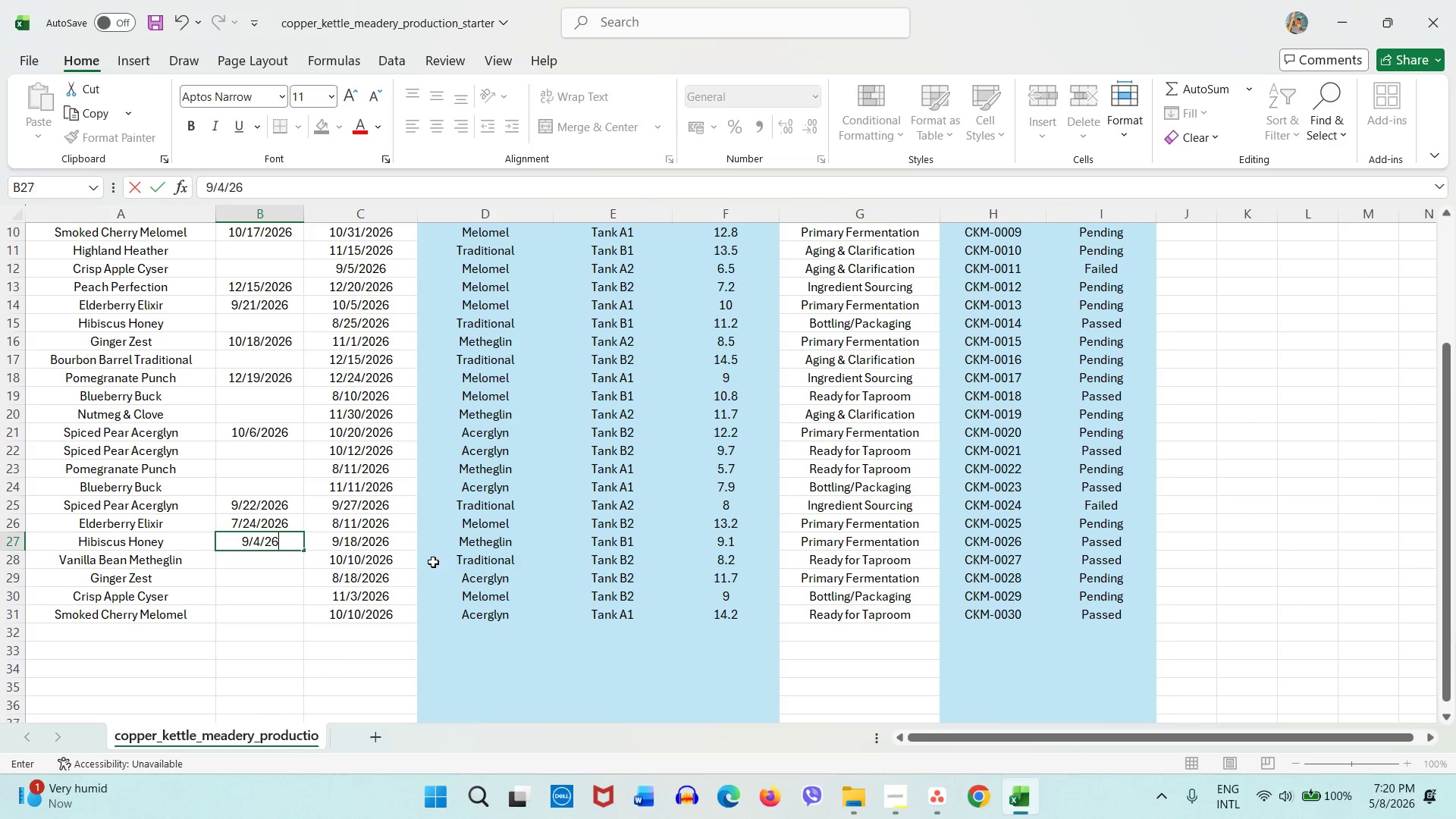 
key(Numpad2)
 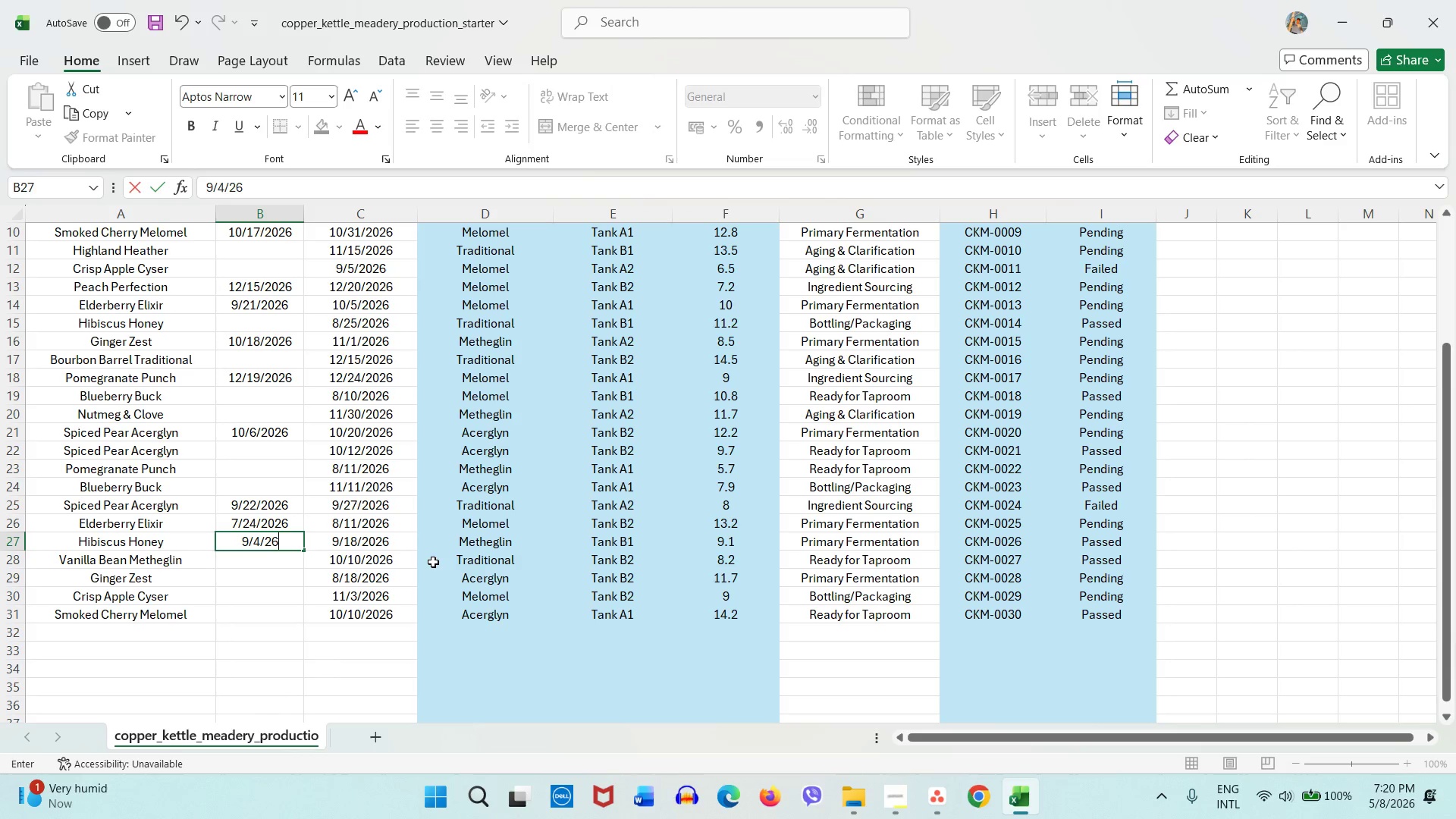 
key(Numpad6)
 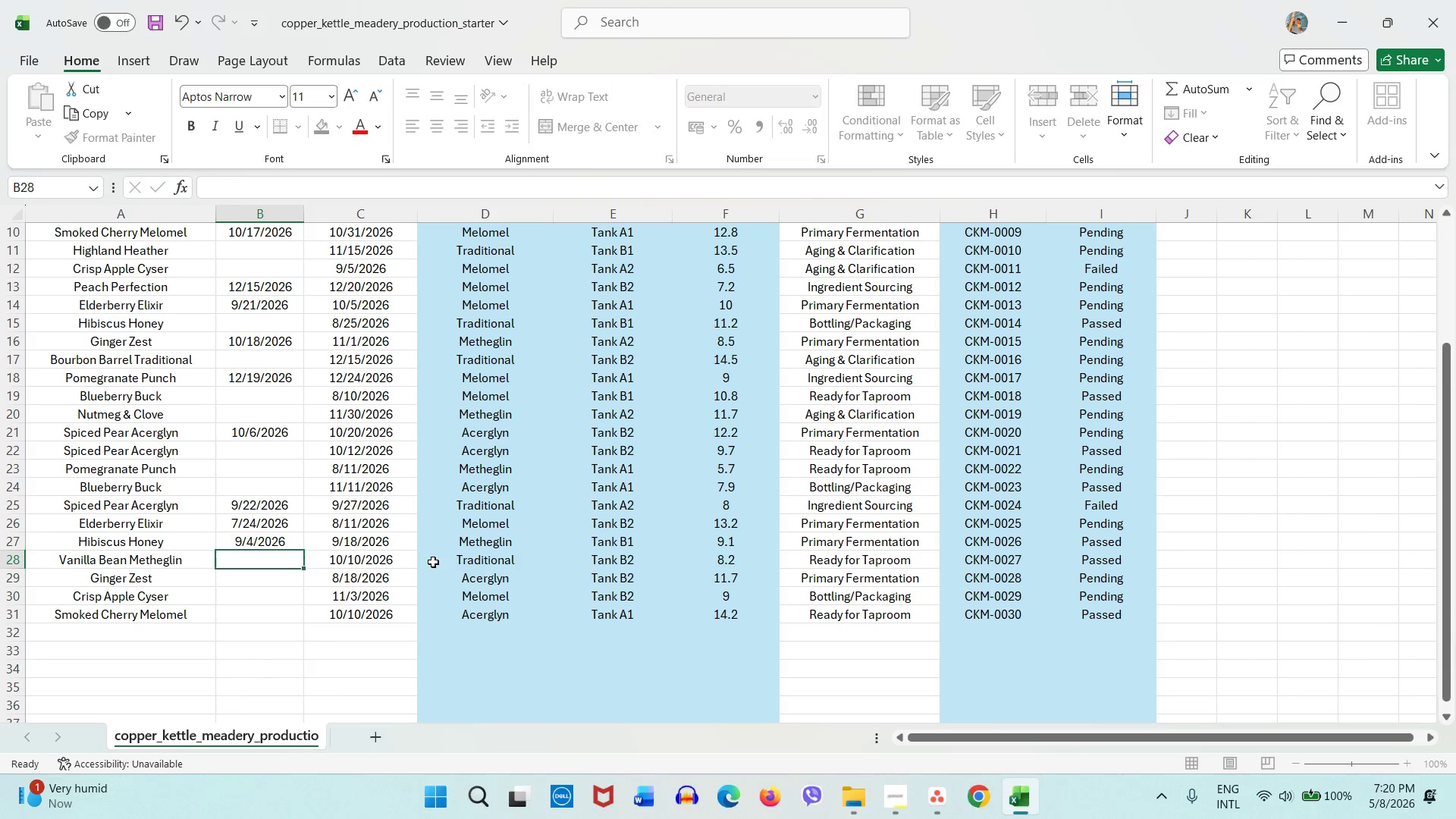 
key(NumpadEnter)
 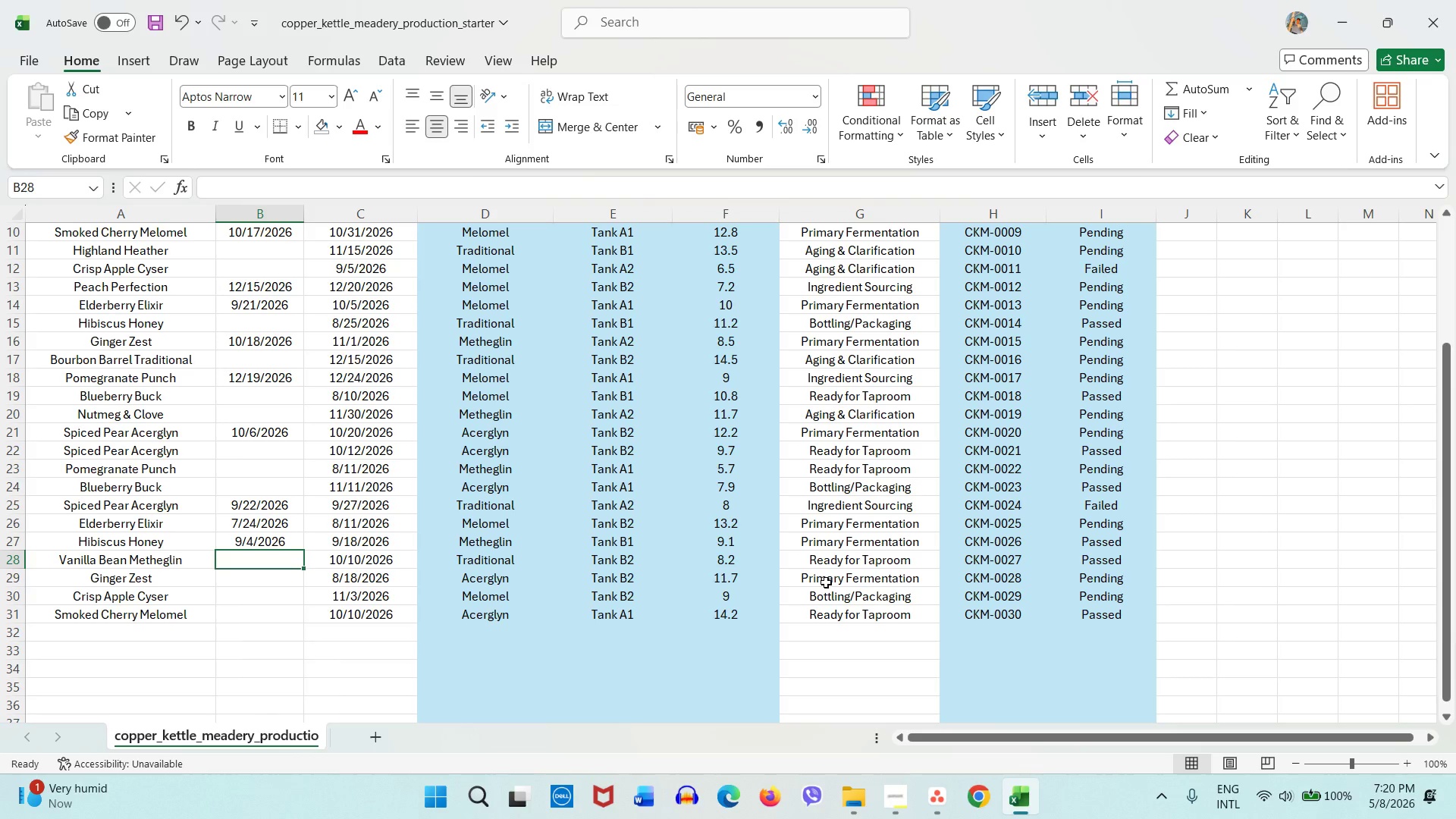 
left_click_drag(start_coordinate=[827, 582], to_coordinate=[297, 585])
 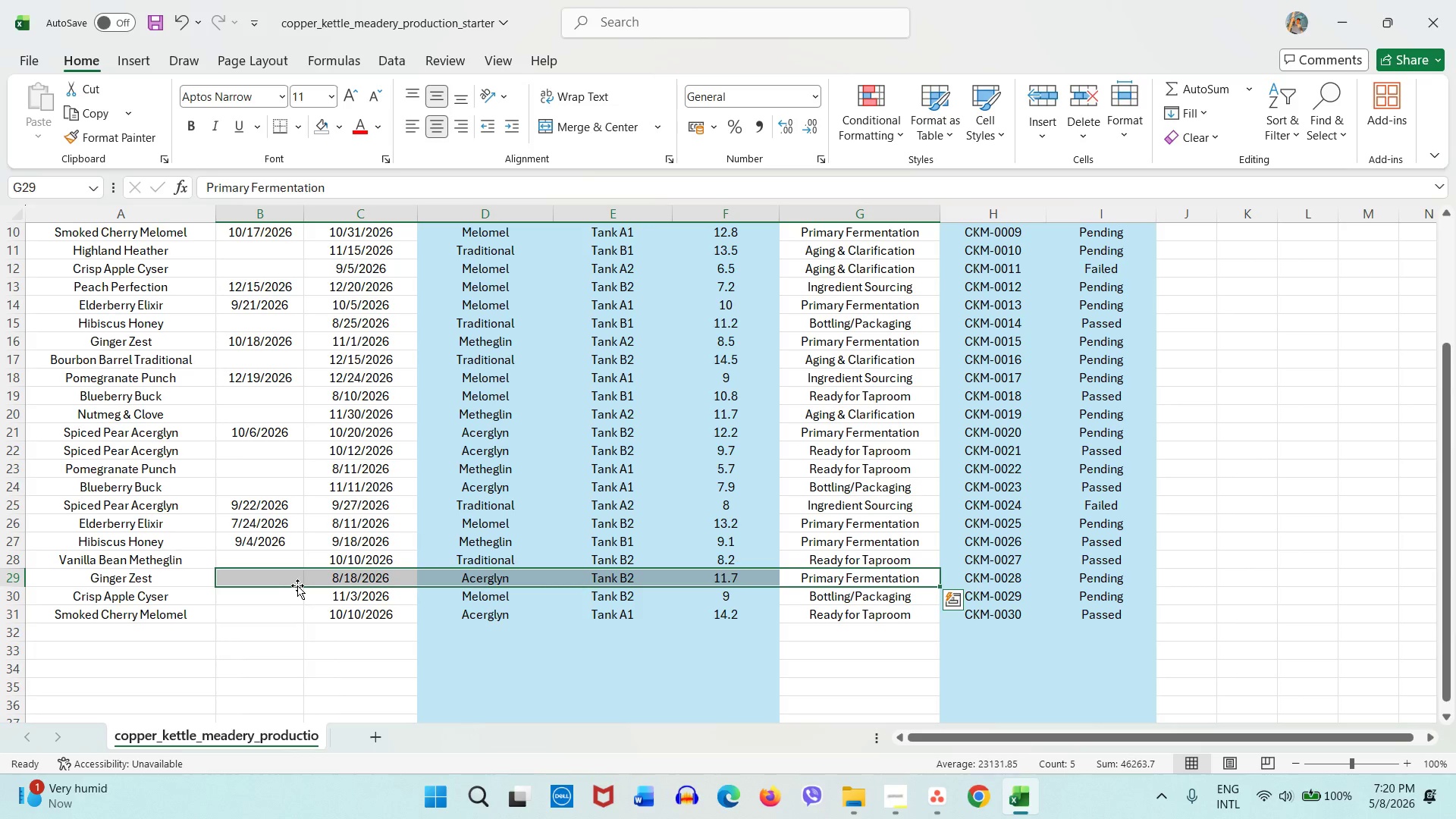 
left_click([297, 585])
 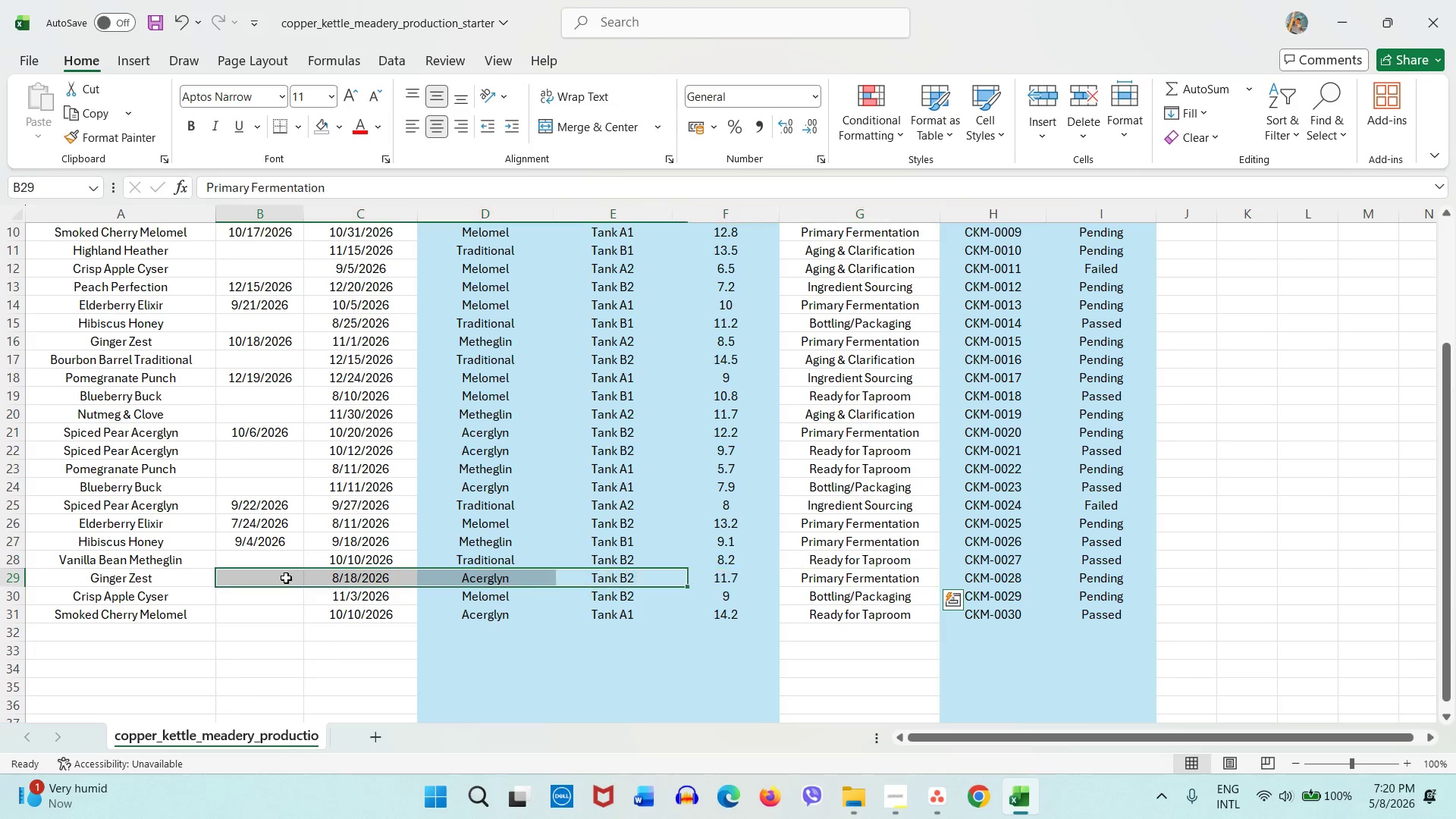 
double_click([286, 578])
 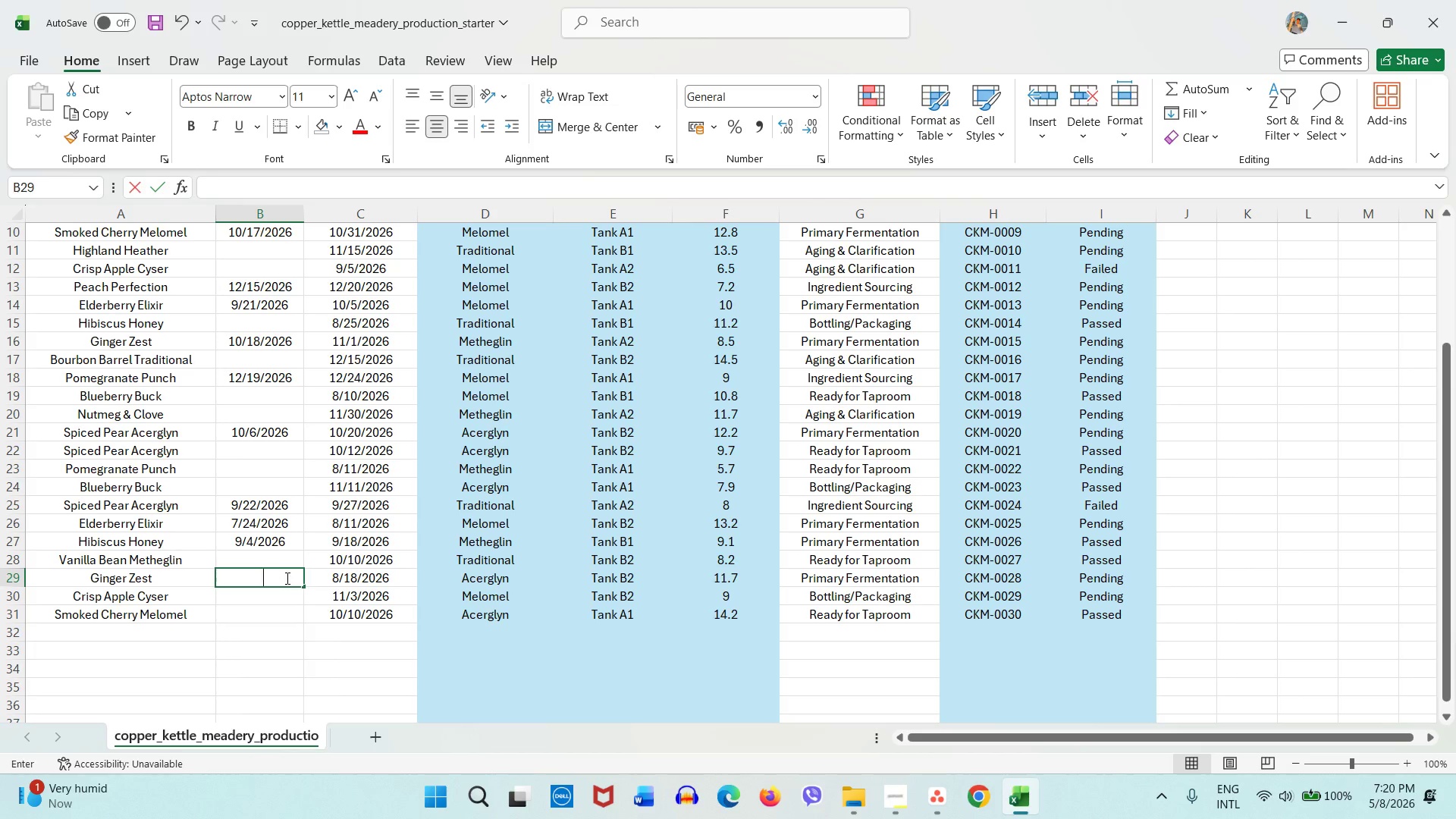 
key(Numpad8)
 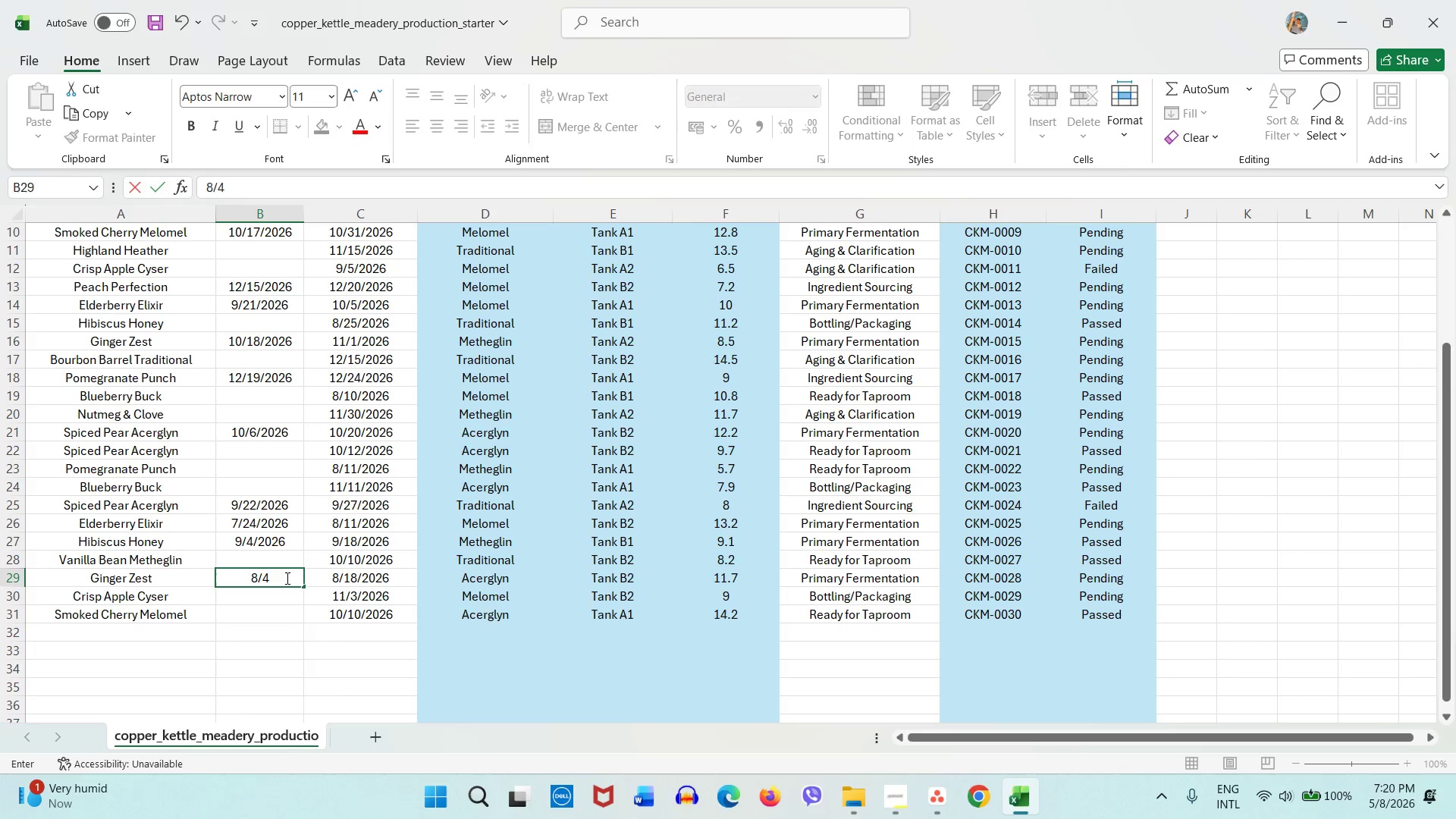 
key(Slash)
 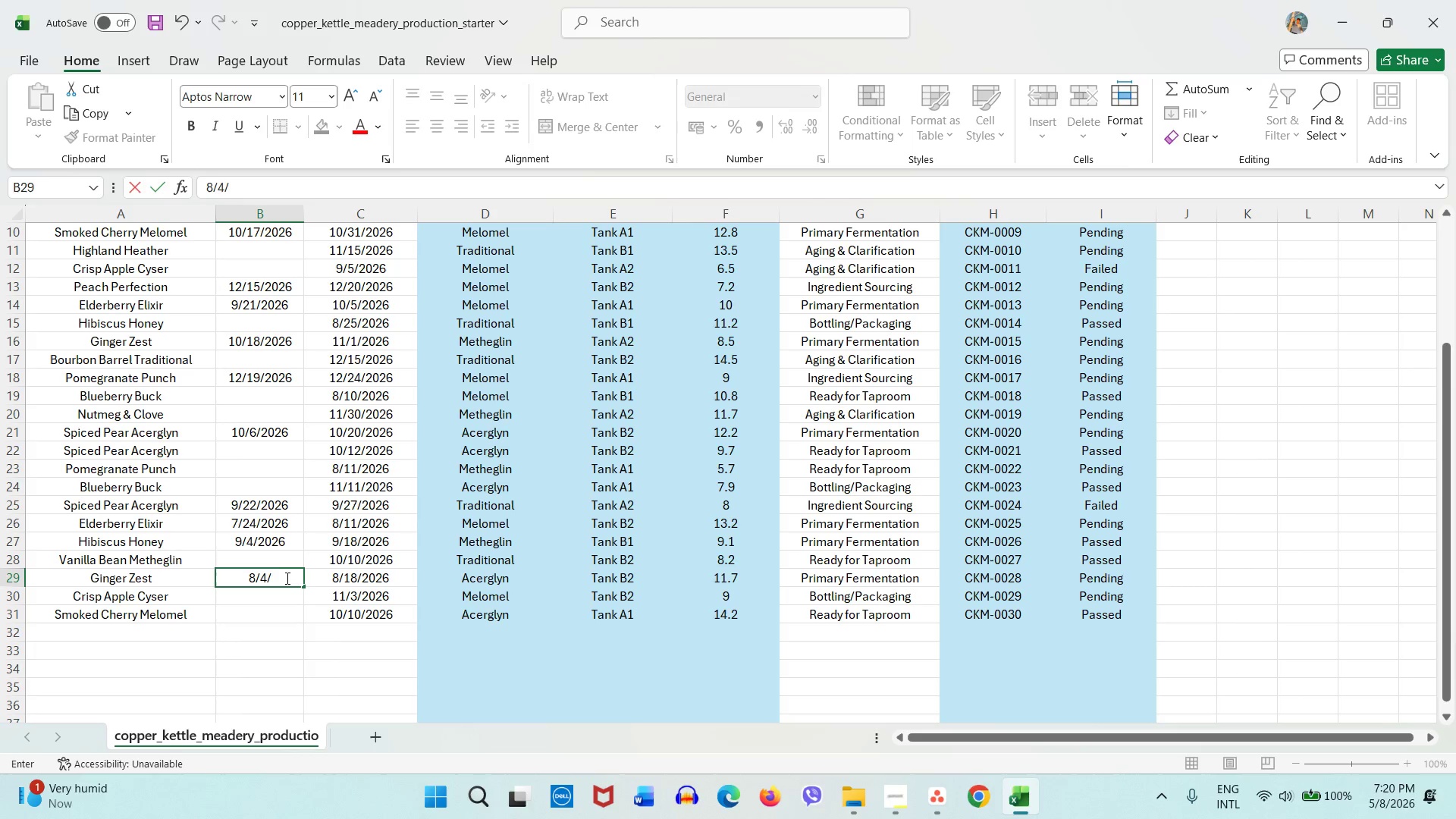 
key(Numpad4)
 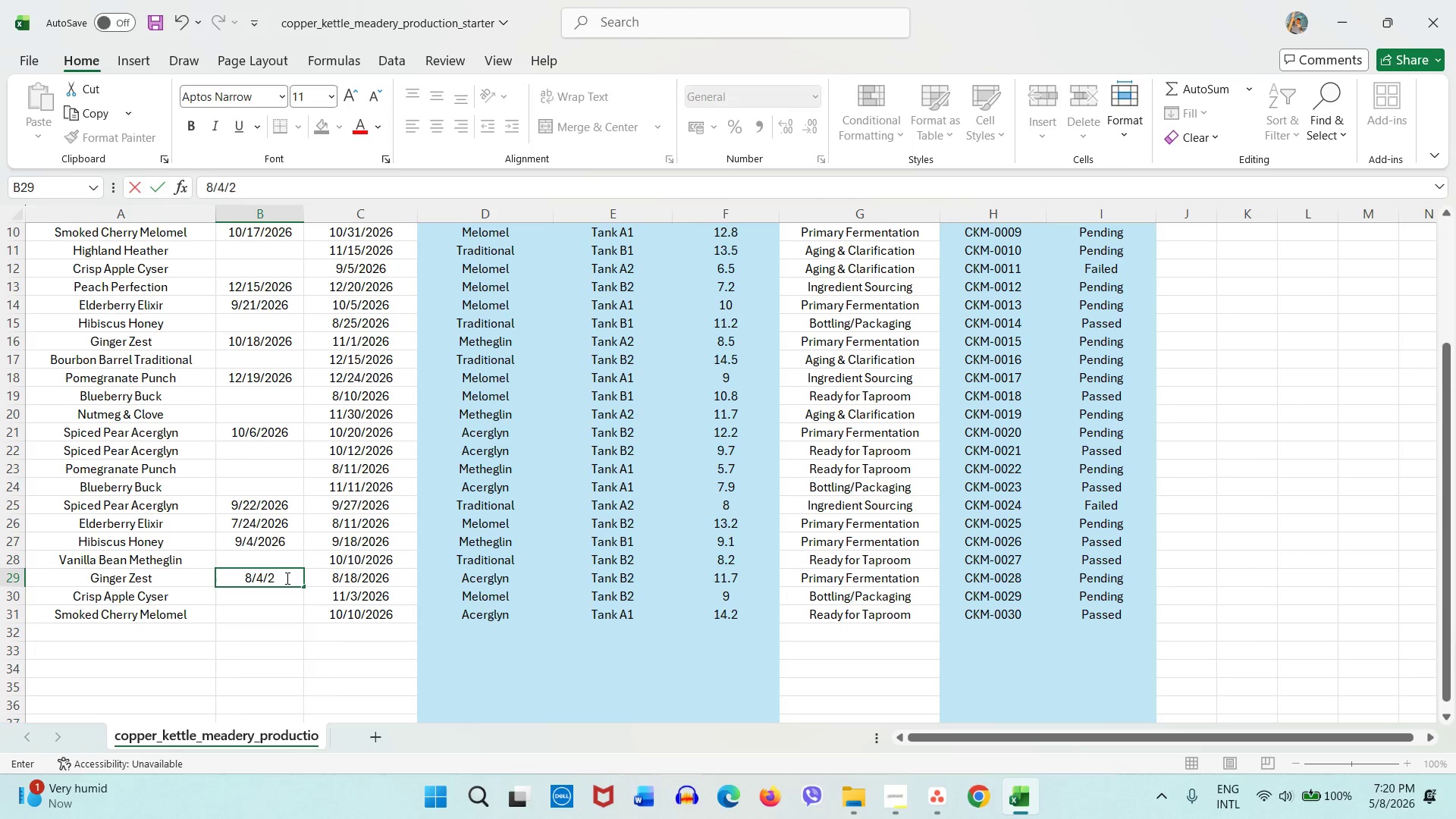 
key(Slash)
 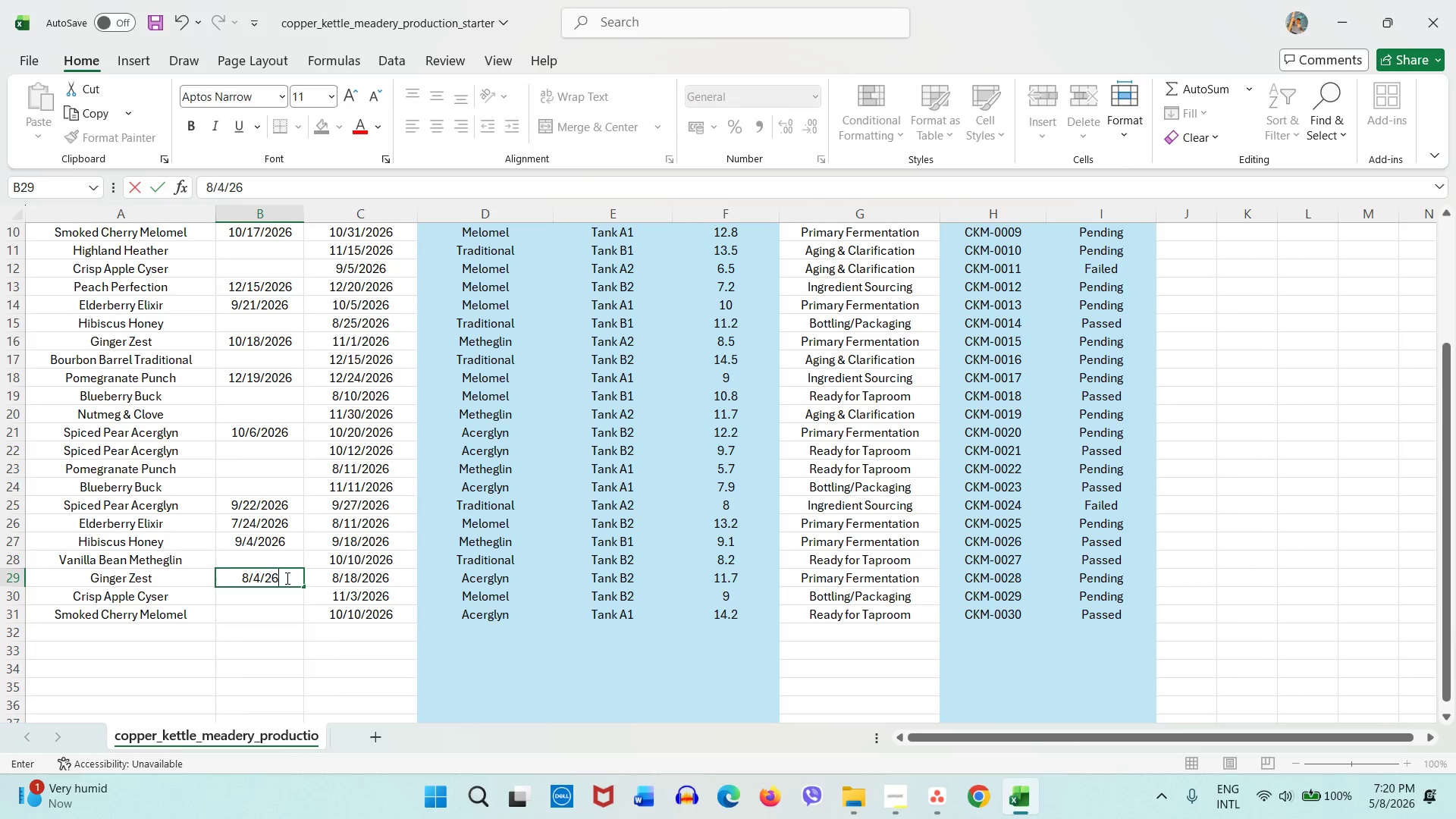 
key(Numpad2)
 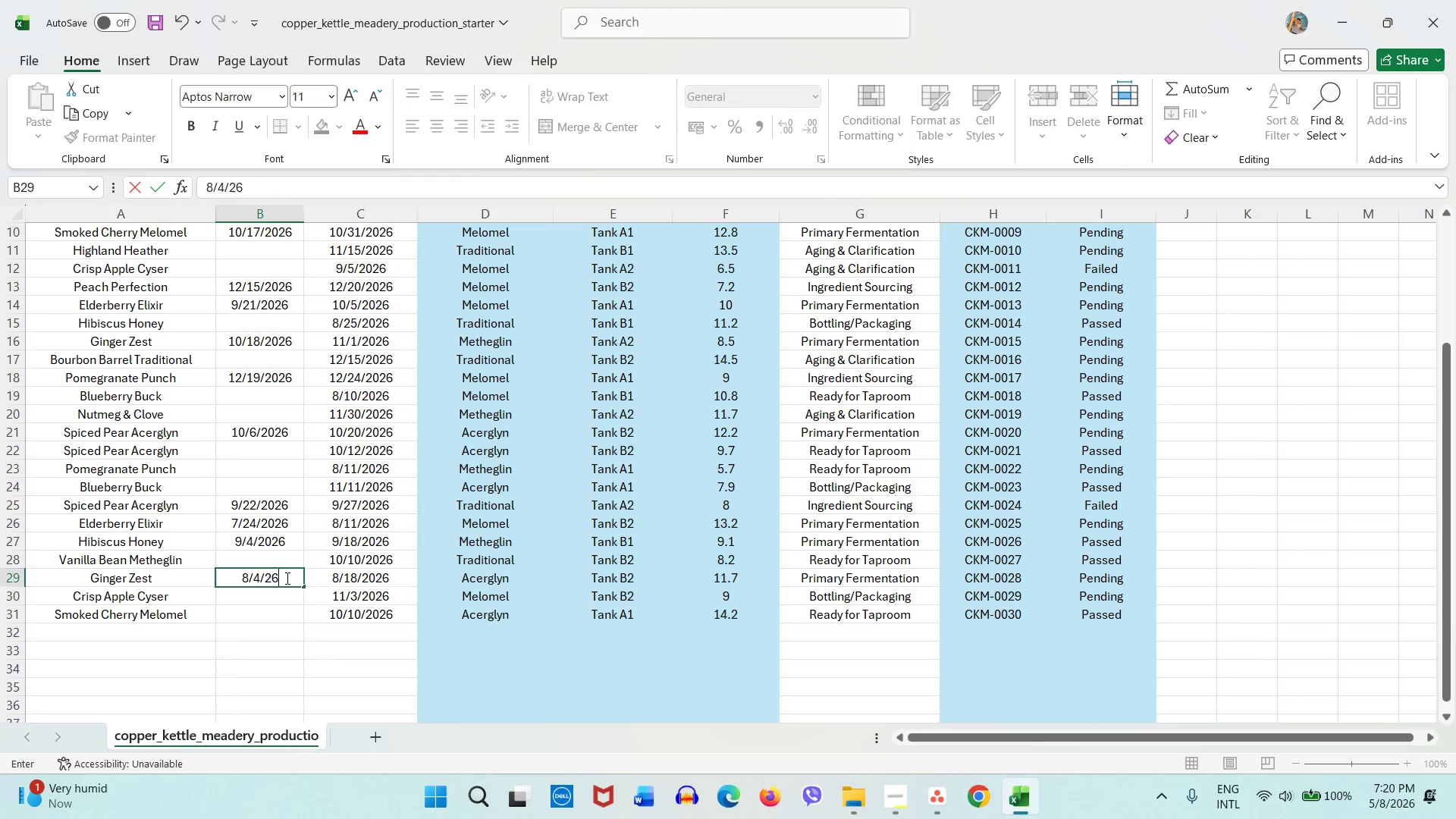 
key(Numpad6)
 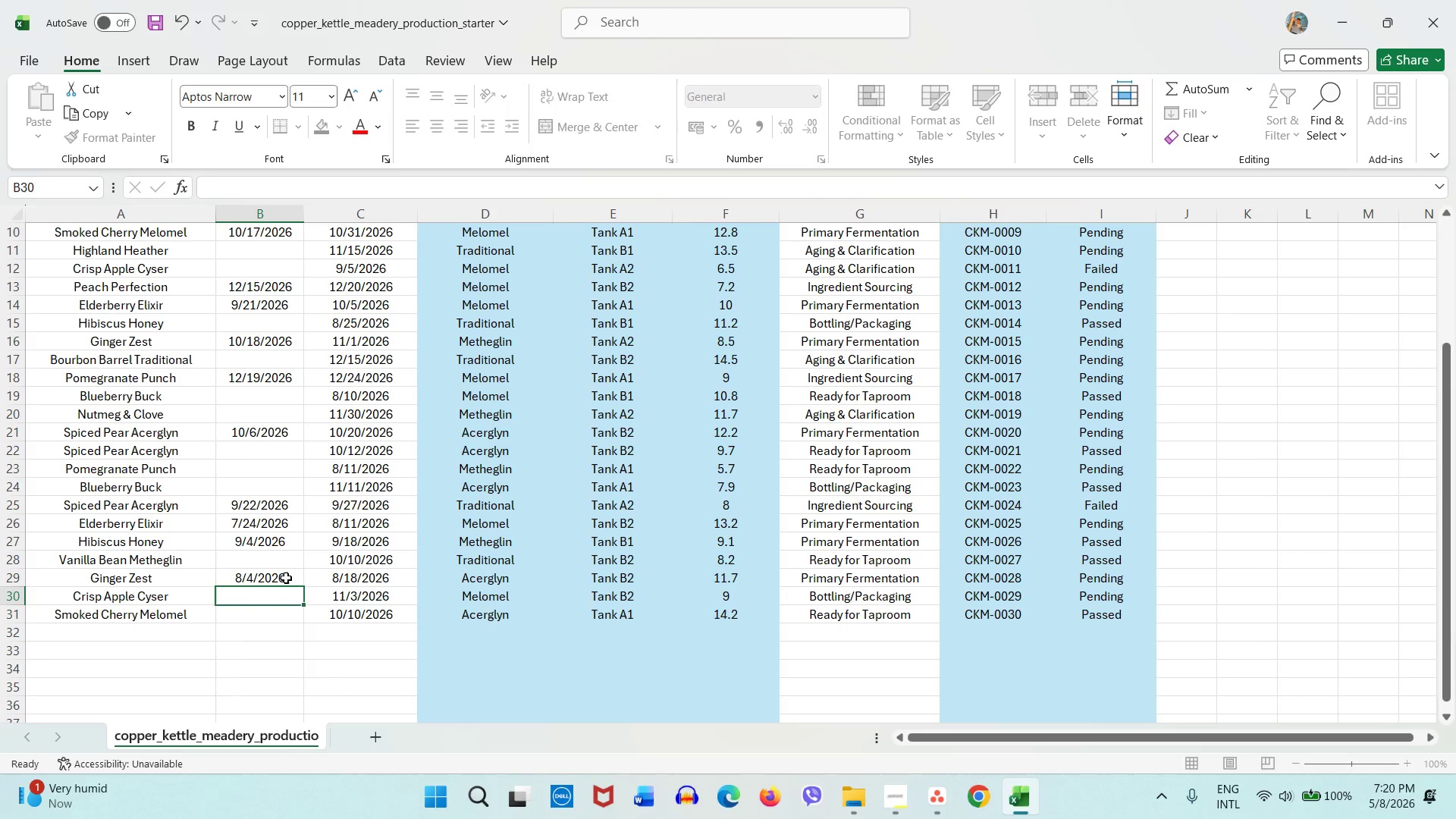 
key(NumpadEnter)
 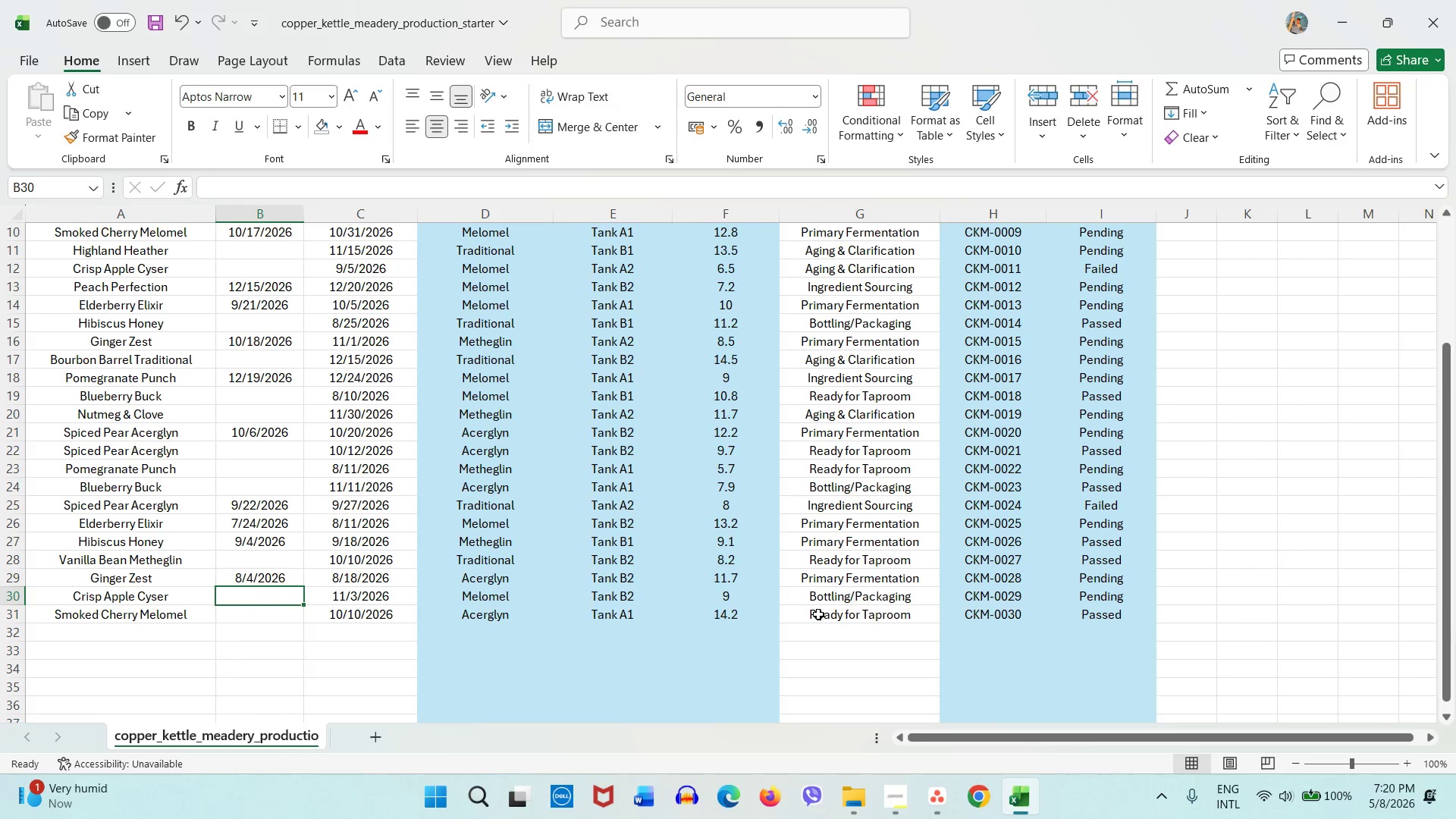 
scroll: coordinate [821, 612], scroll_direction: up, amount: 4.0
 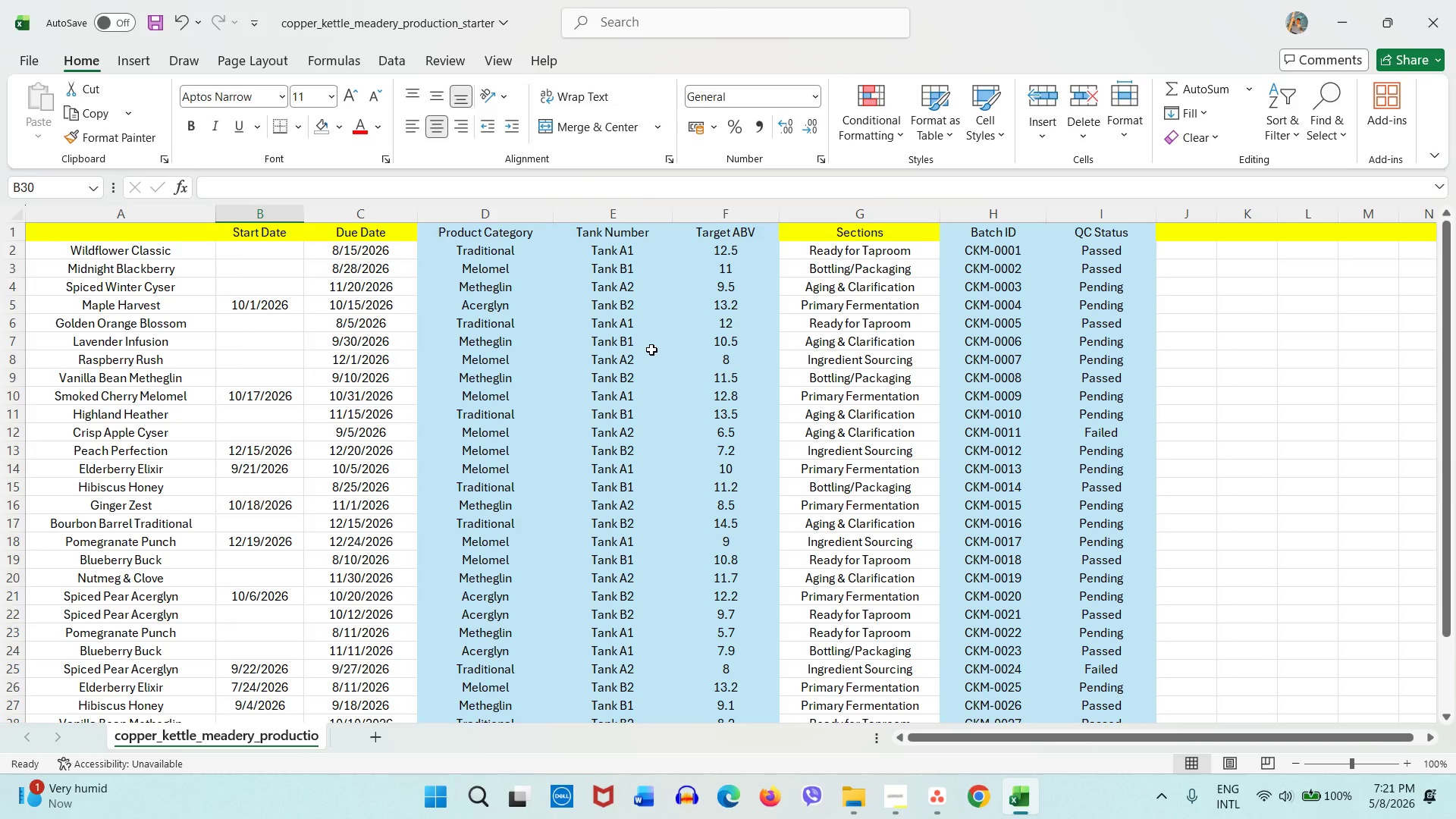 
wait(17.73)
 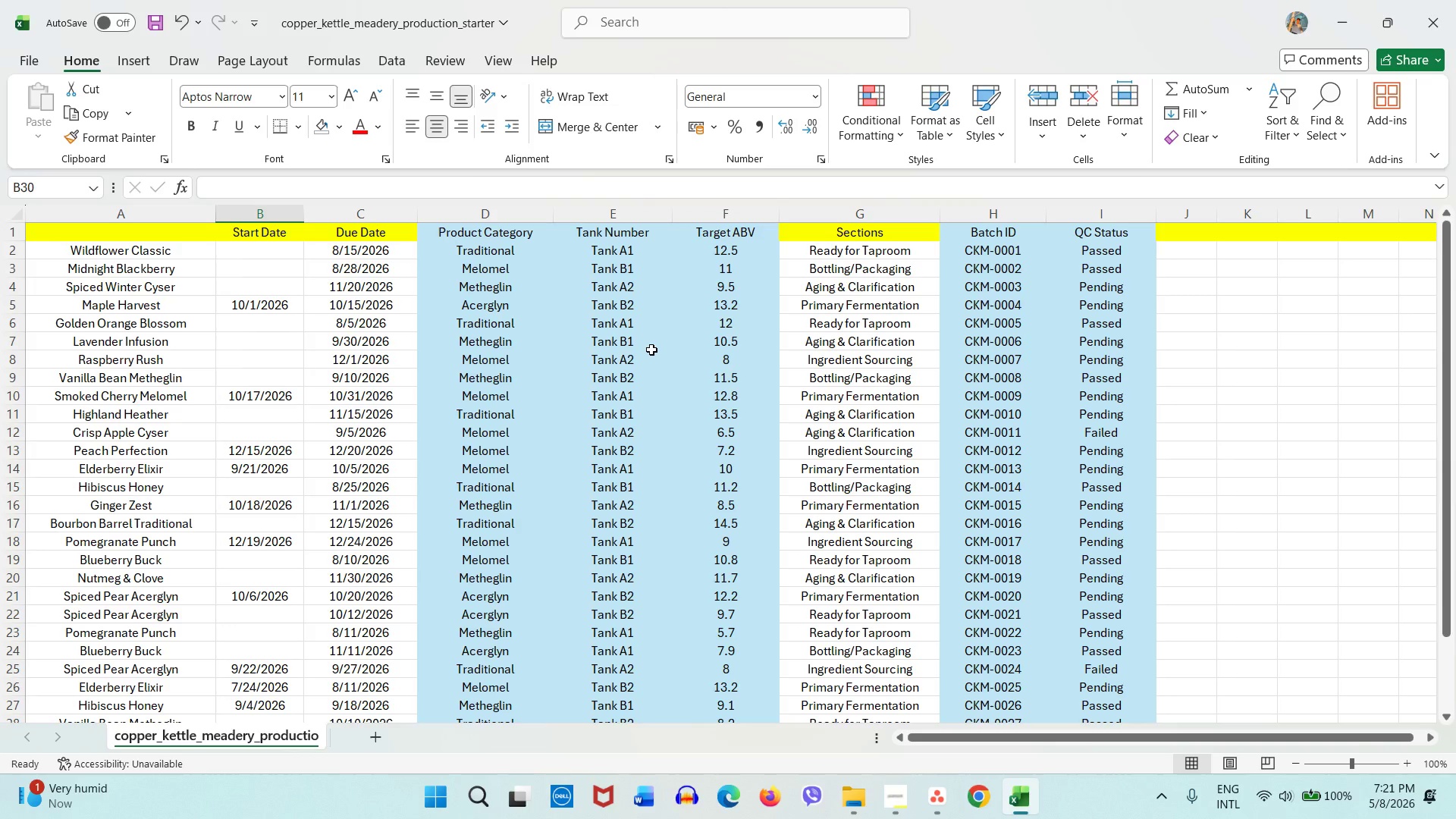 
left_click([256, 290])
 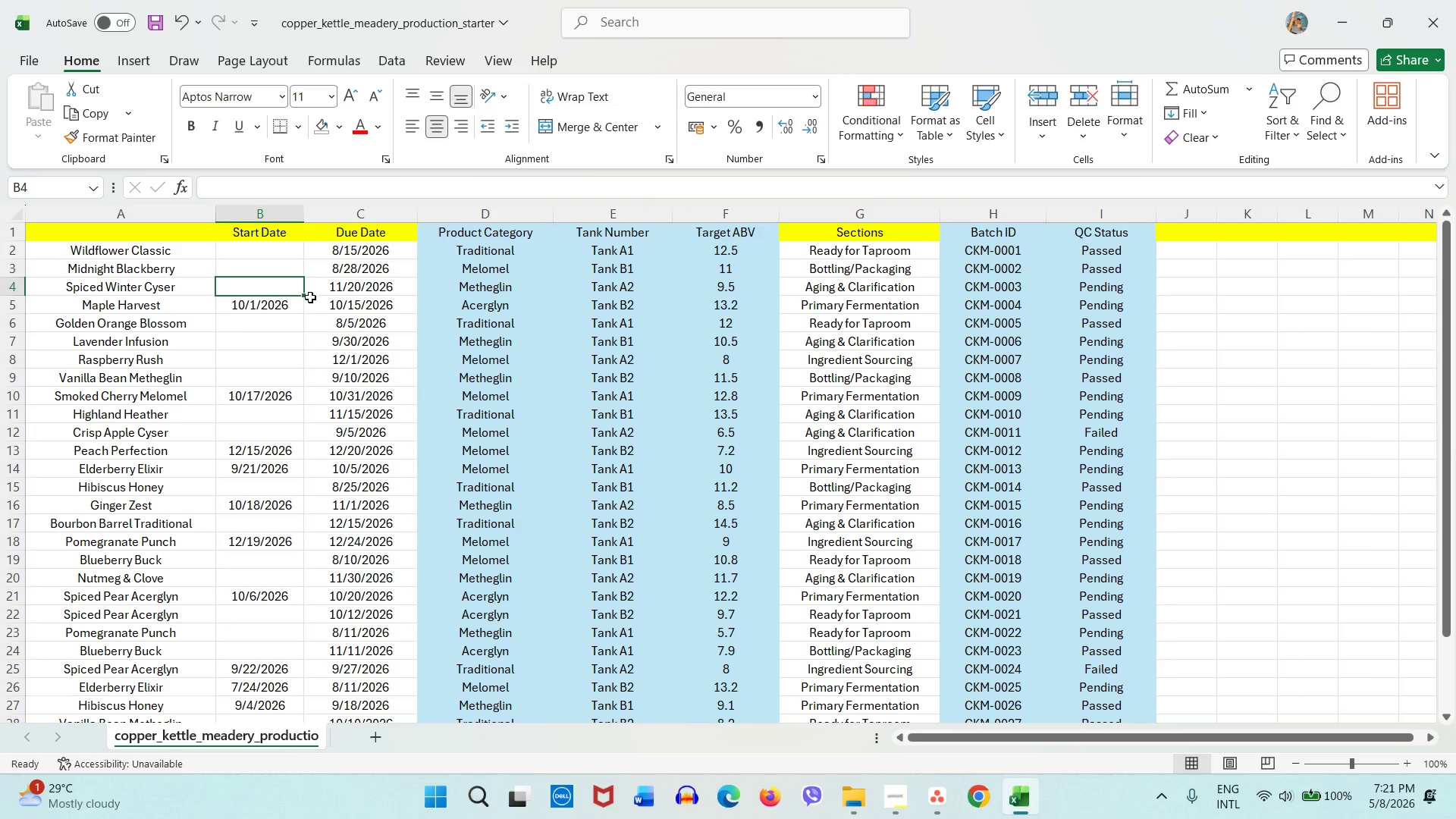 
wait(25.0)
 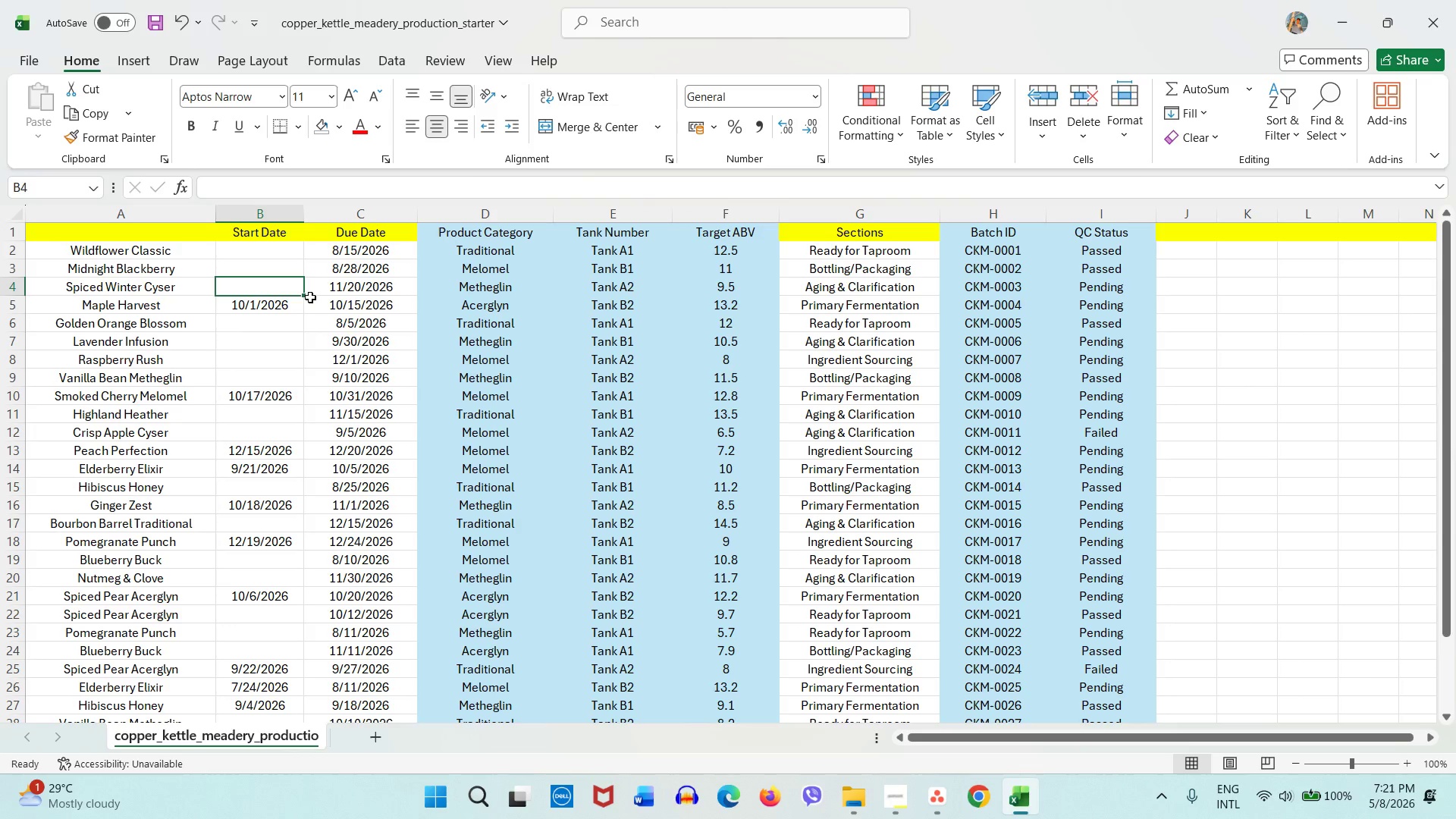 
left_click([896, 792])